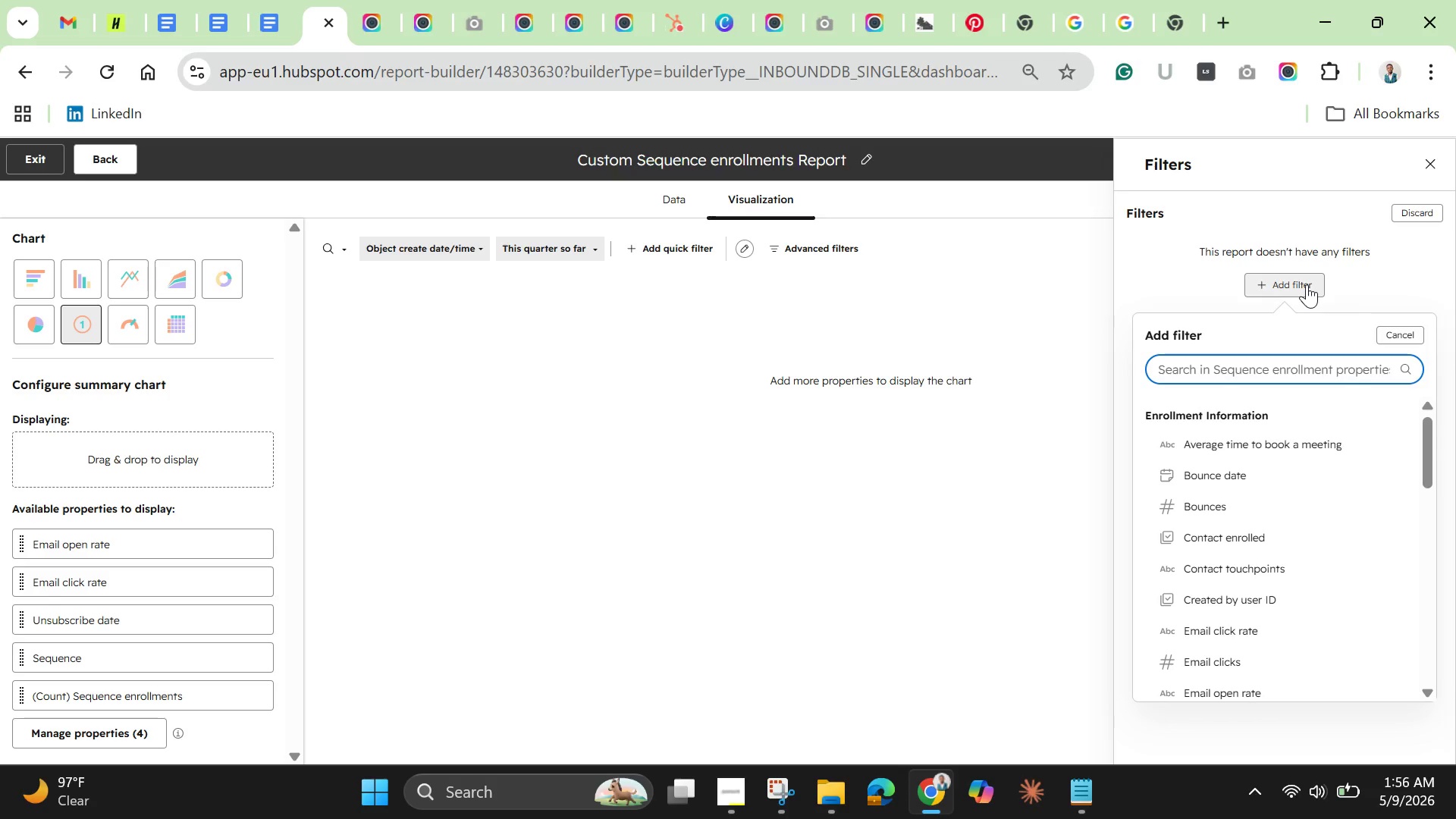 
key(Tab)
 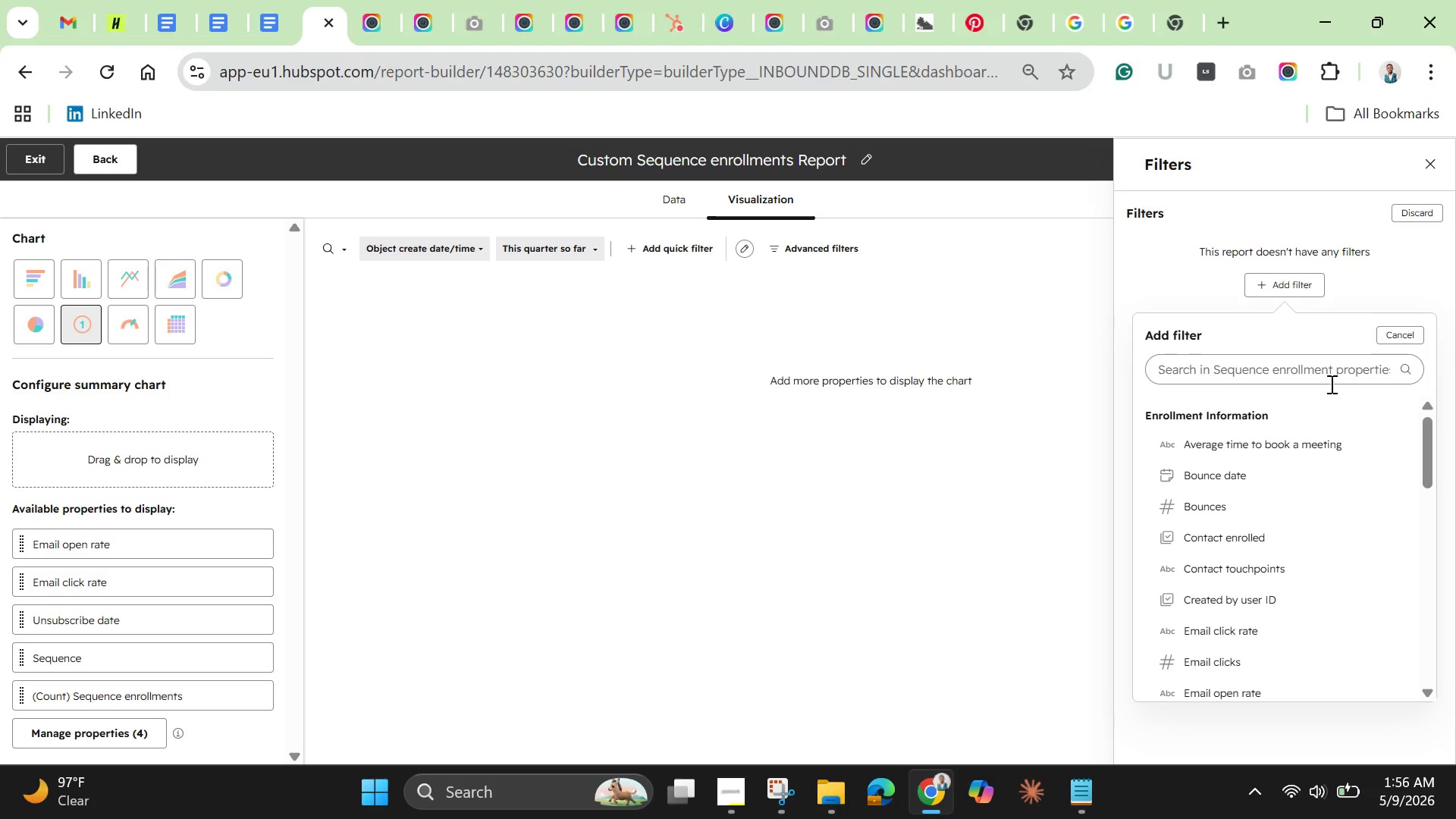 
wait(14.36)
 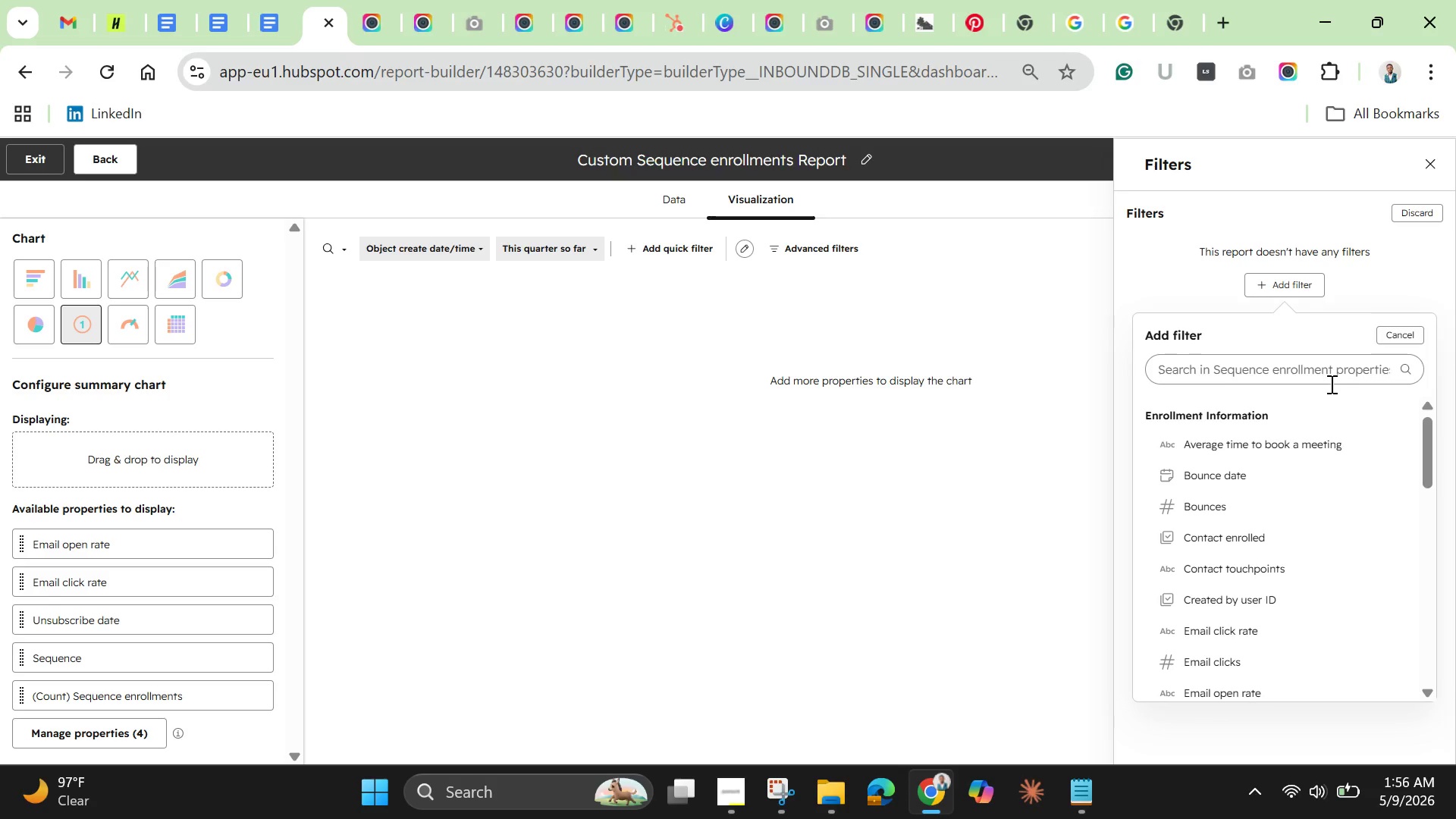 
left_click([1312, 369])
 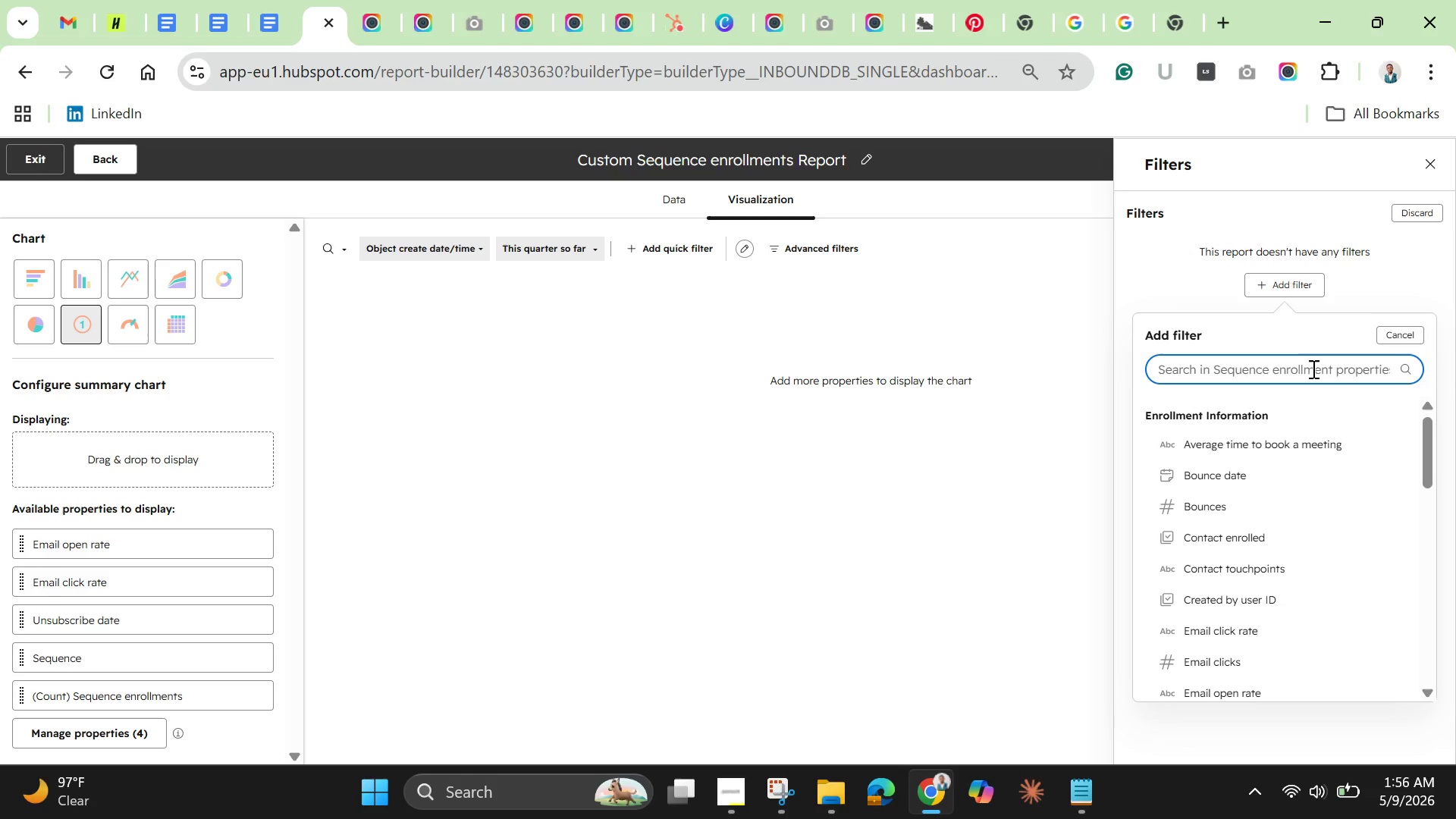 
type(seq)
 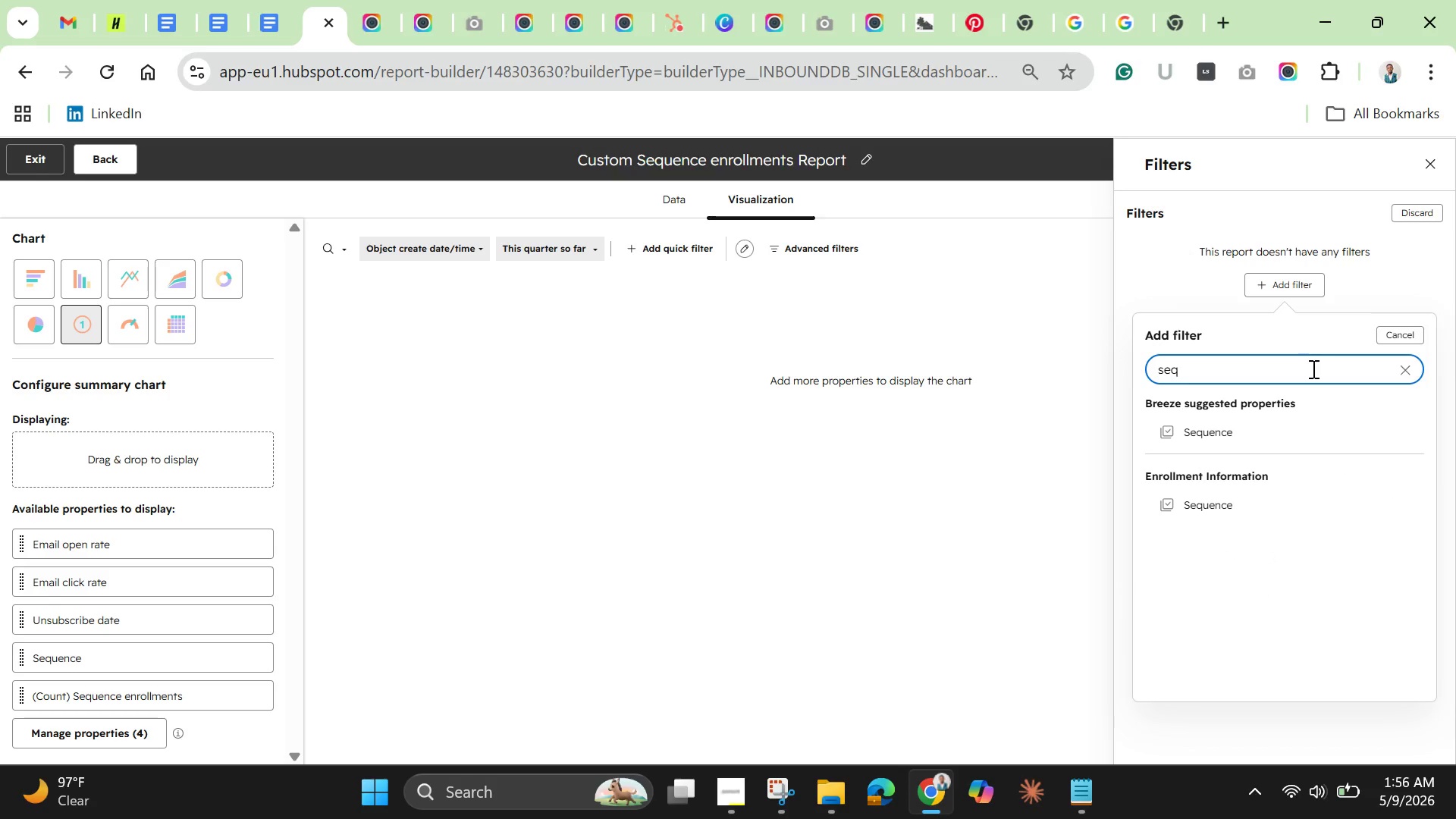 
left_click([1238, 435])
 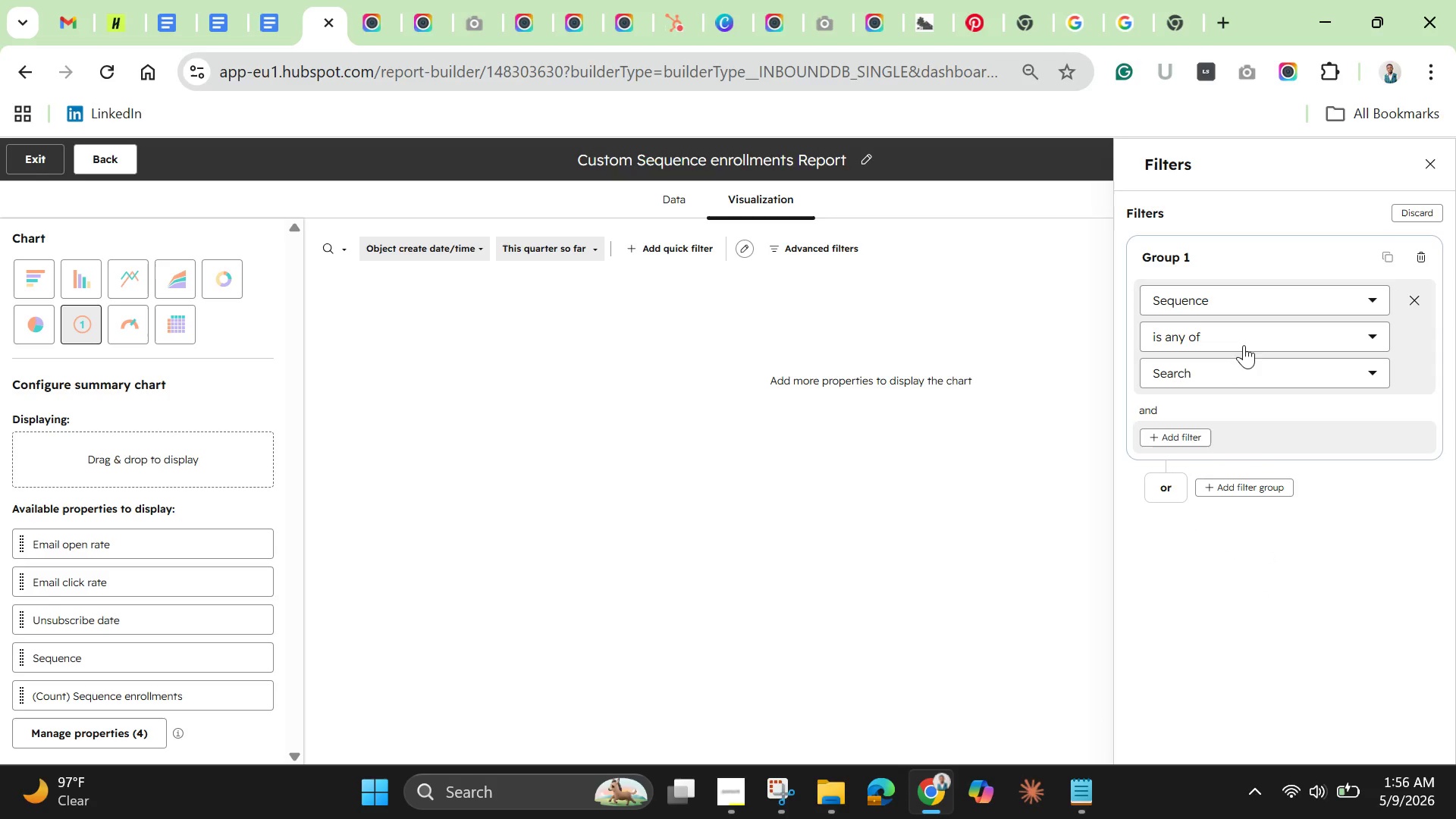 
left_click([1242, 341])
 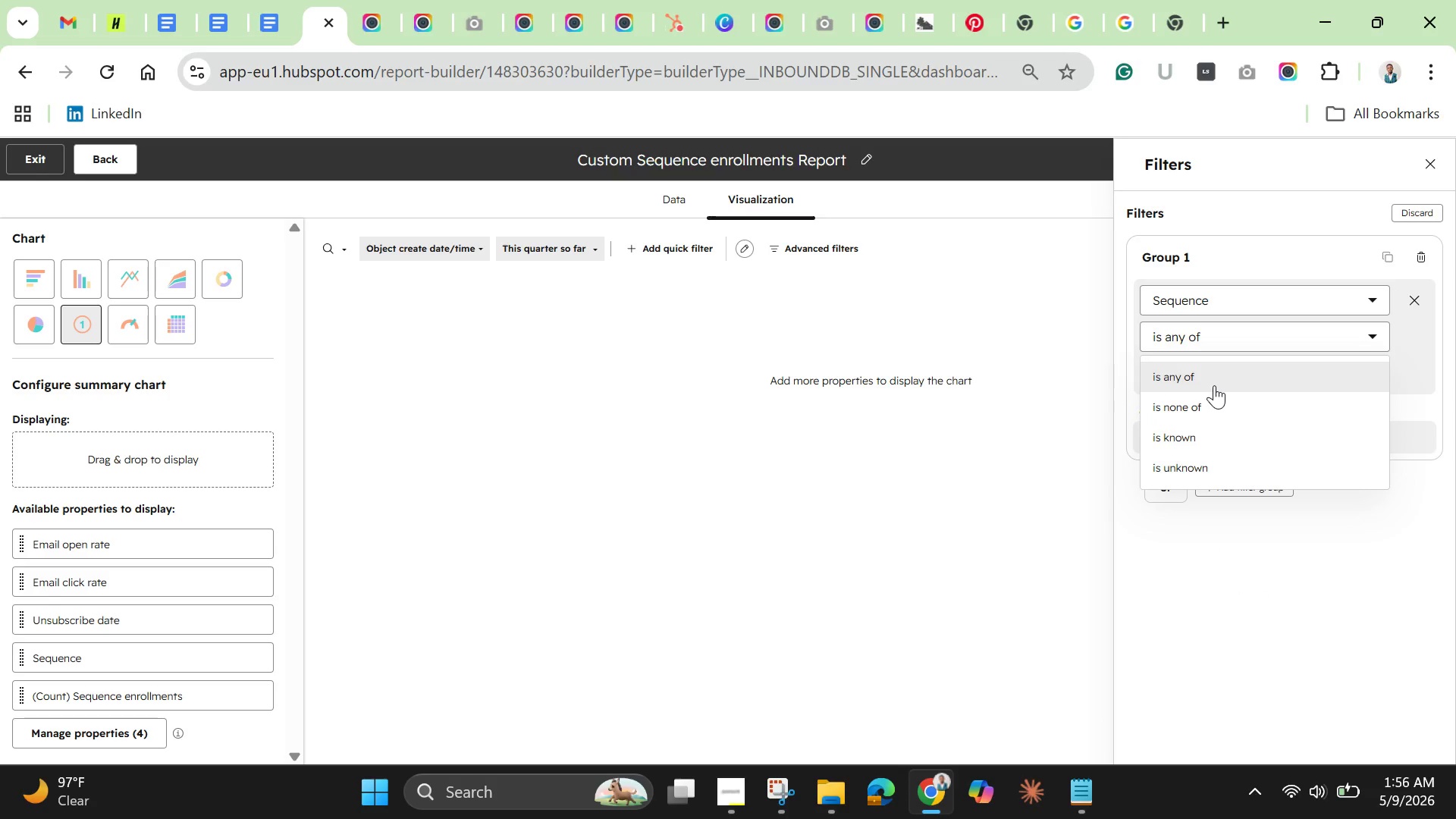 
left_click([1214, 385])
 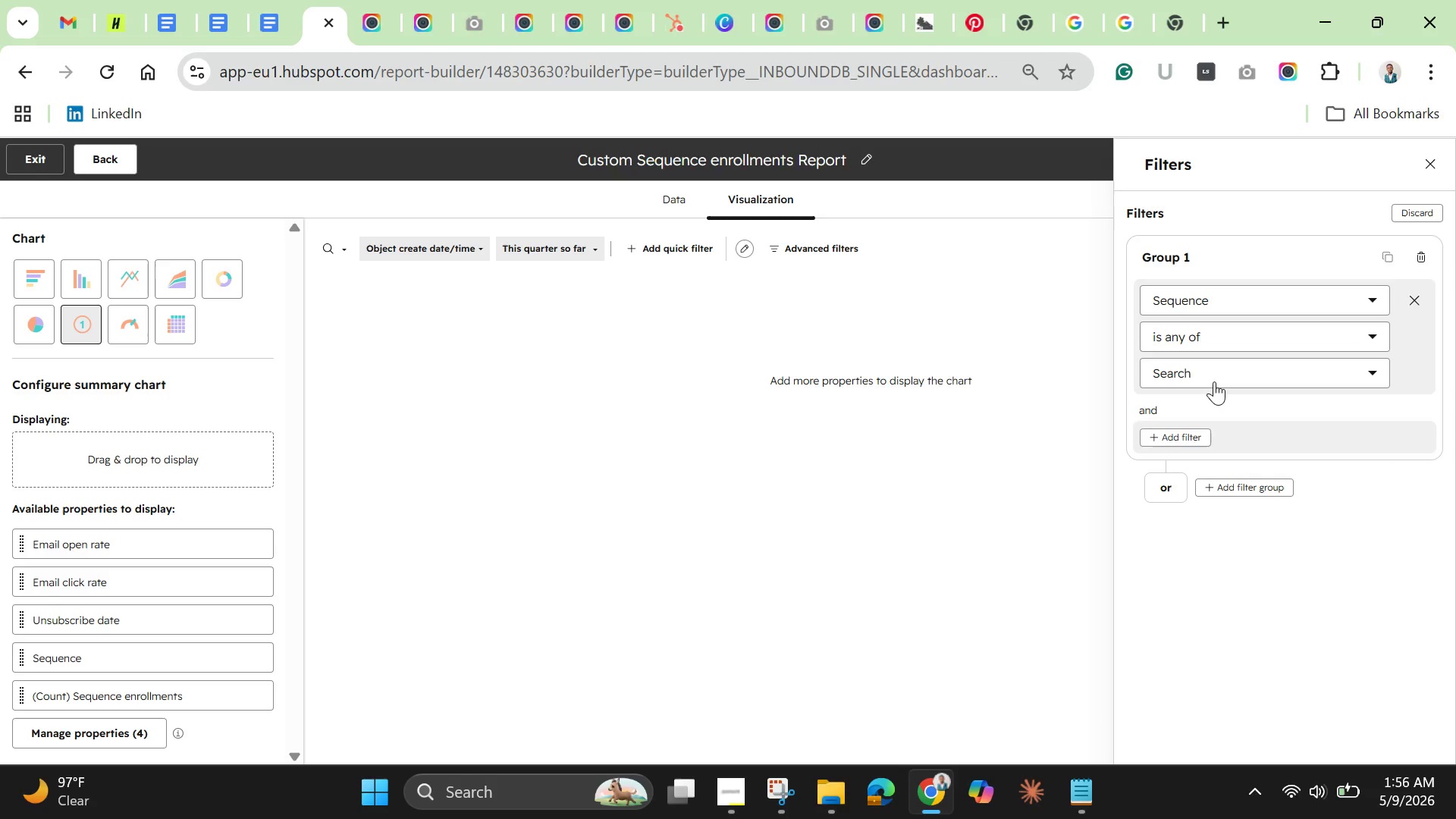 
left_click([1214, 381])
 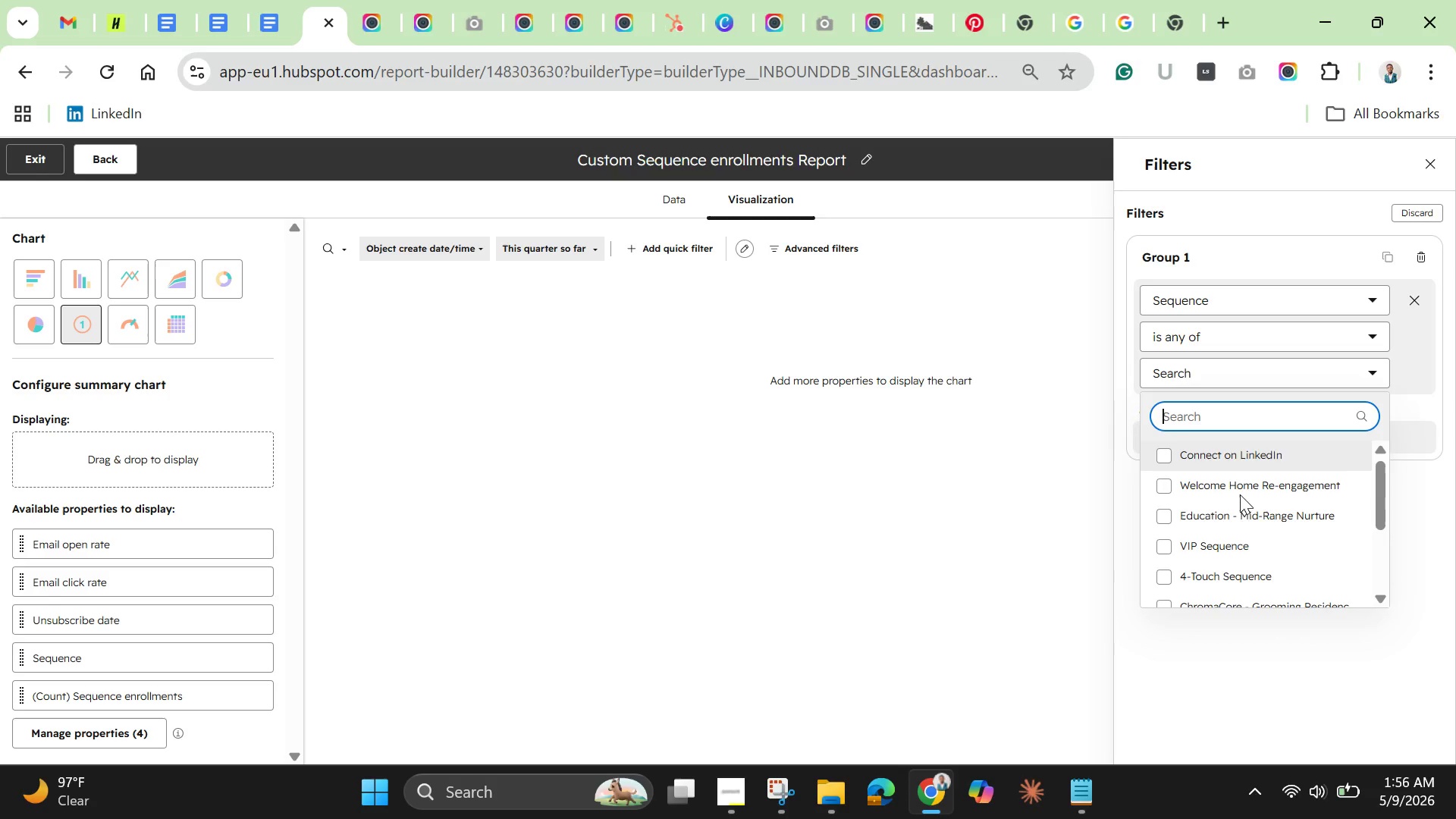 
scroll: coordinate [1241, 528], scroll_direction: down, amount: 5.0
 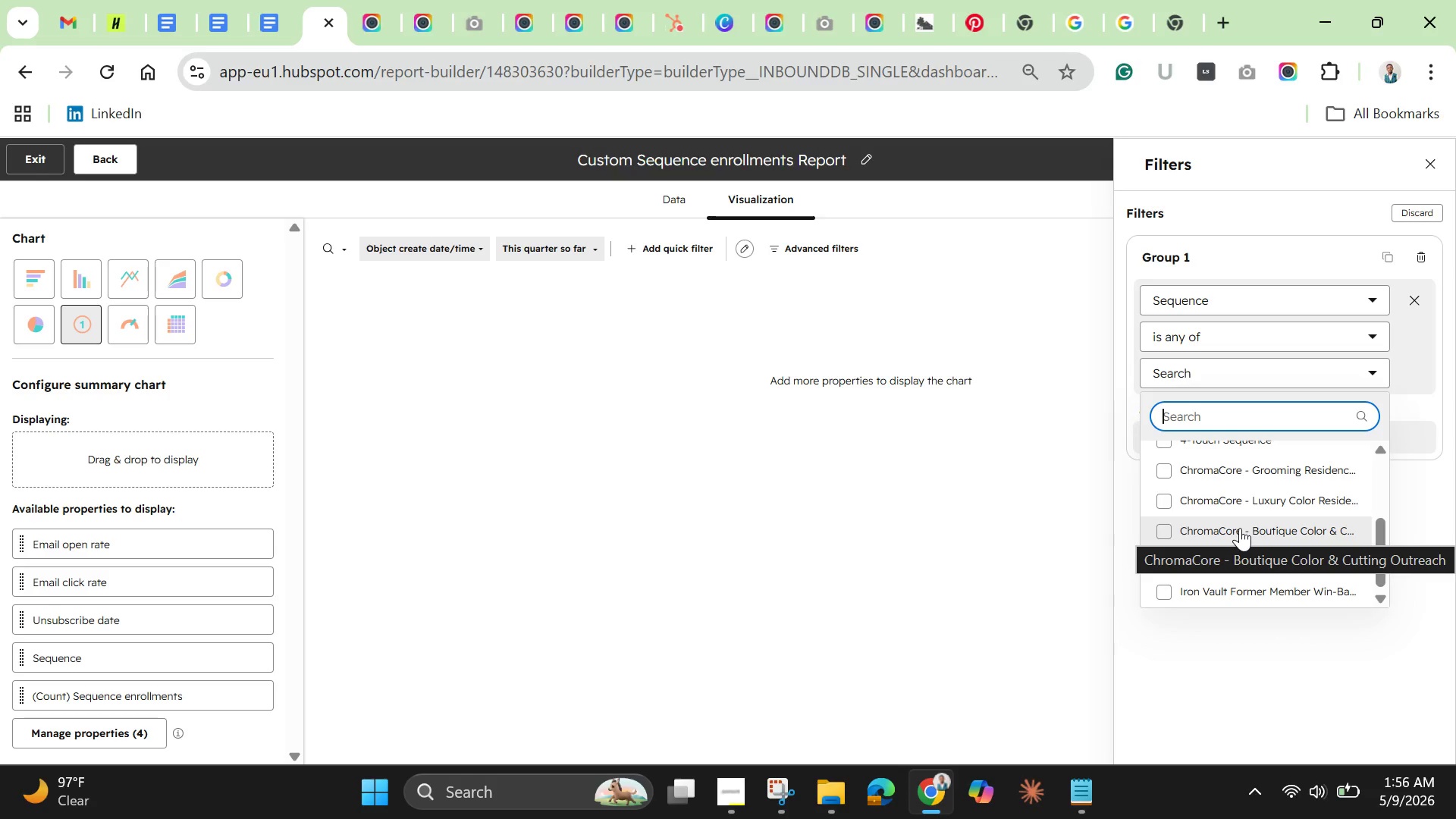 
wait(5.97)
 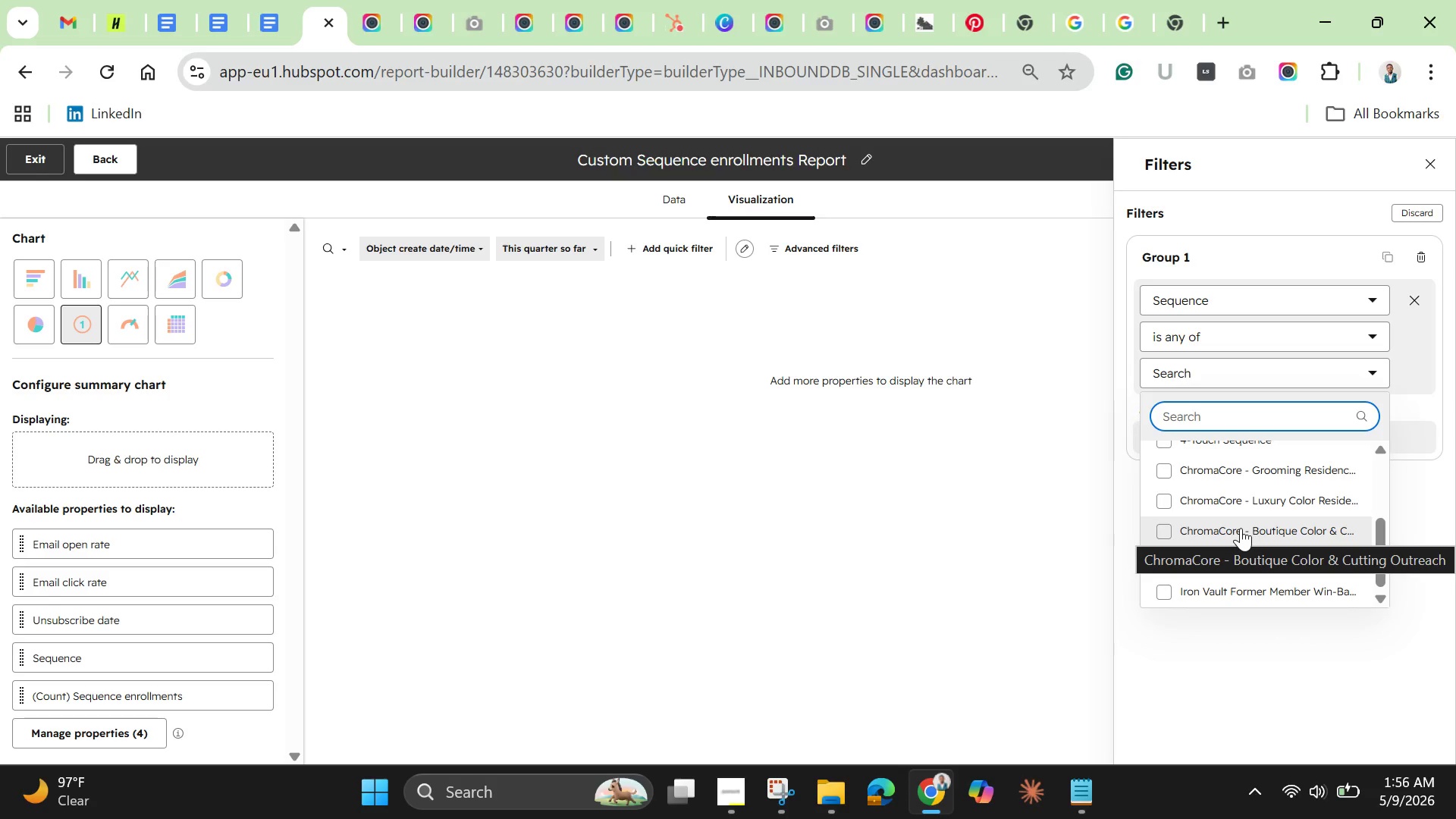 
left_click([1223, 340])
 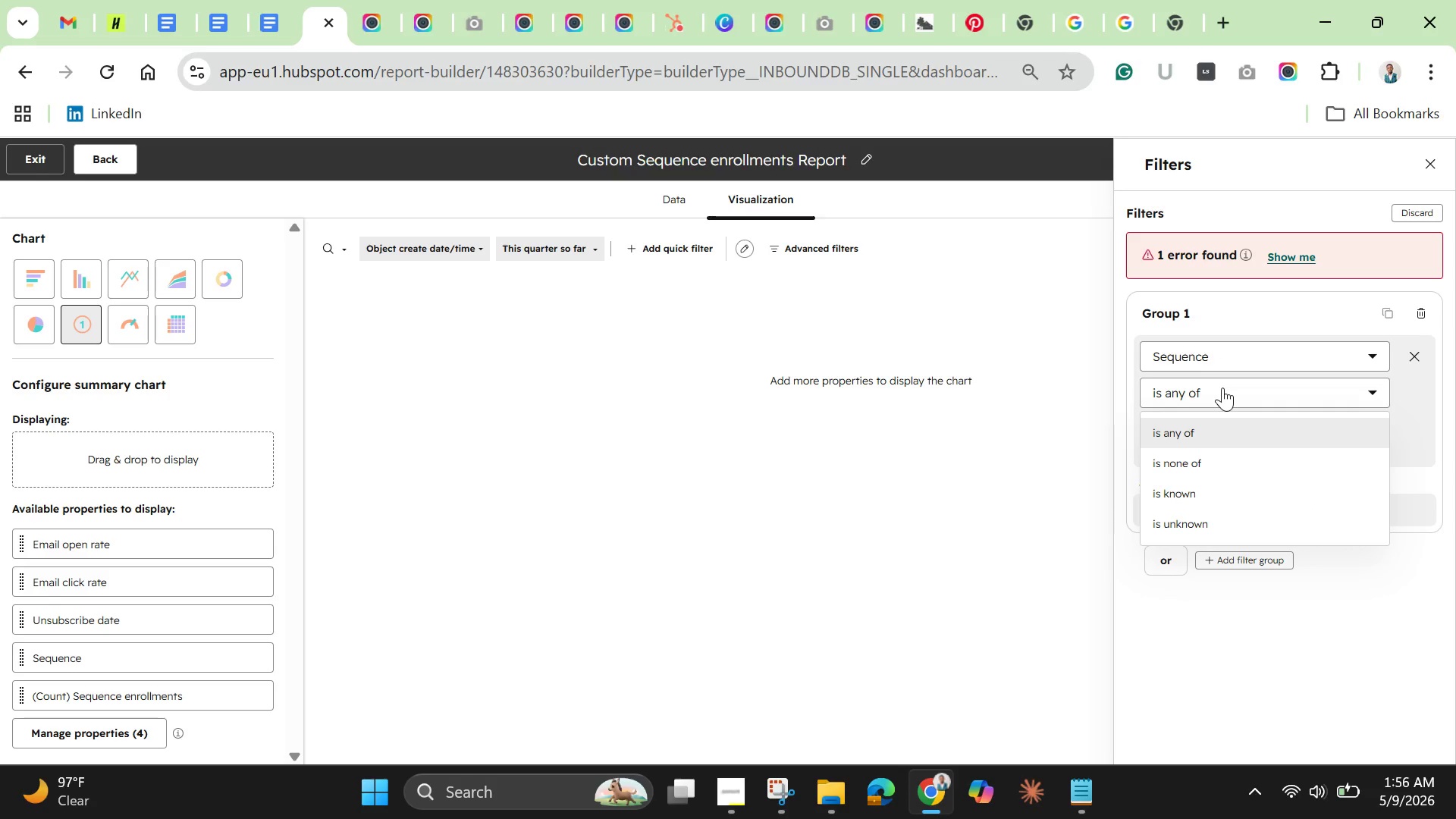 
left_click([1222, 388])
 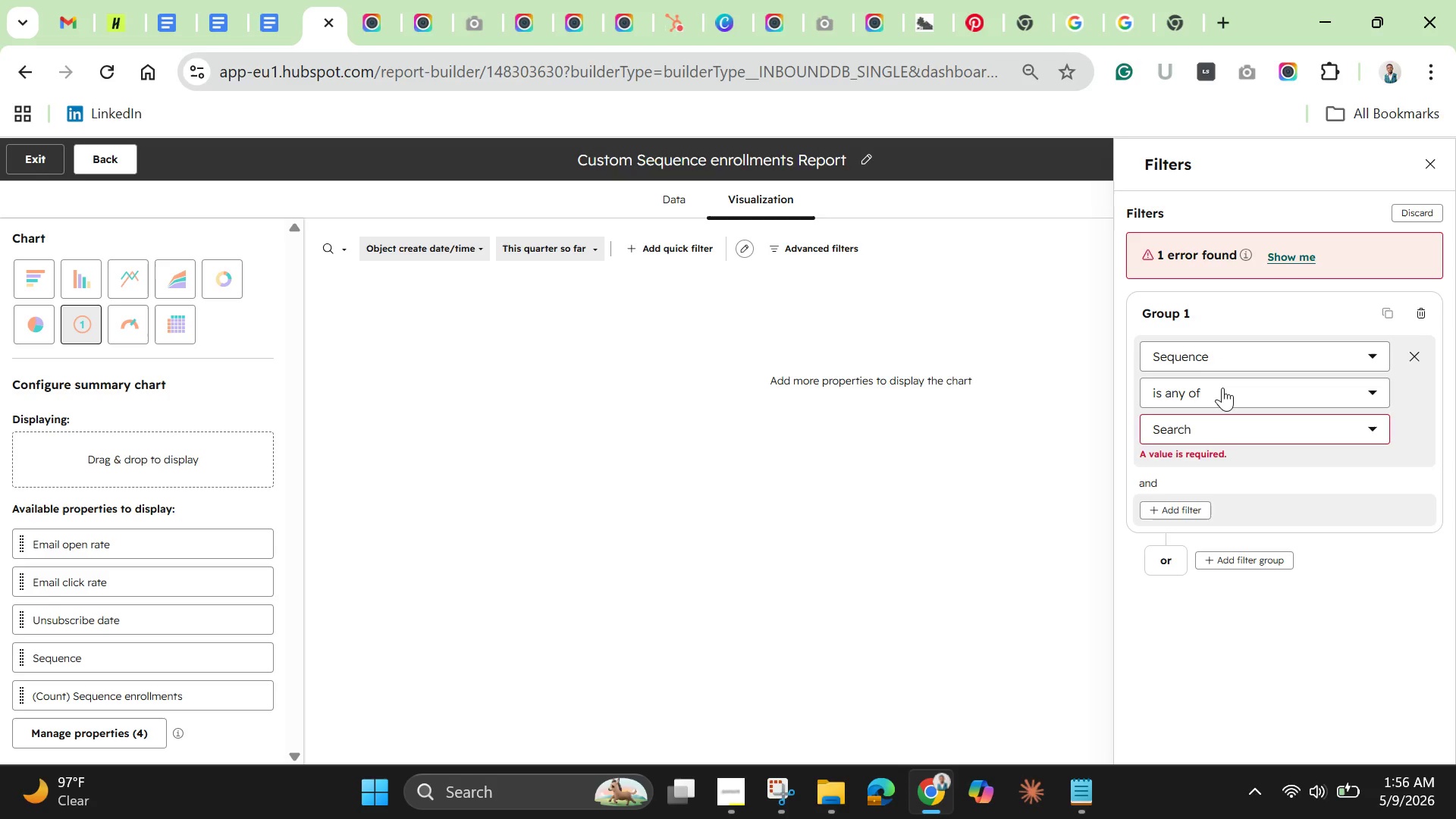 
left_click([1222, 388])
 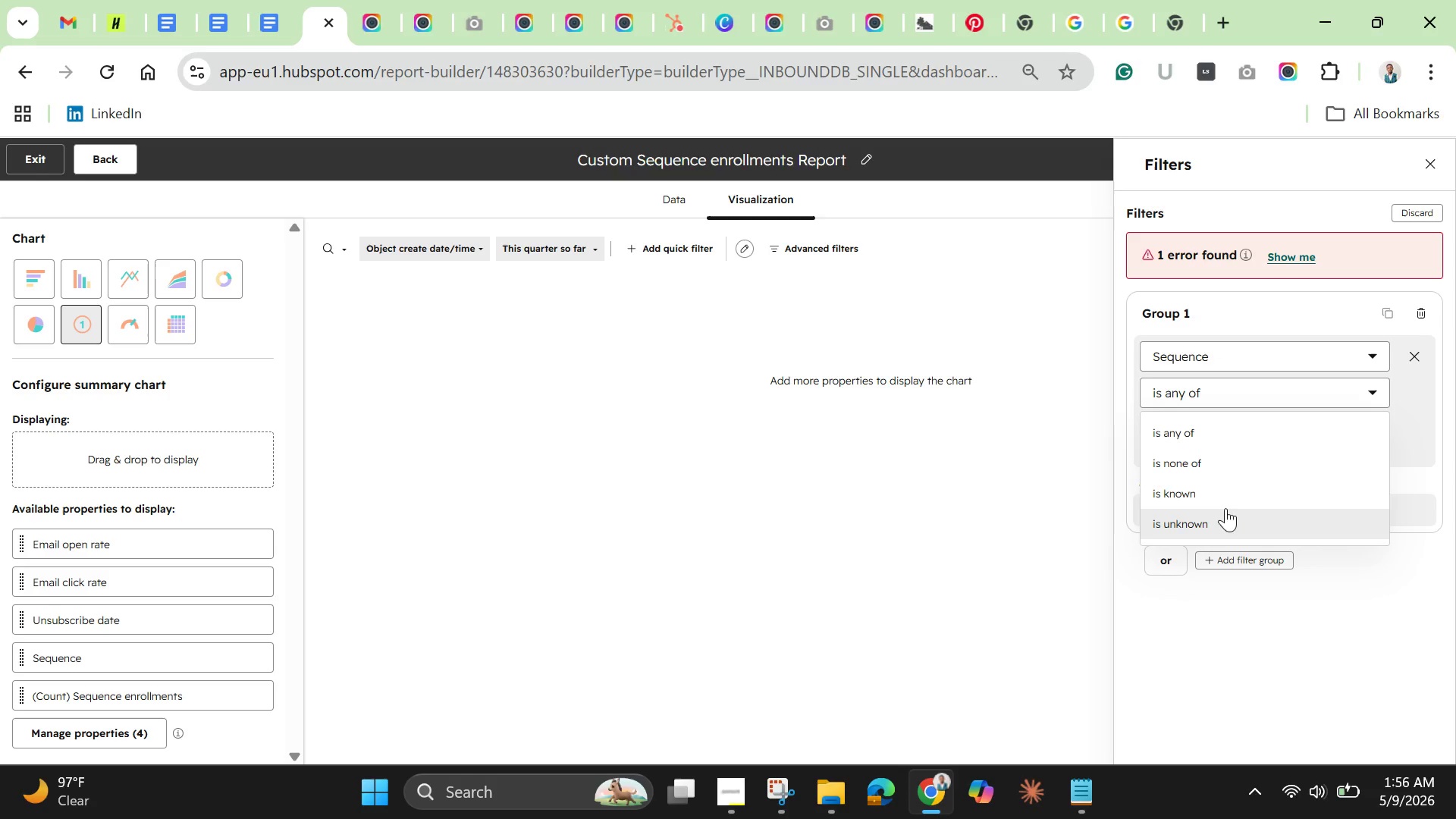 
scroll: coordinate [1225, 499], scroll_direction: down, amount: 3.0
 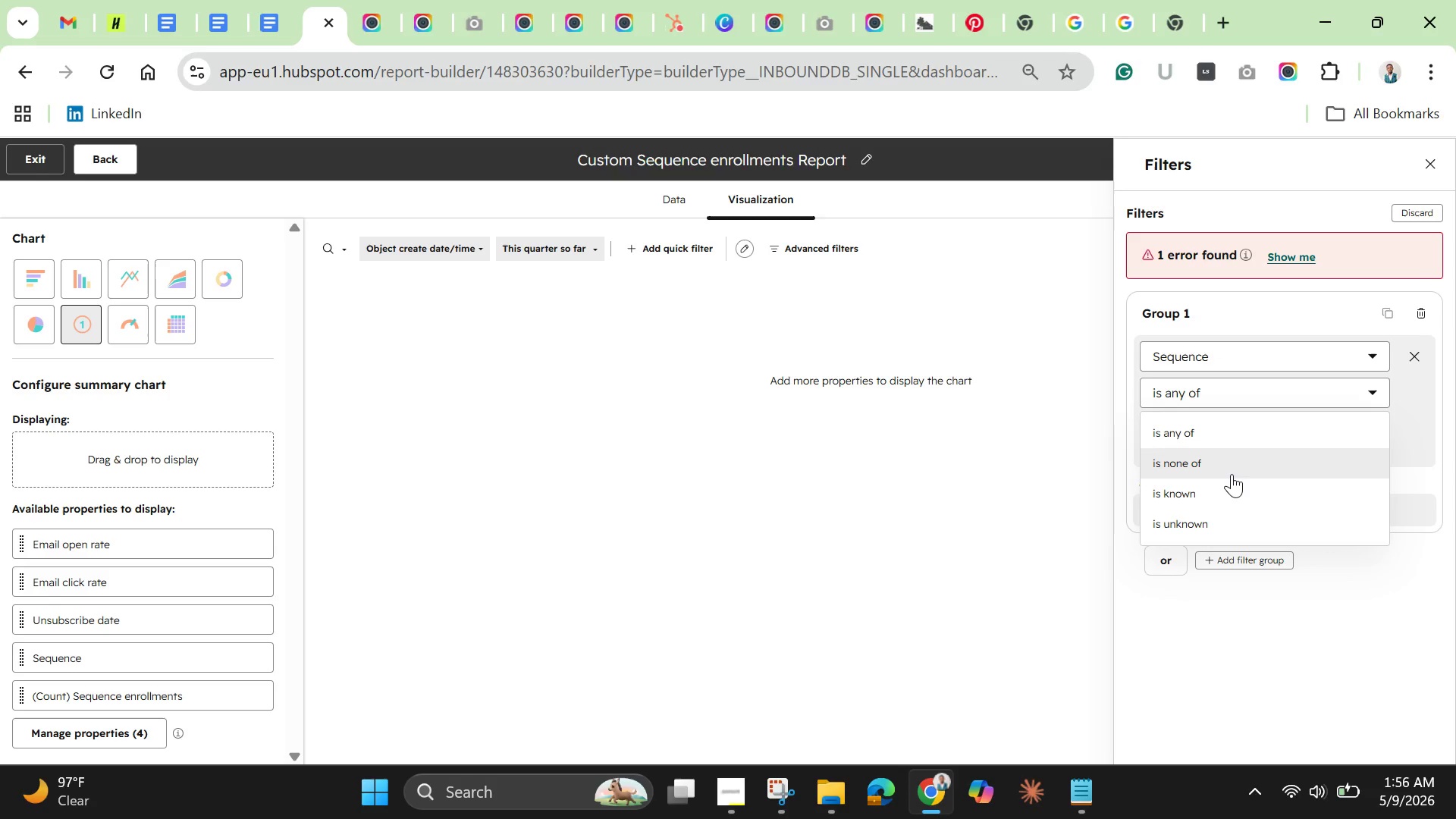 
scroll: coordinate [1235, 451], scroll_direction: up, amount: 3.0
 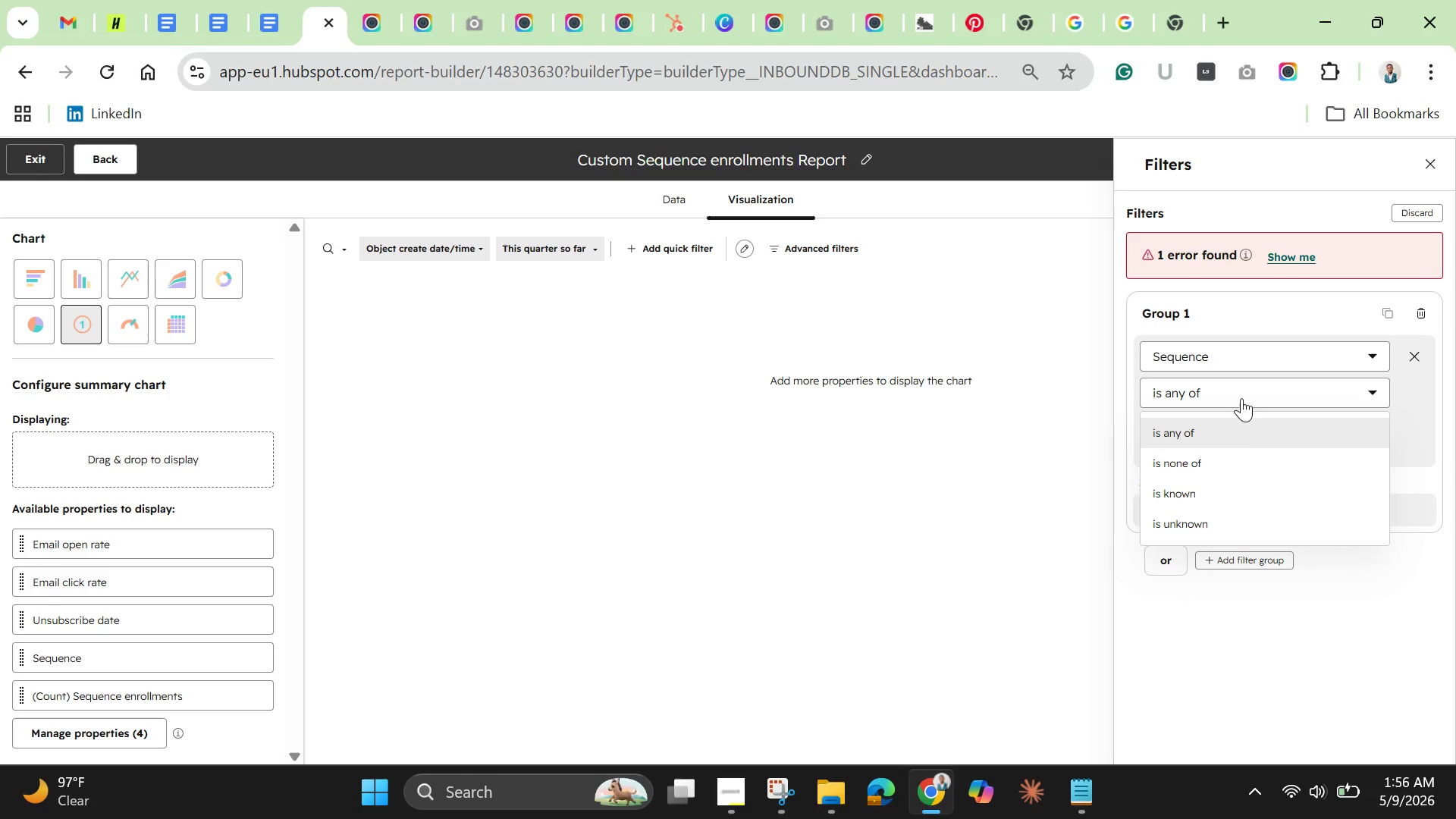 
scroll: coordinate [1221, 482], scroll_direction: down, amount: 4.0
 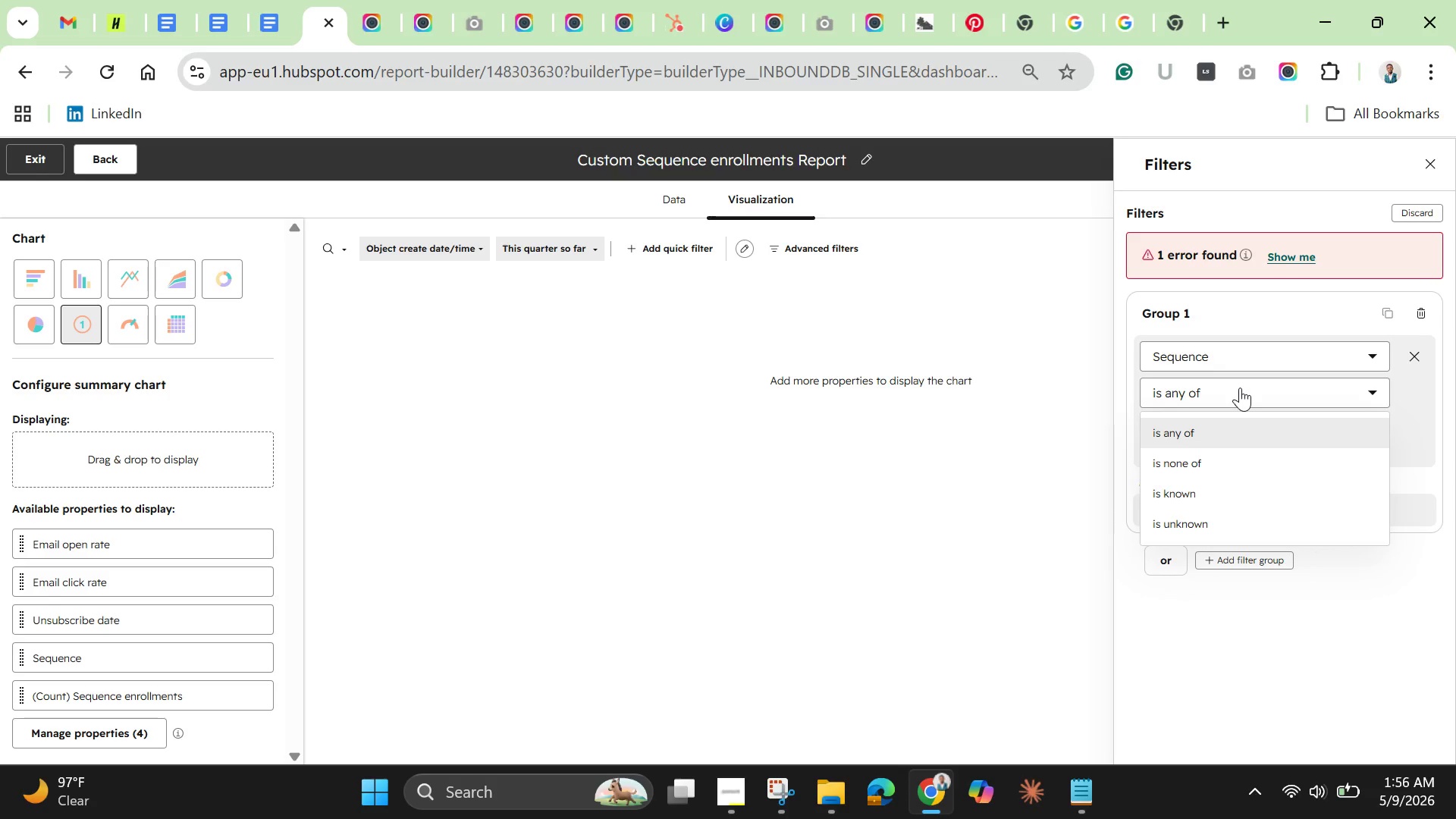 
left_click([1240, 388])
 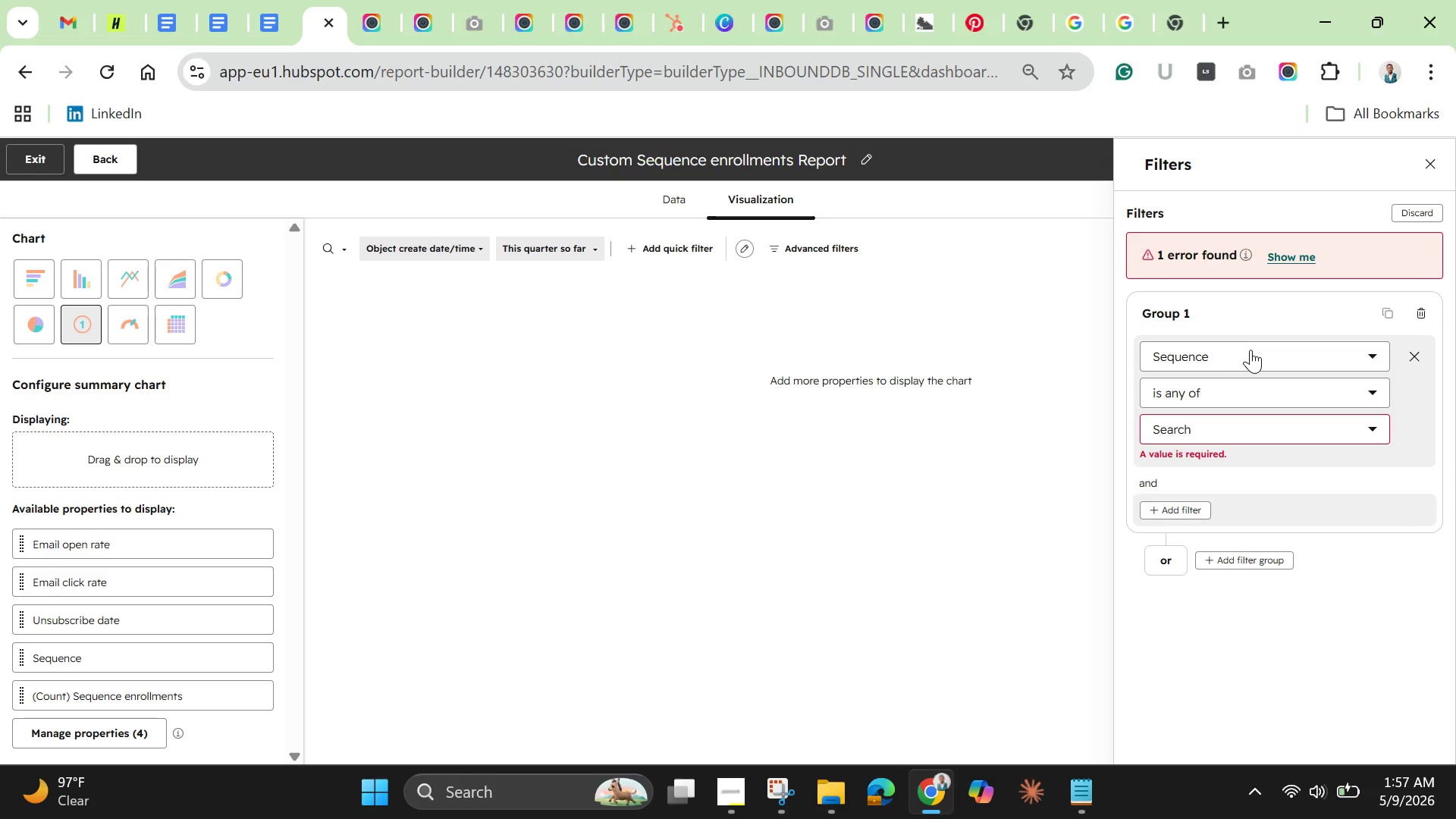 
left_click([1250, 350])
 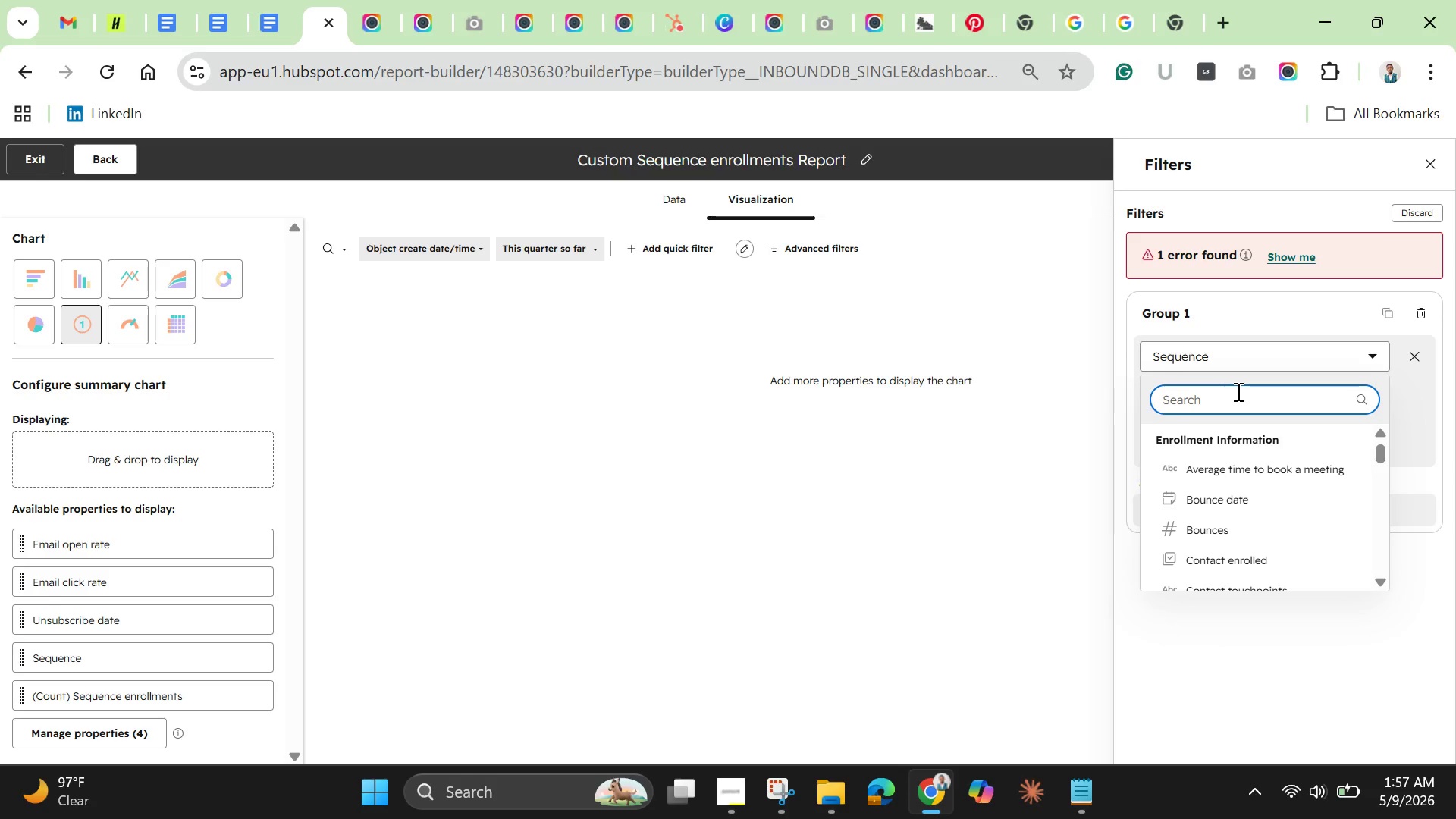 
type(sequen)
 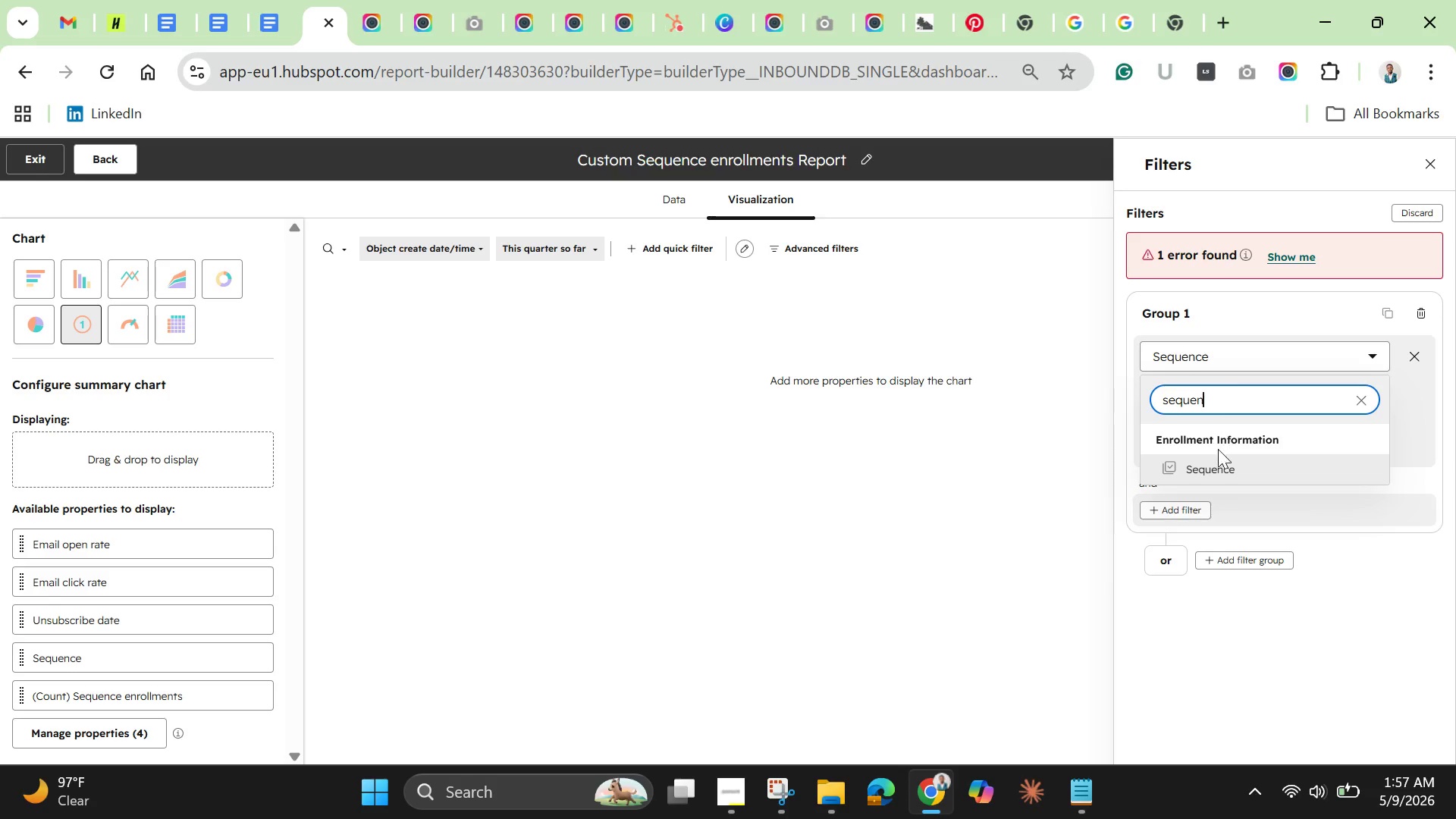 
left_click([1227, 466])
 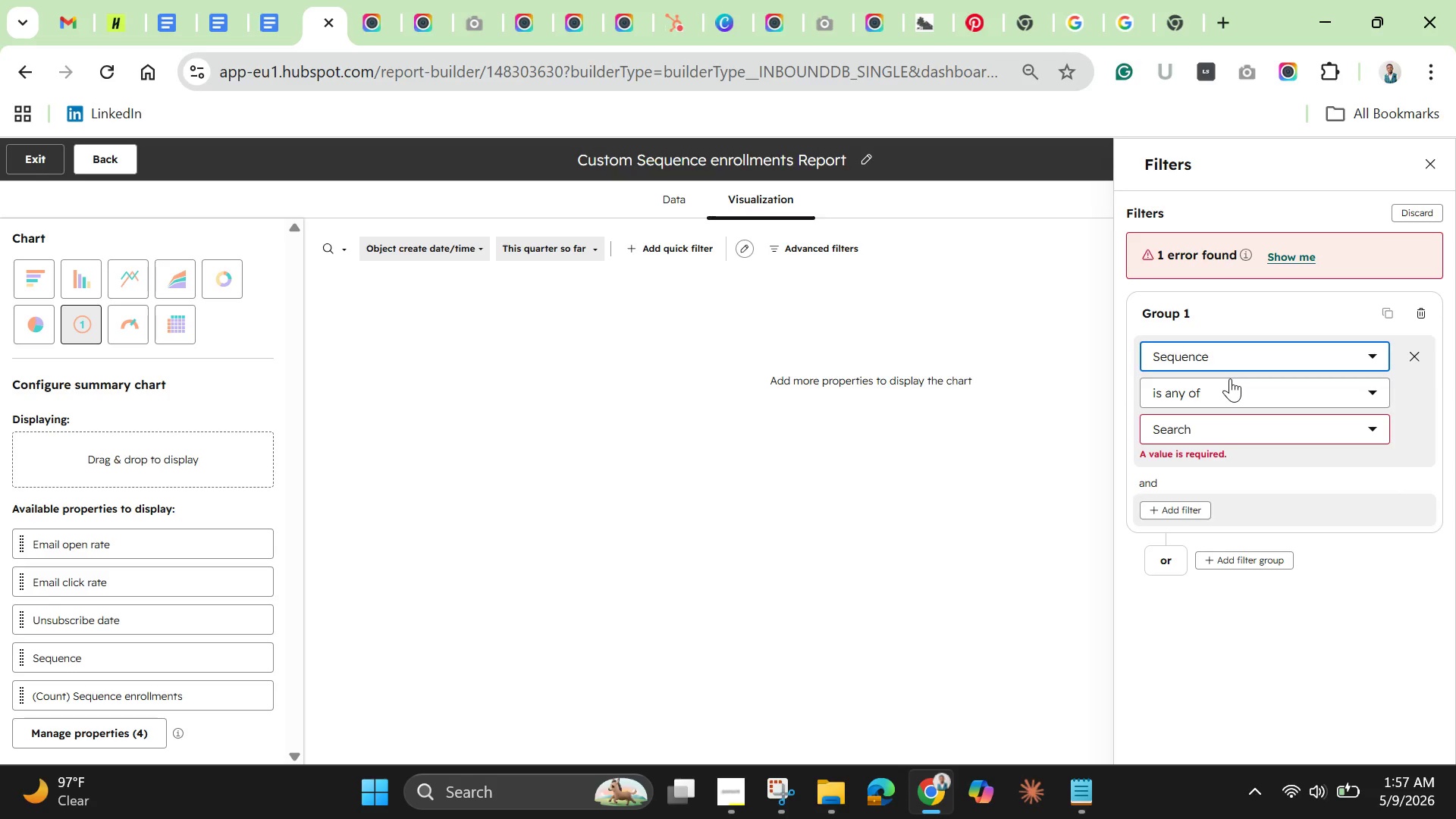 
left_click([1230, 378])
 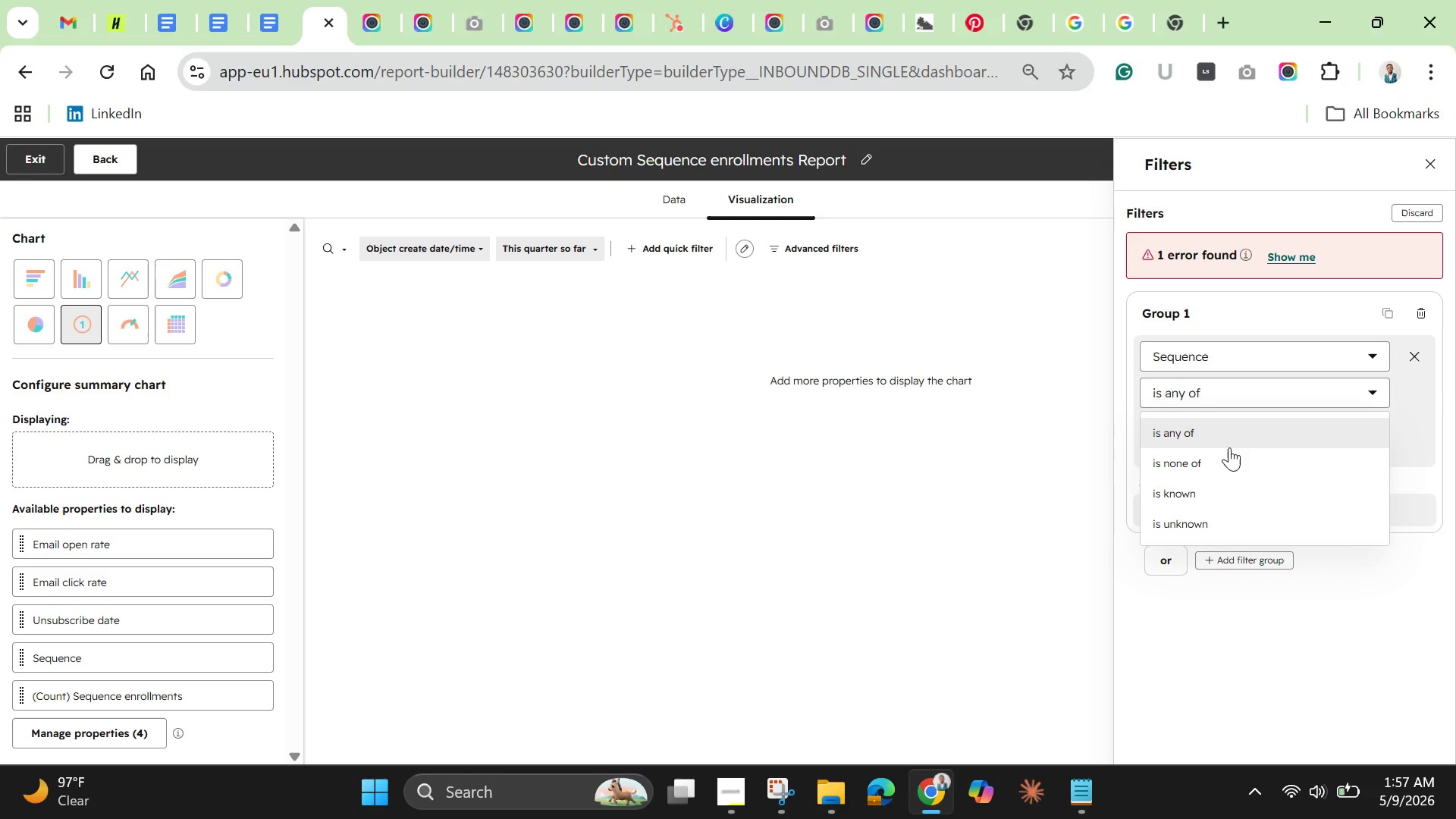 
scroll: coordinate [1221, 493], scroll_direction: up, amount: 1.0
 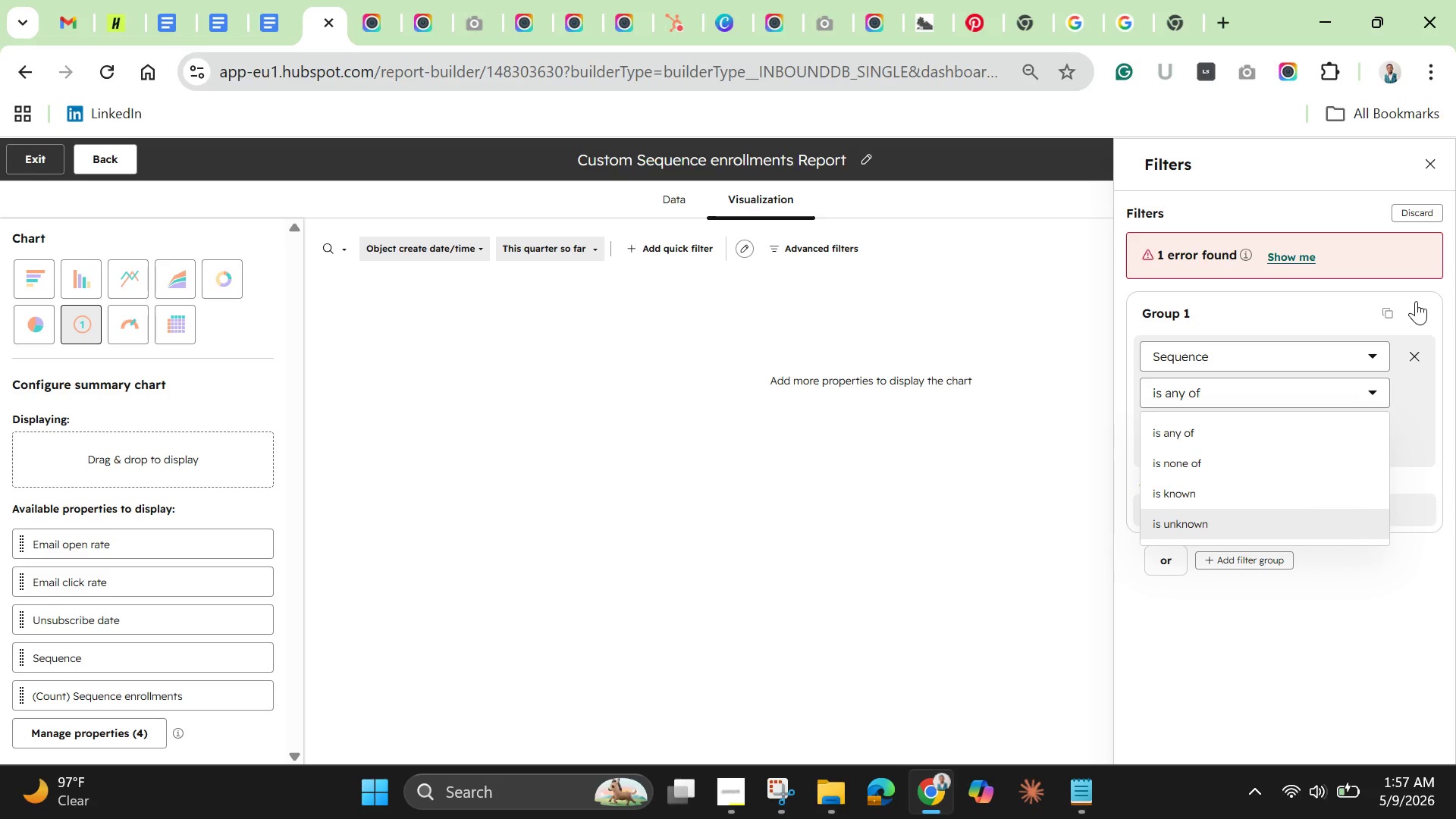 
left_click([1429, 308])
 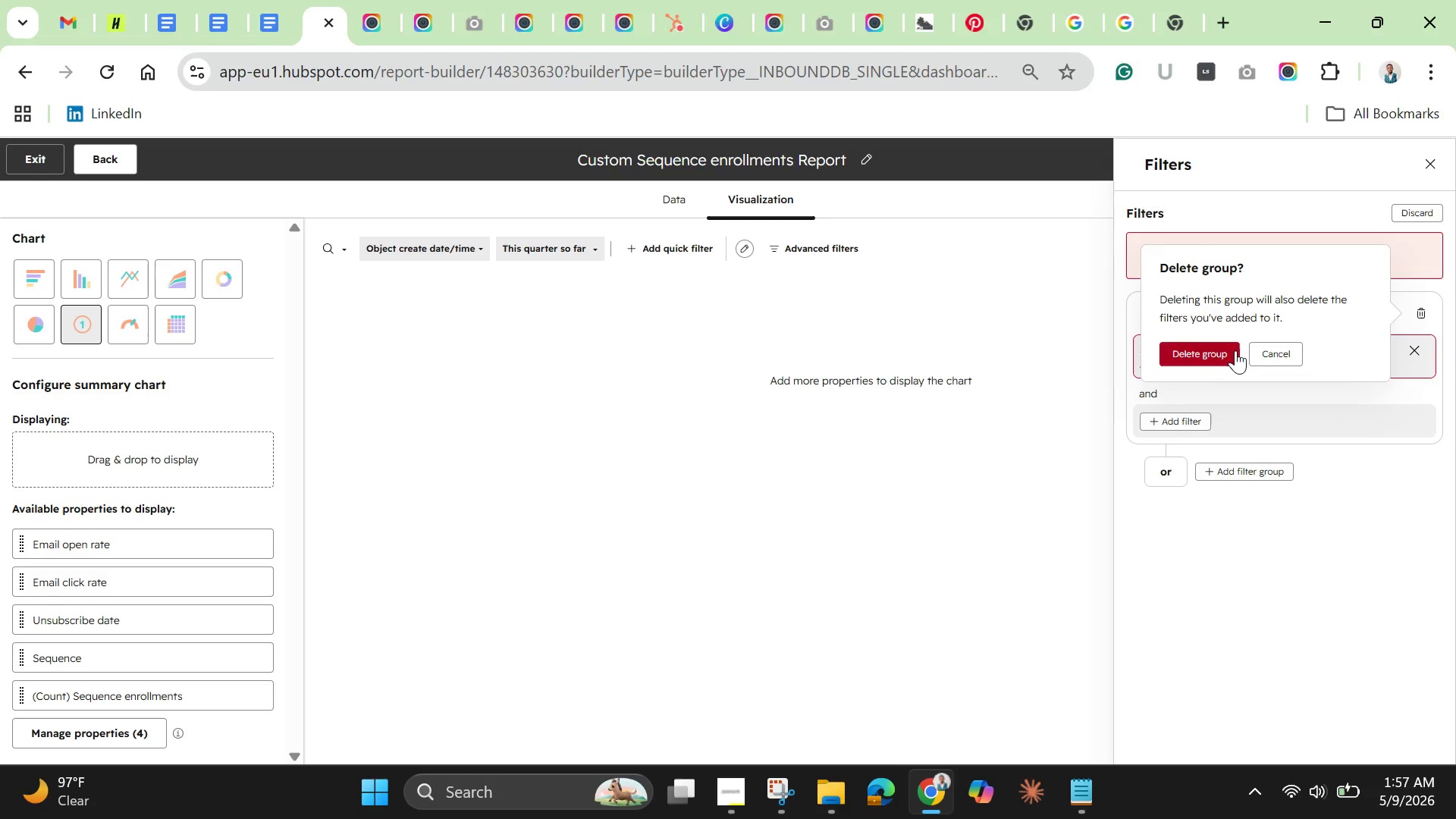 
left_click([1228, 348])
 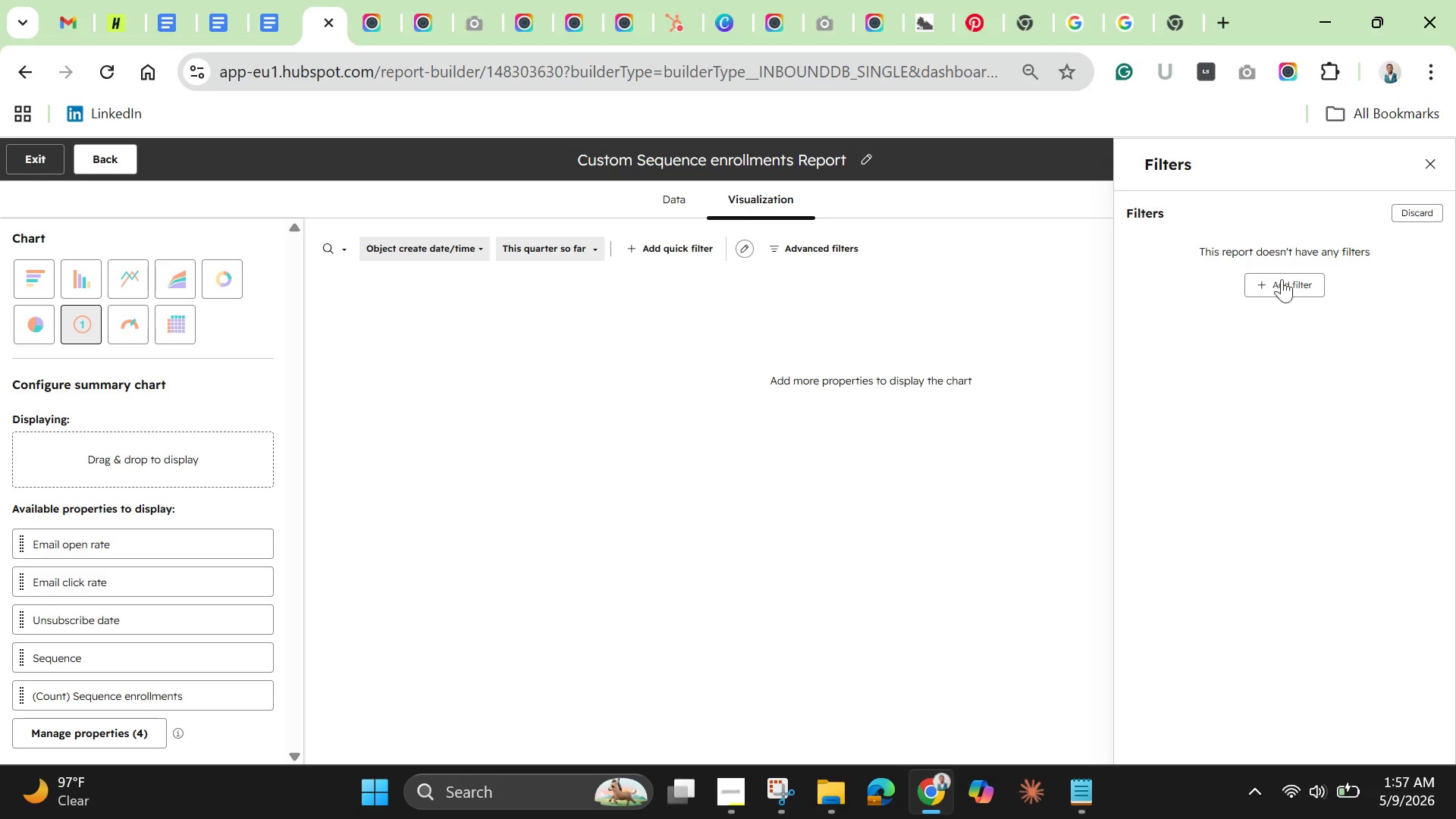 
left_click([1285, 272])
 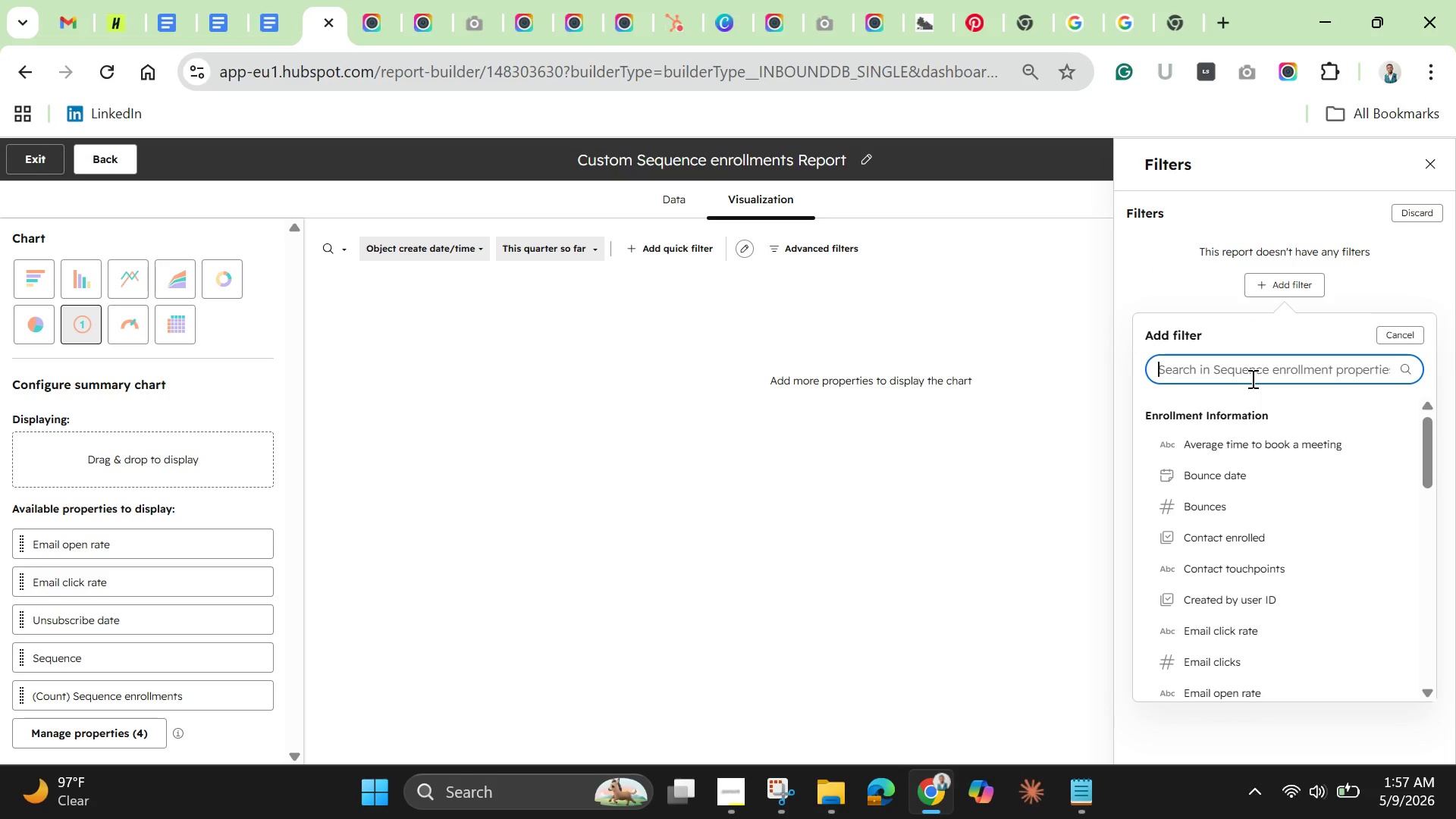 
left_click([1251, 371])
 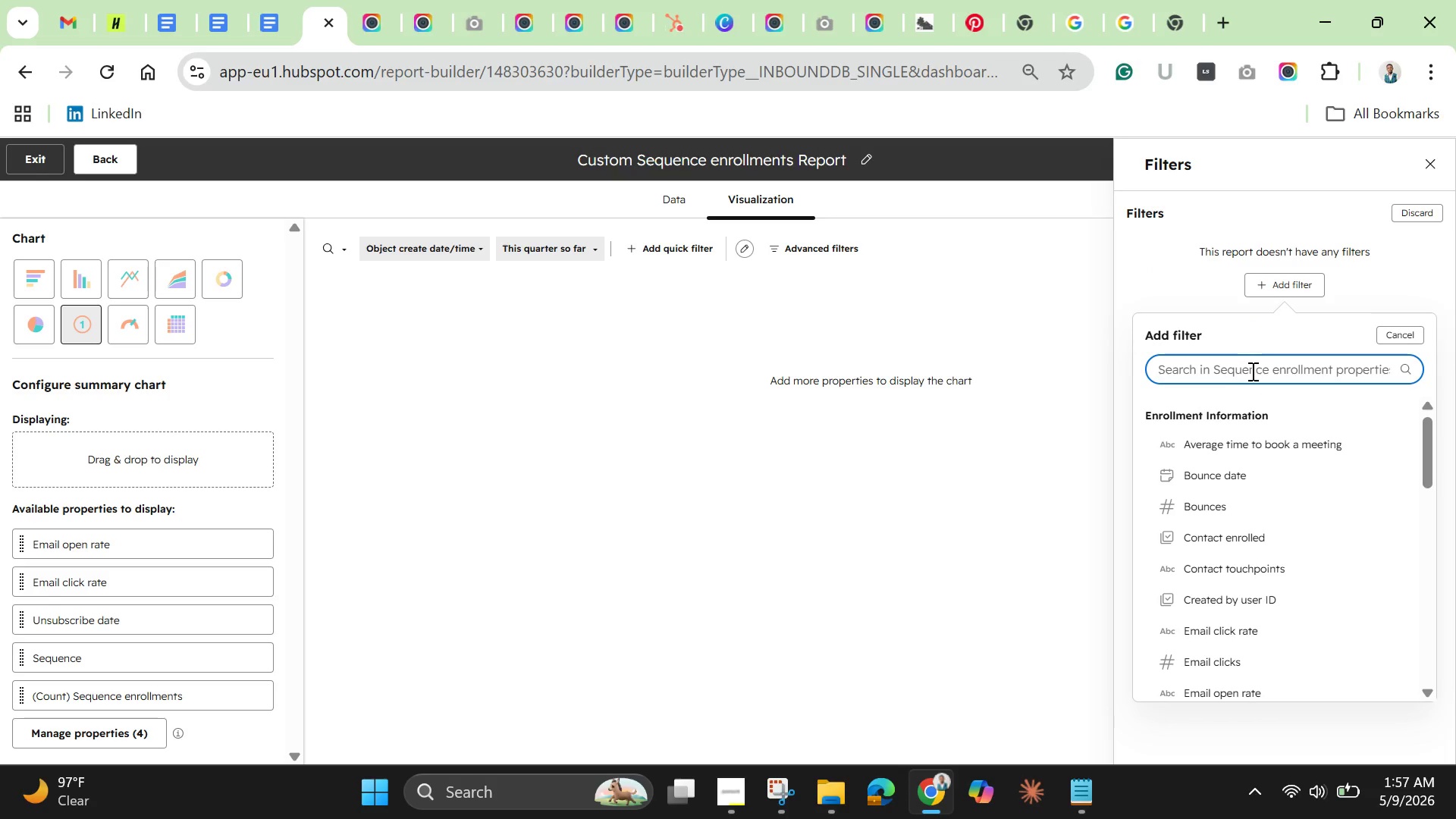 
type(seq)
 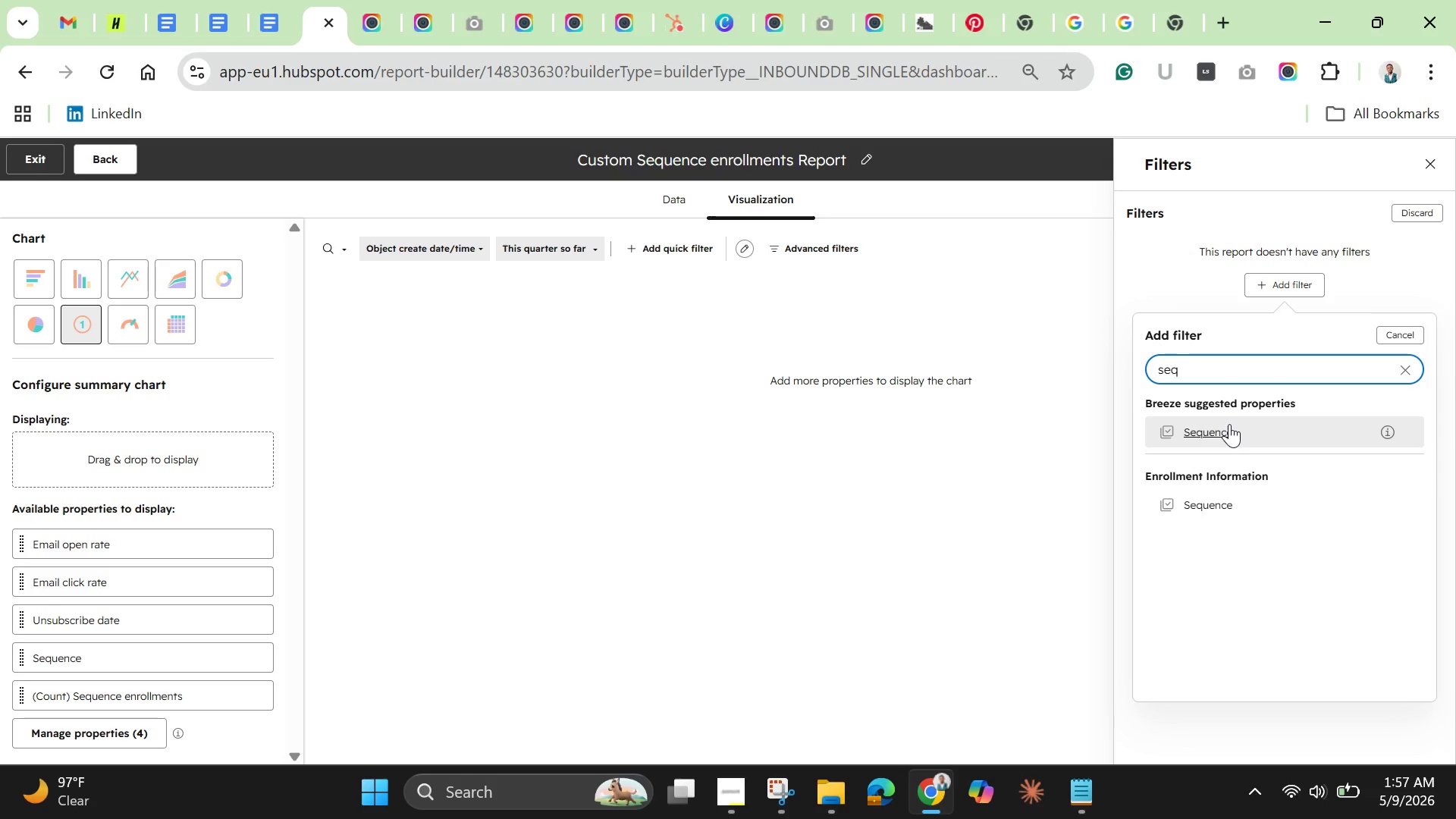 
wait(5.14)
 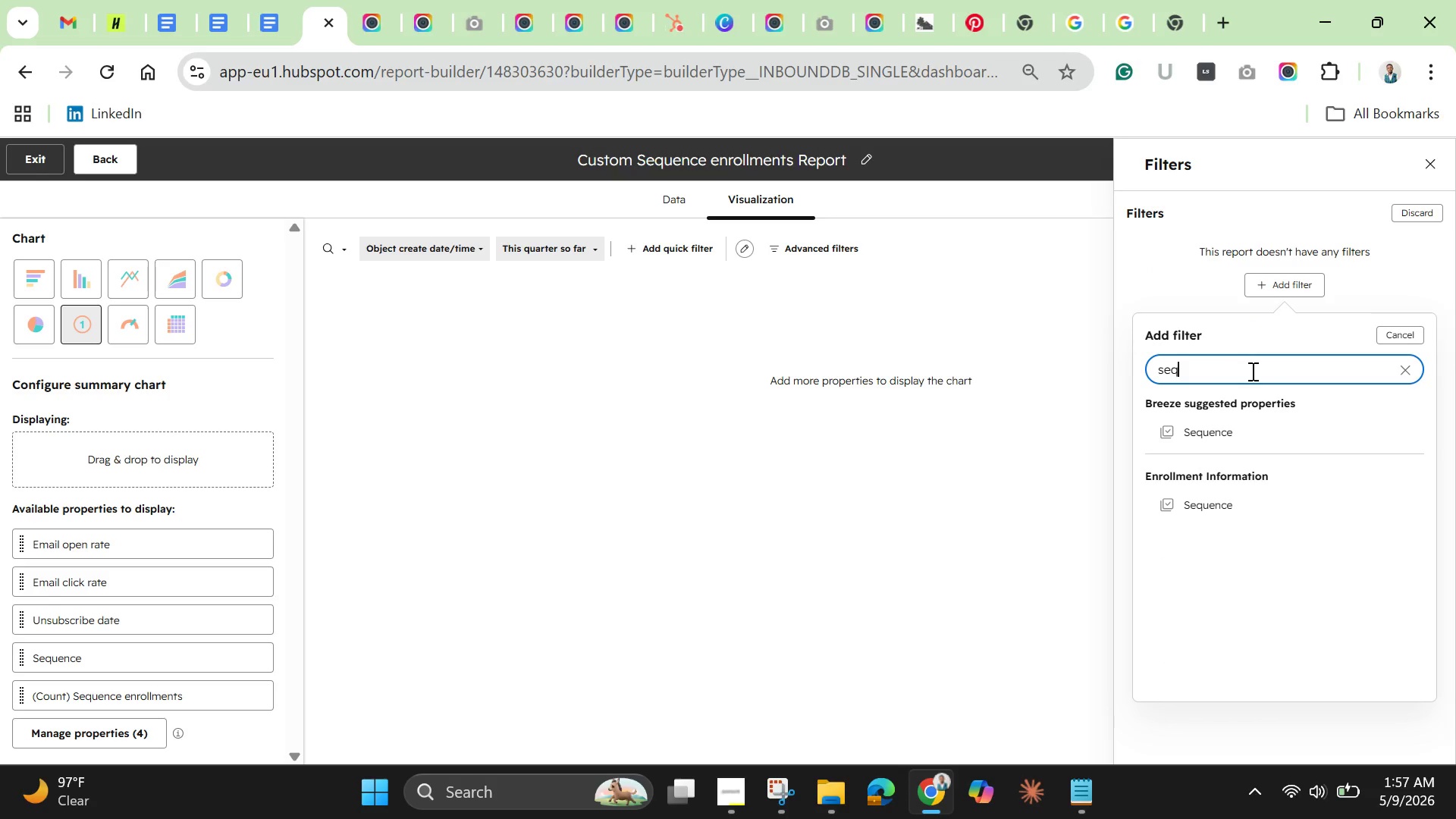 
left_click([1194, 500])
 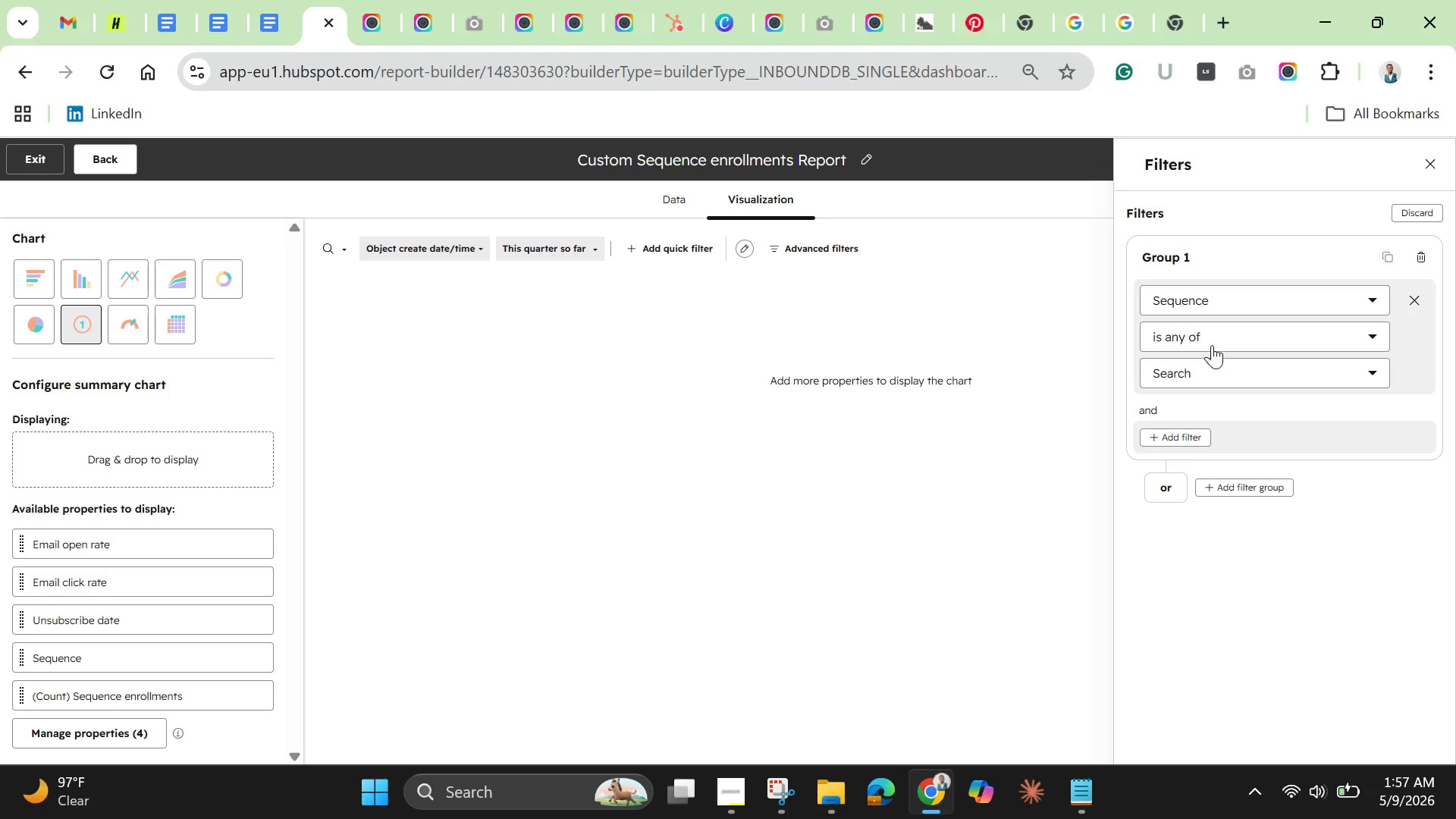 
left_click([1213, 334])
 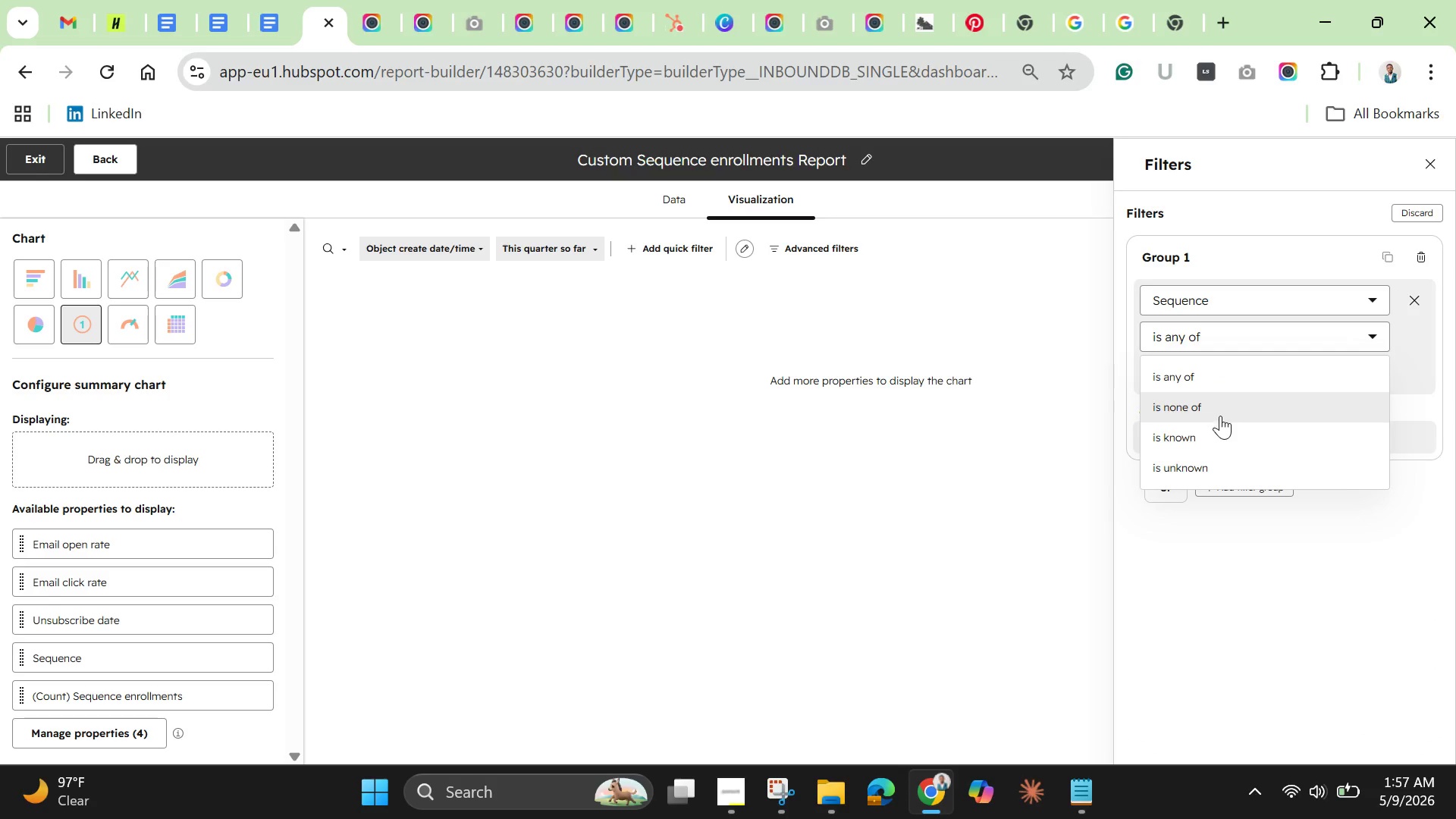 
scroll: coordinate [1220, 444], scroll_direction: none, amount: 0.0
 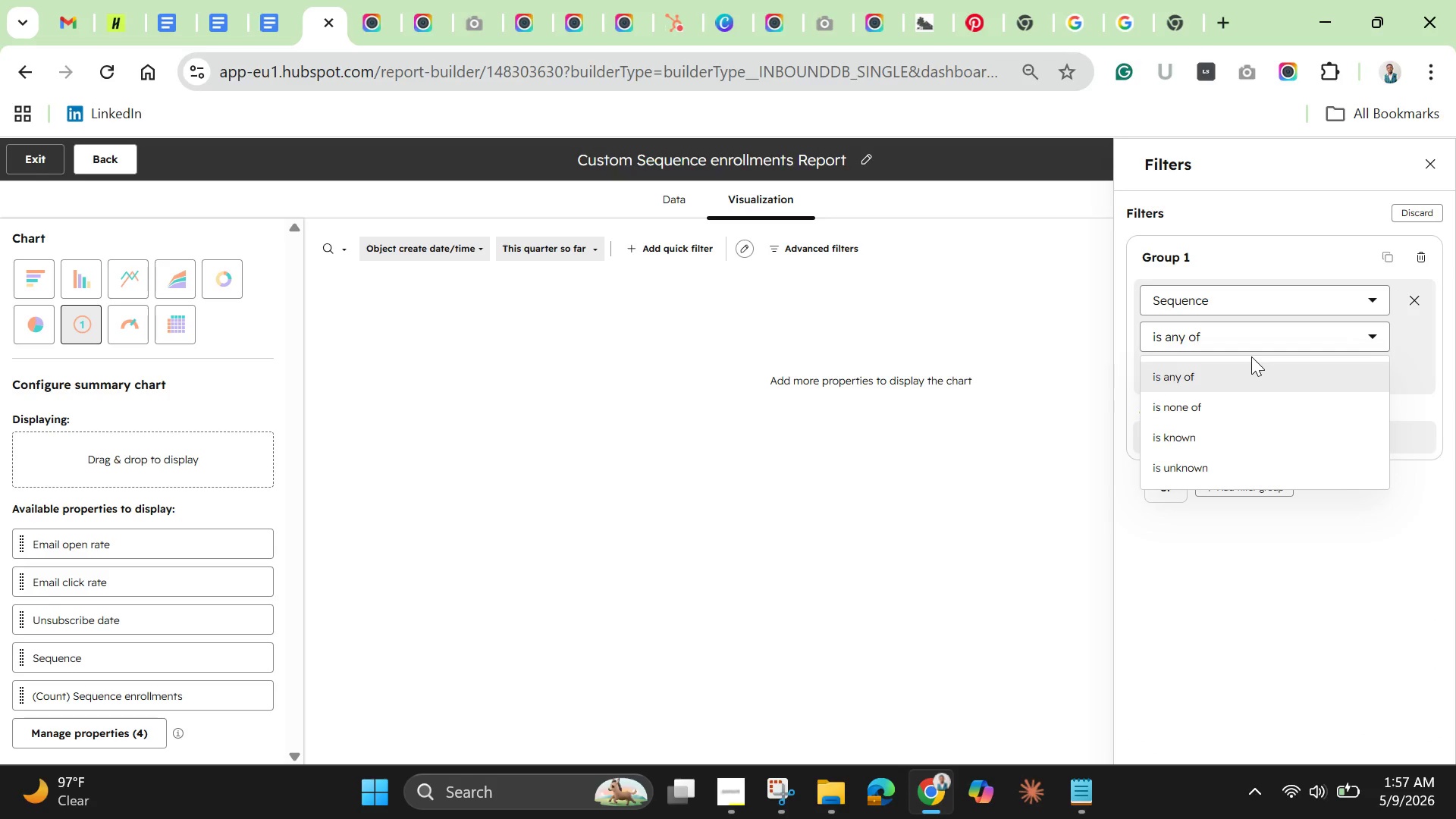 
left_click([1248, 365])
 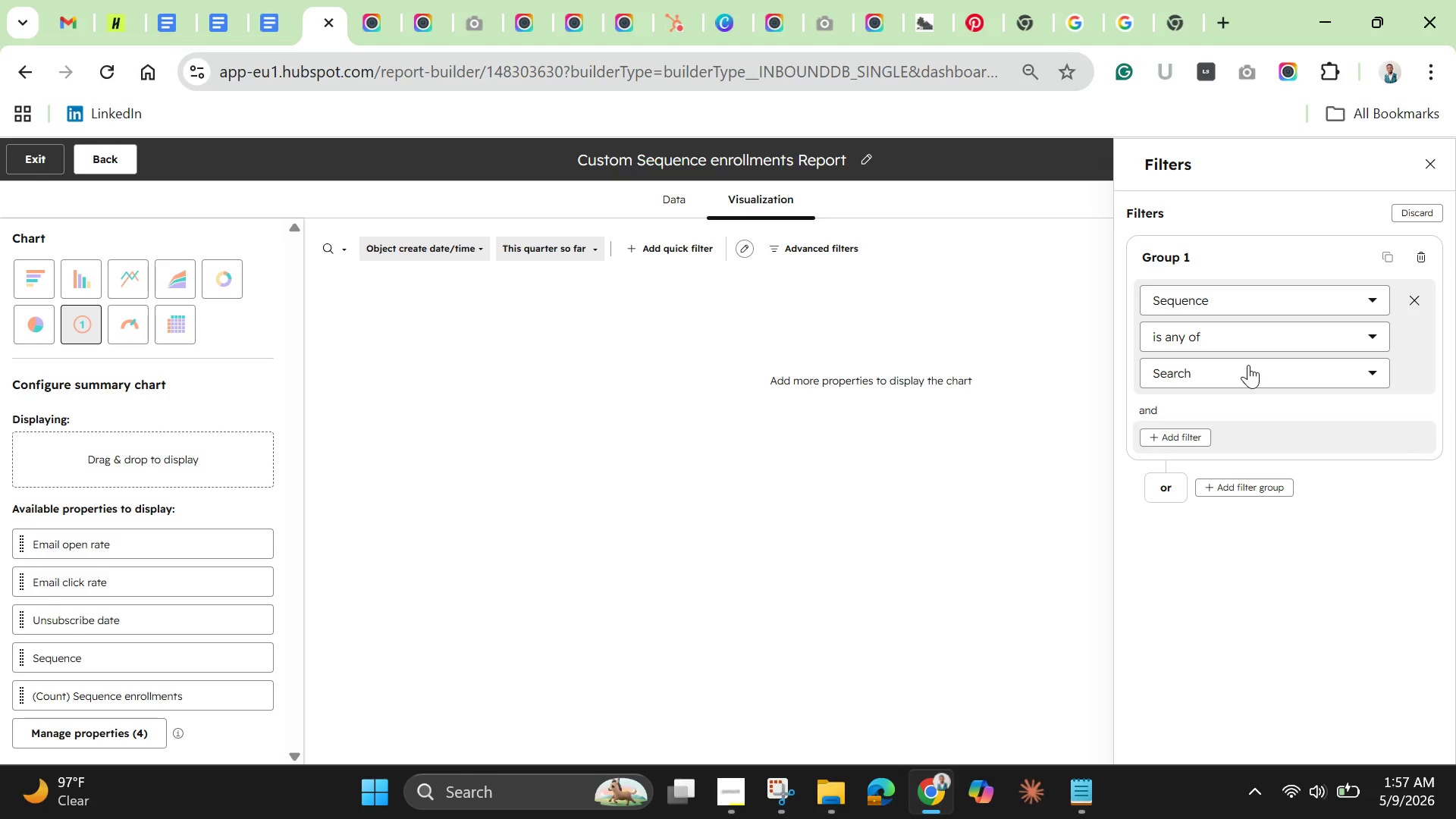 
mouse_move([1241, 387])
 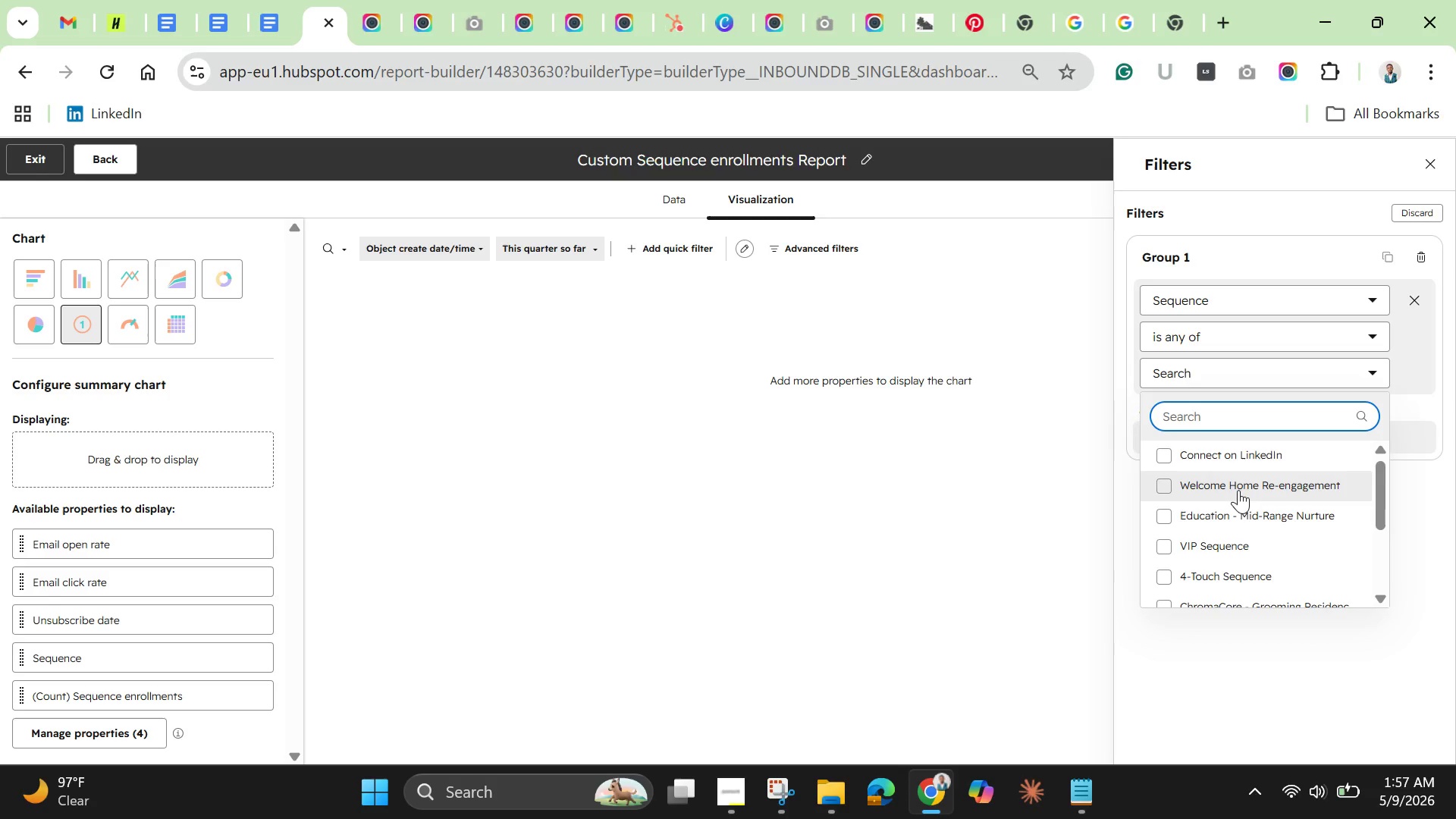 
left_click([1240, 482])
 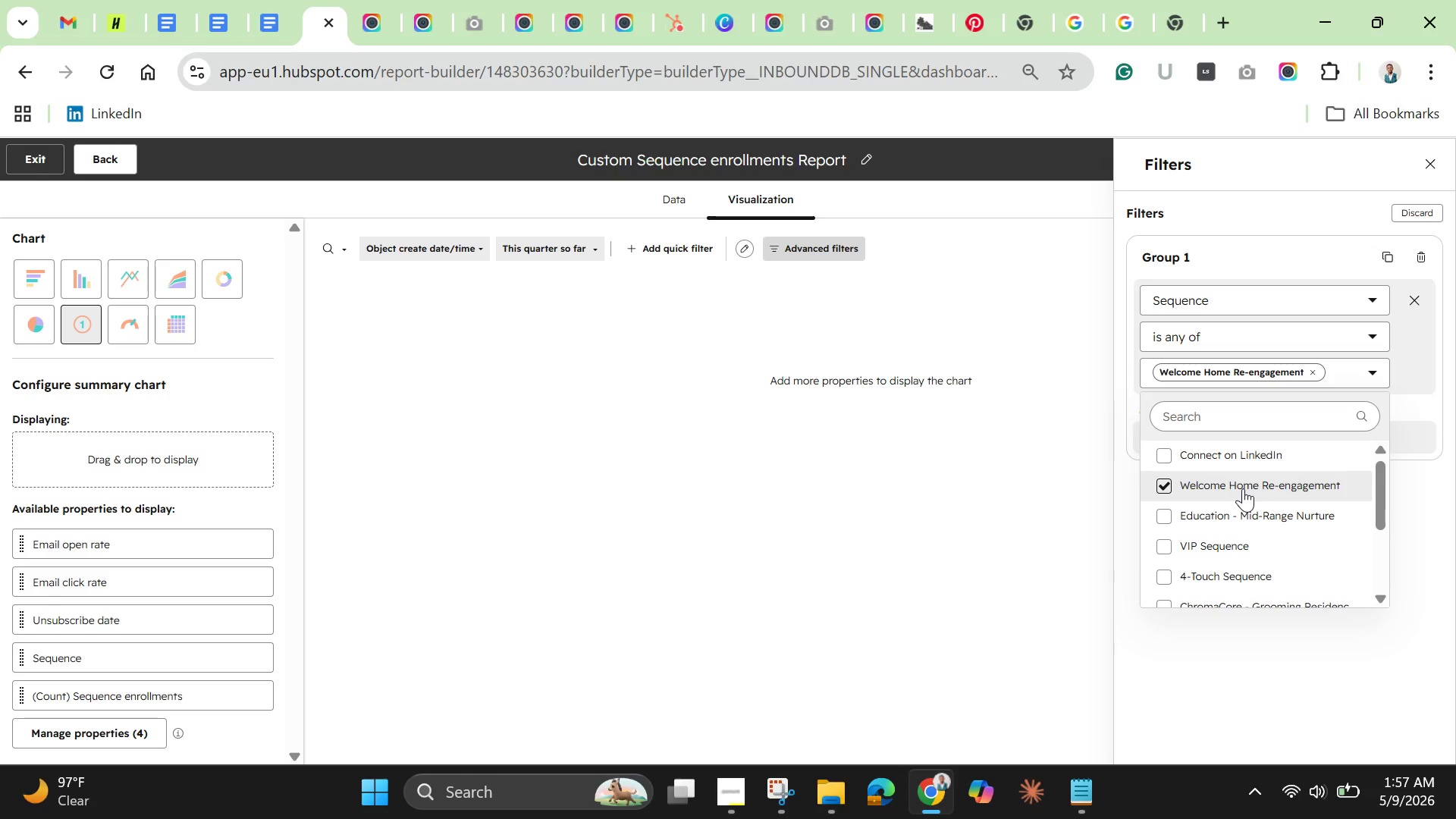 
wait(5.92)
 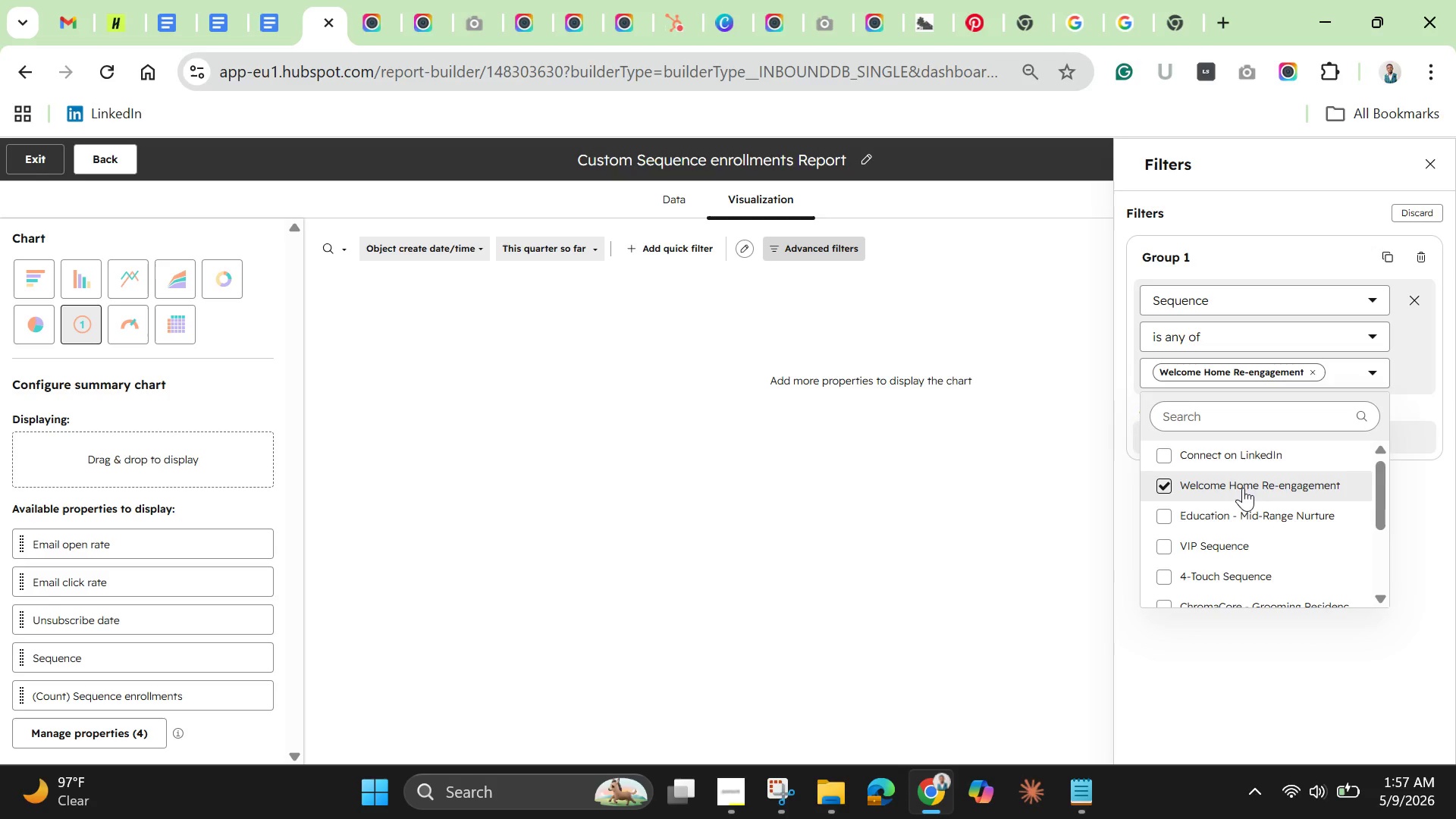 
left_click([1243, 488])
 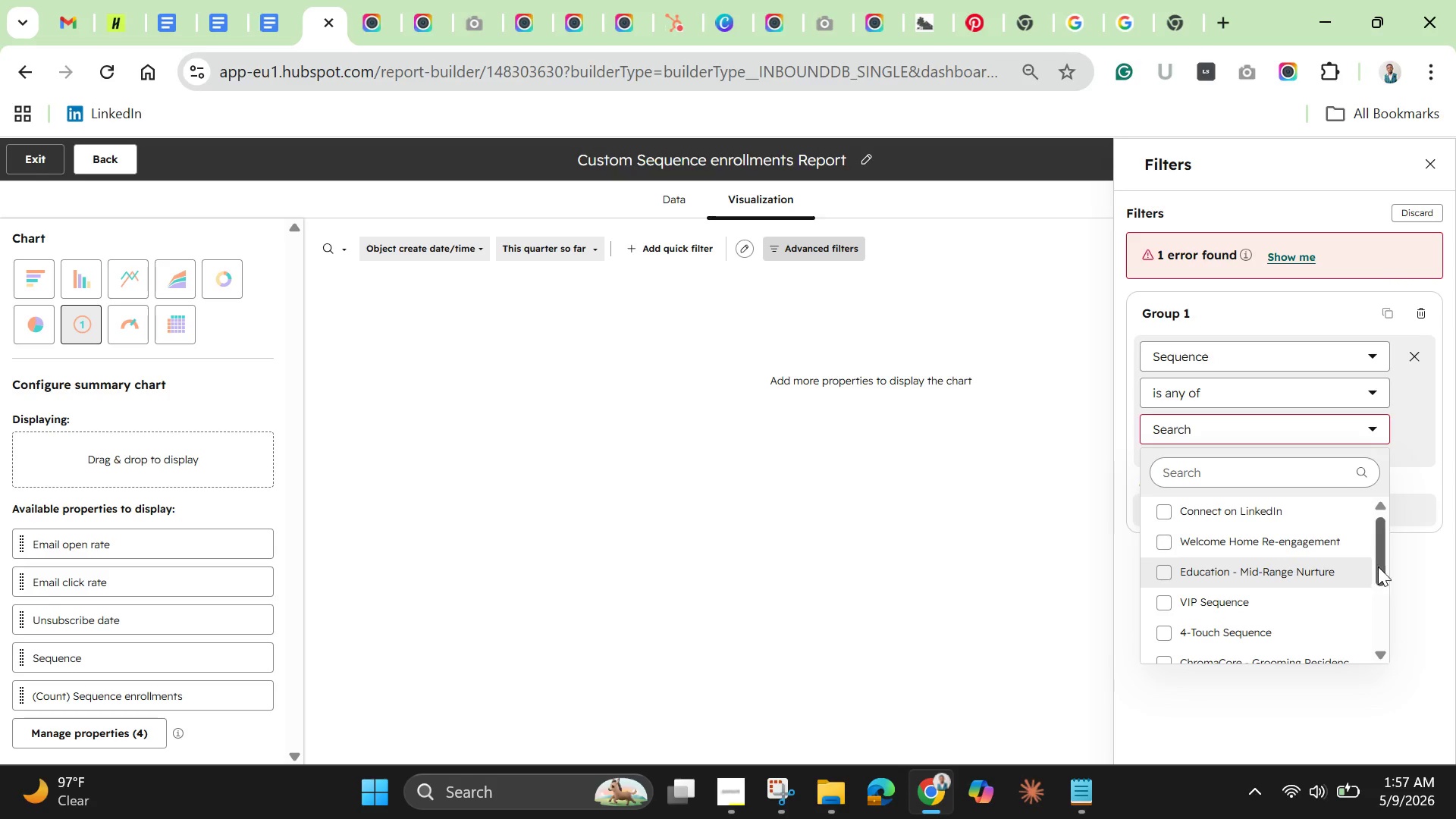 
left_click_drag(start_coordinate=[1378, 563], to_coordinate=[1371, 526])
 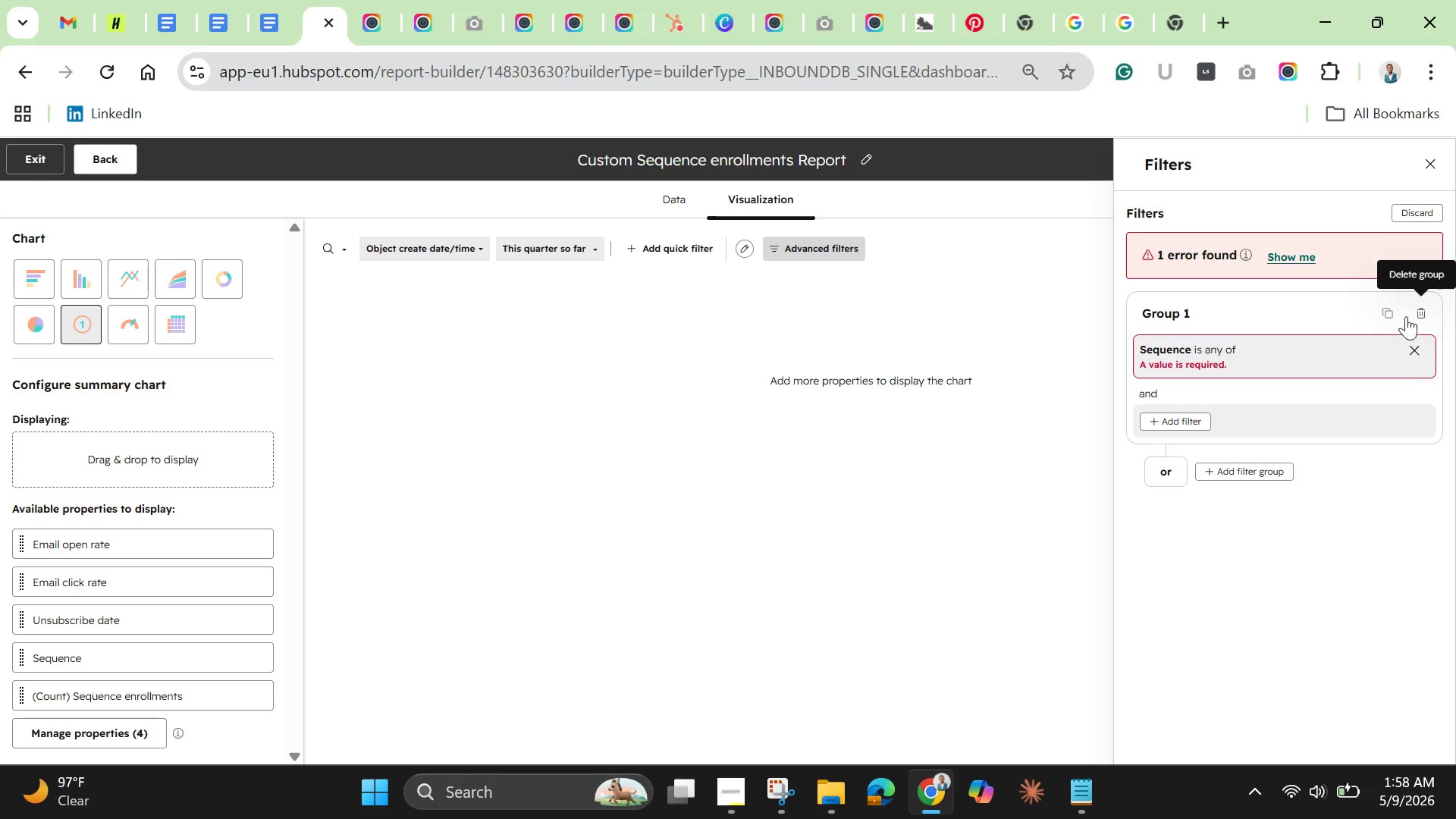 
wait(5.95)
 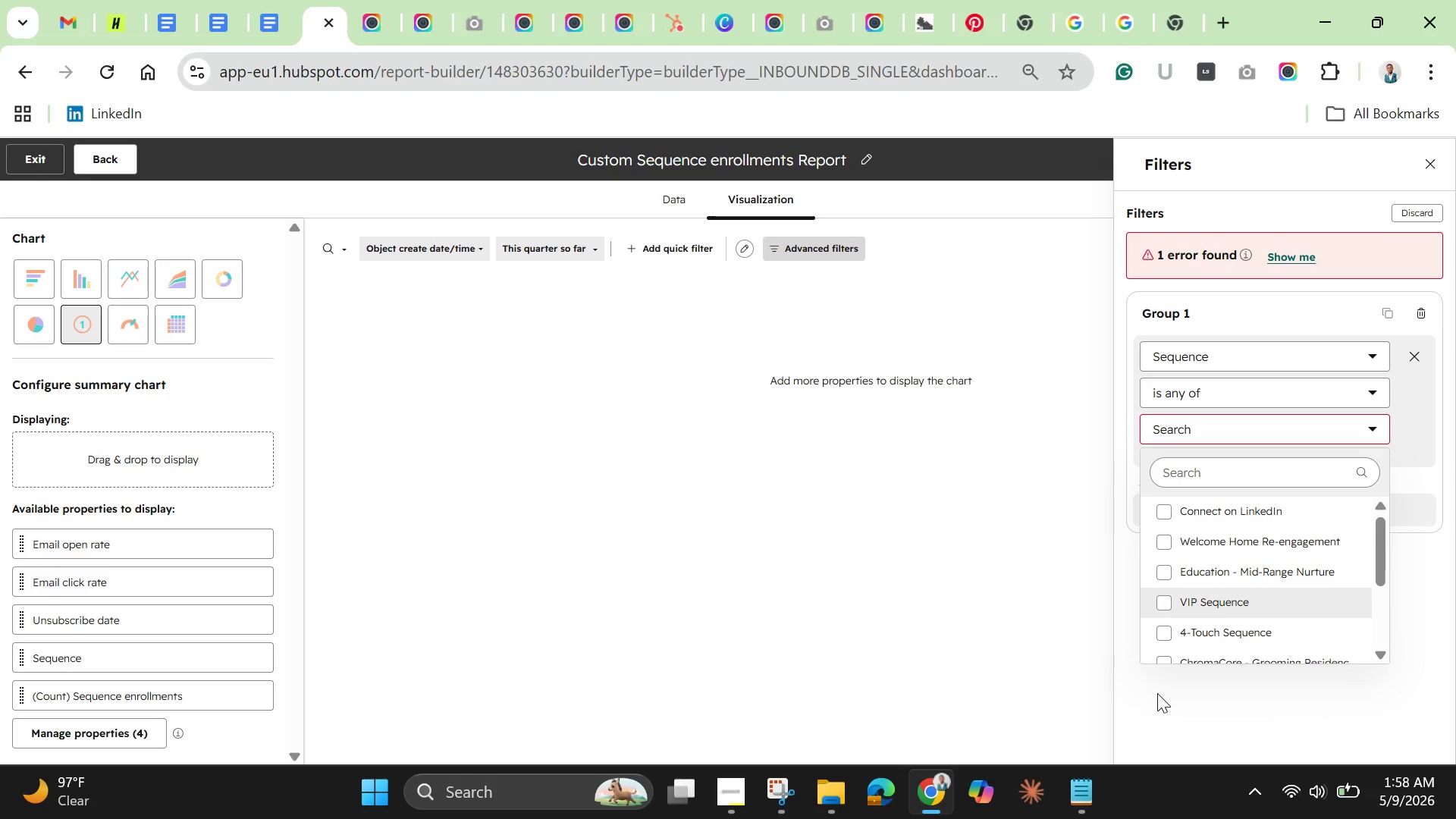 
left_click([1399, 302])
 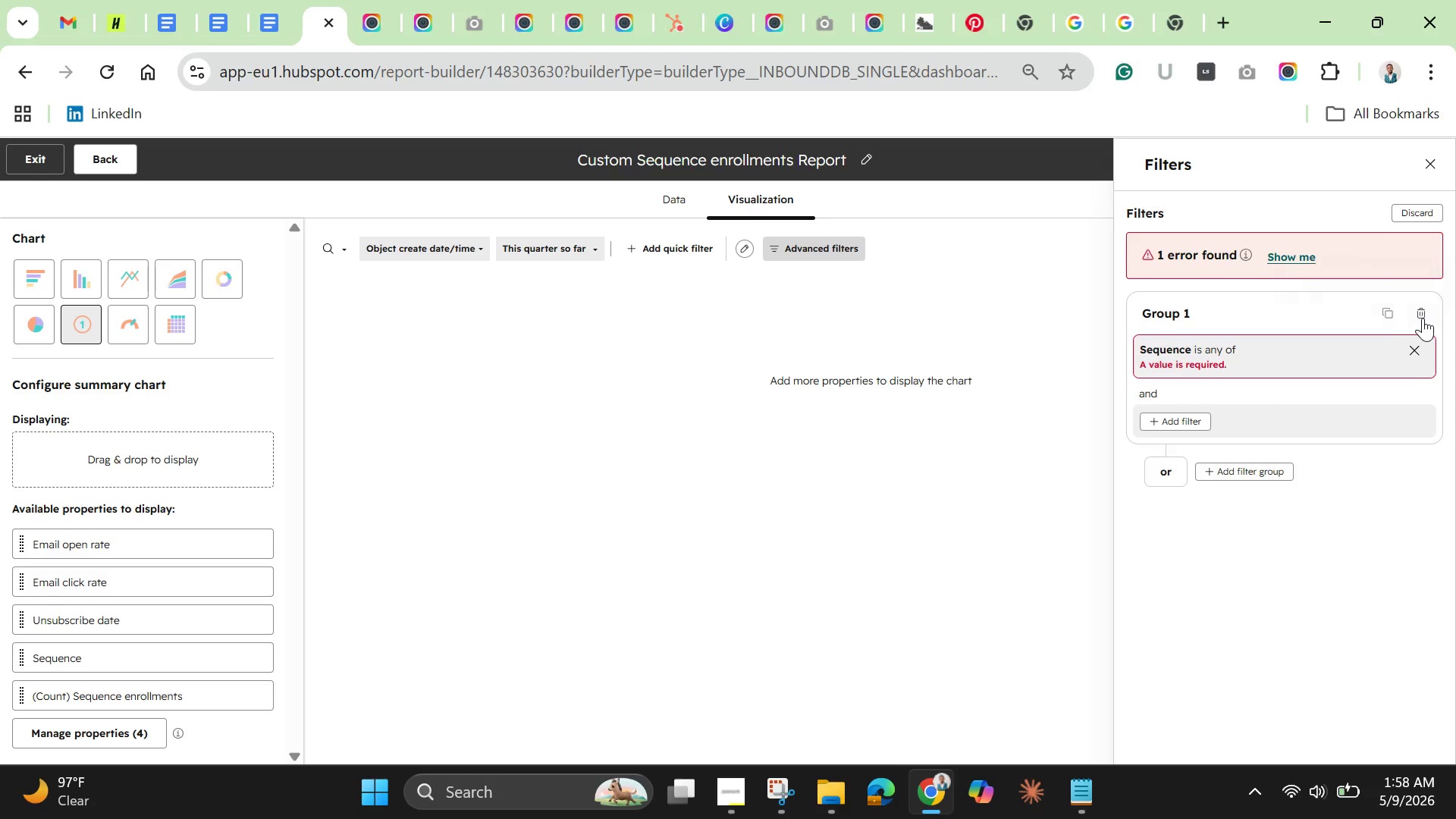 
left_click([1423, 318])
 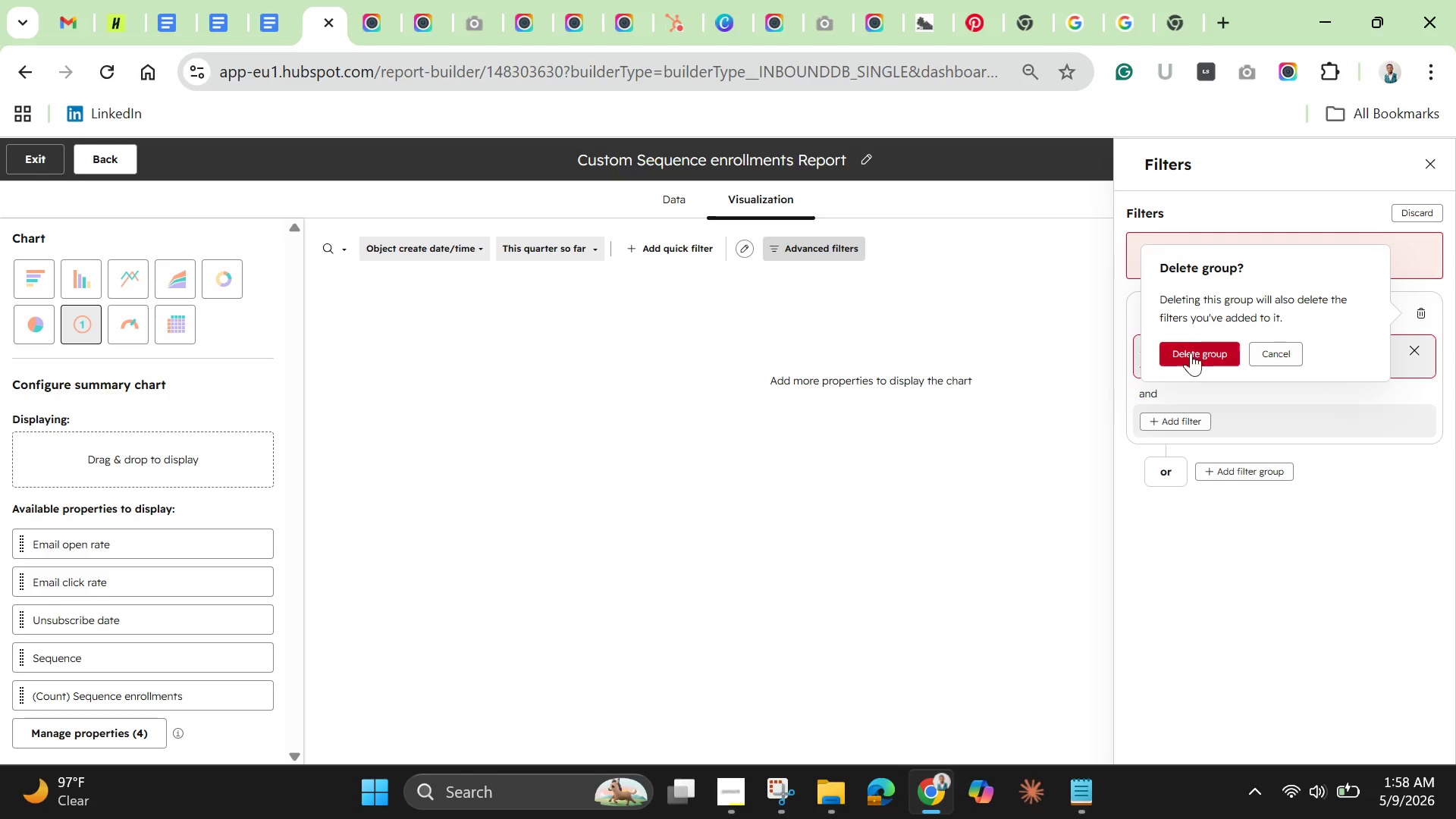 
left_click([1189, 353])
 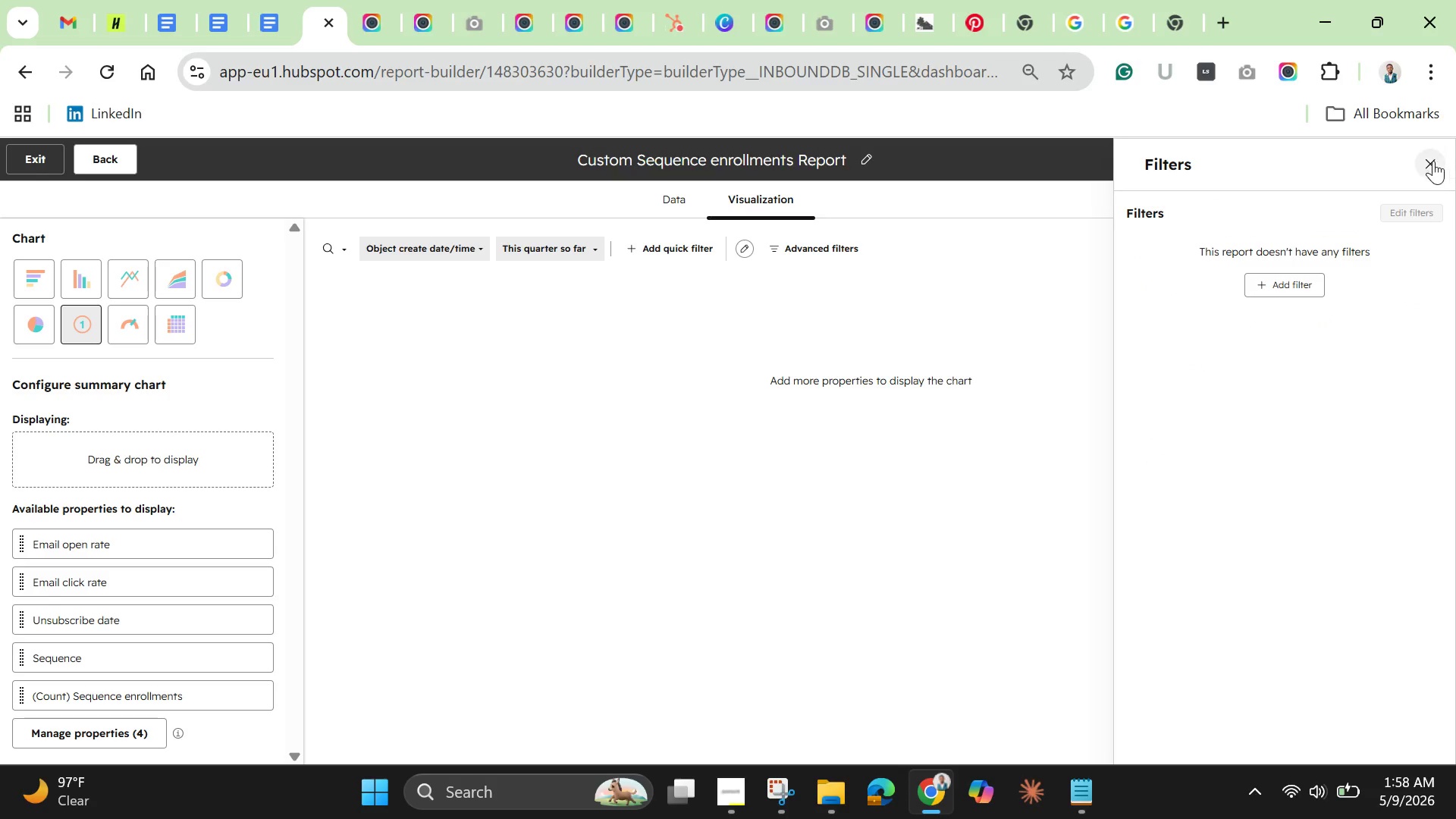 
left_click([1433, 161])
 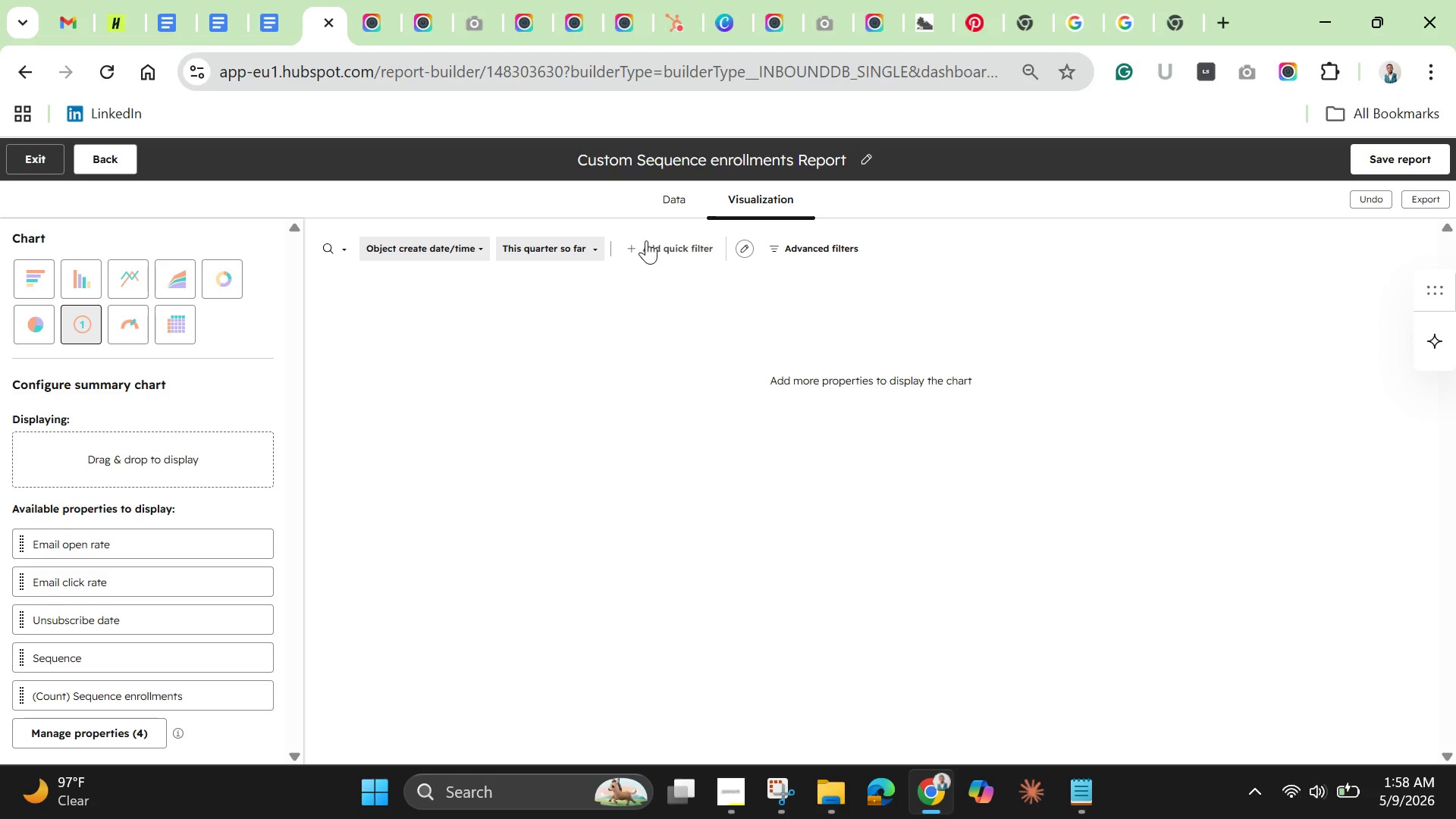 
left_click([651, 244])
 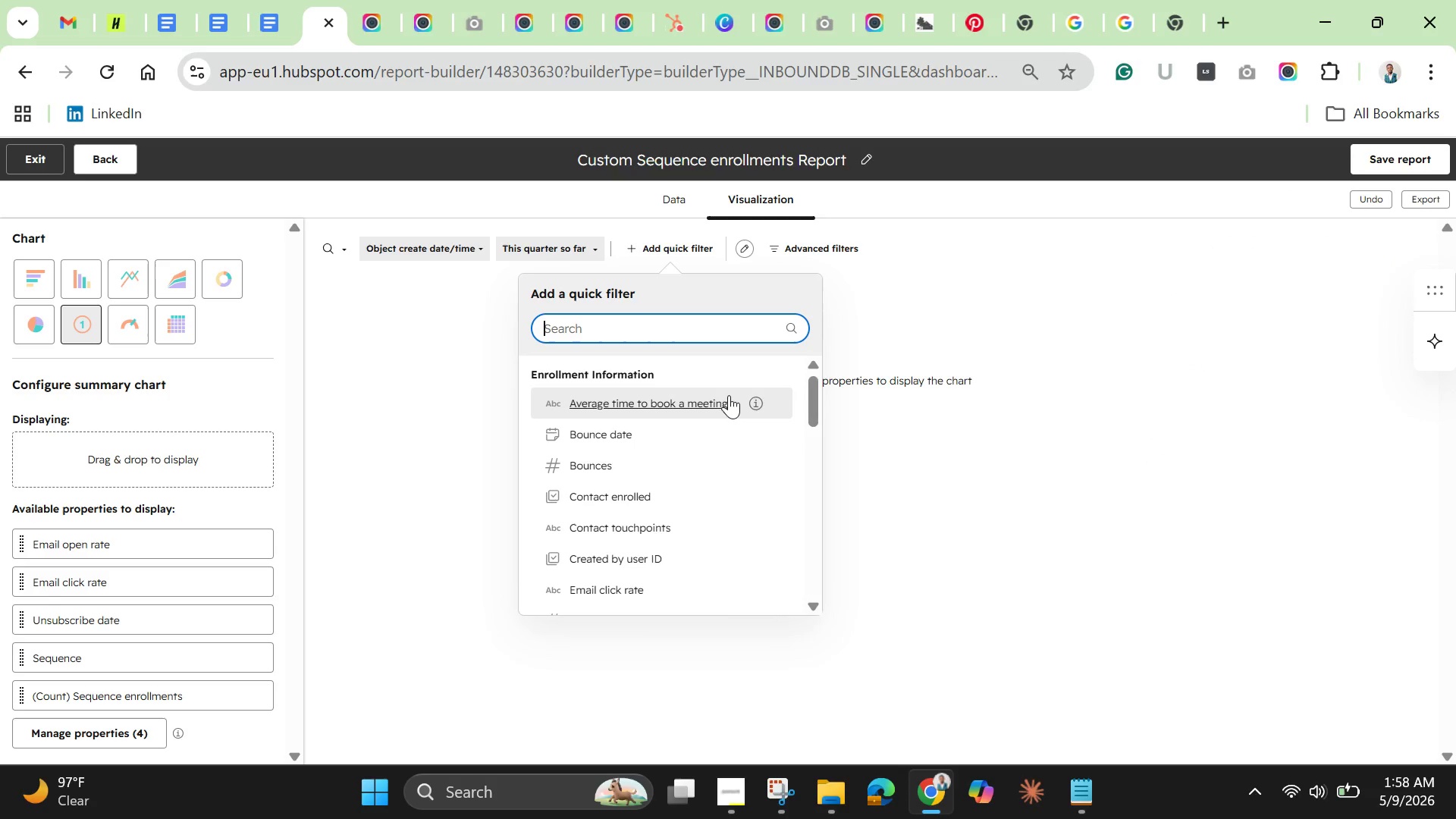 
type(seq)
 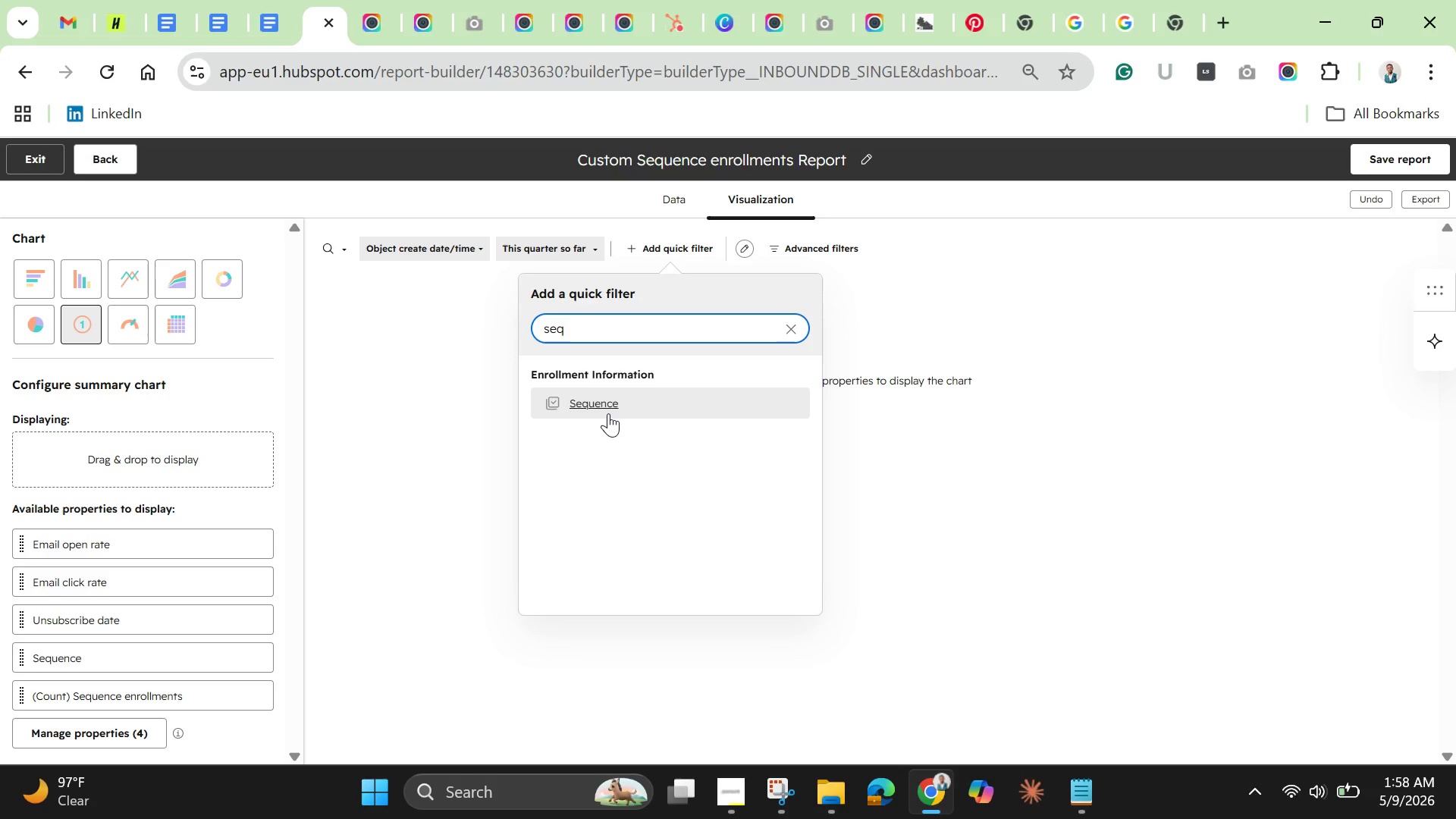 
left_click([606, 410])
 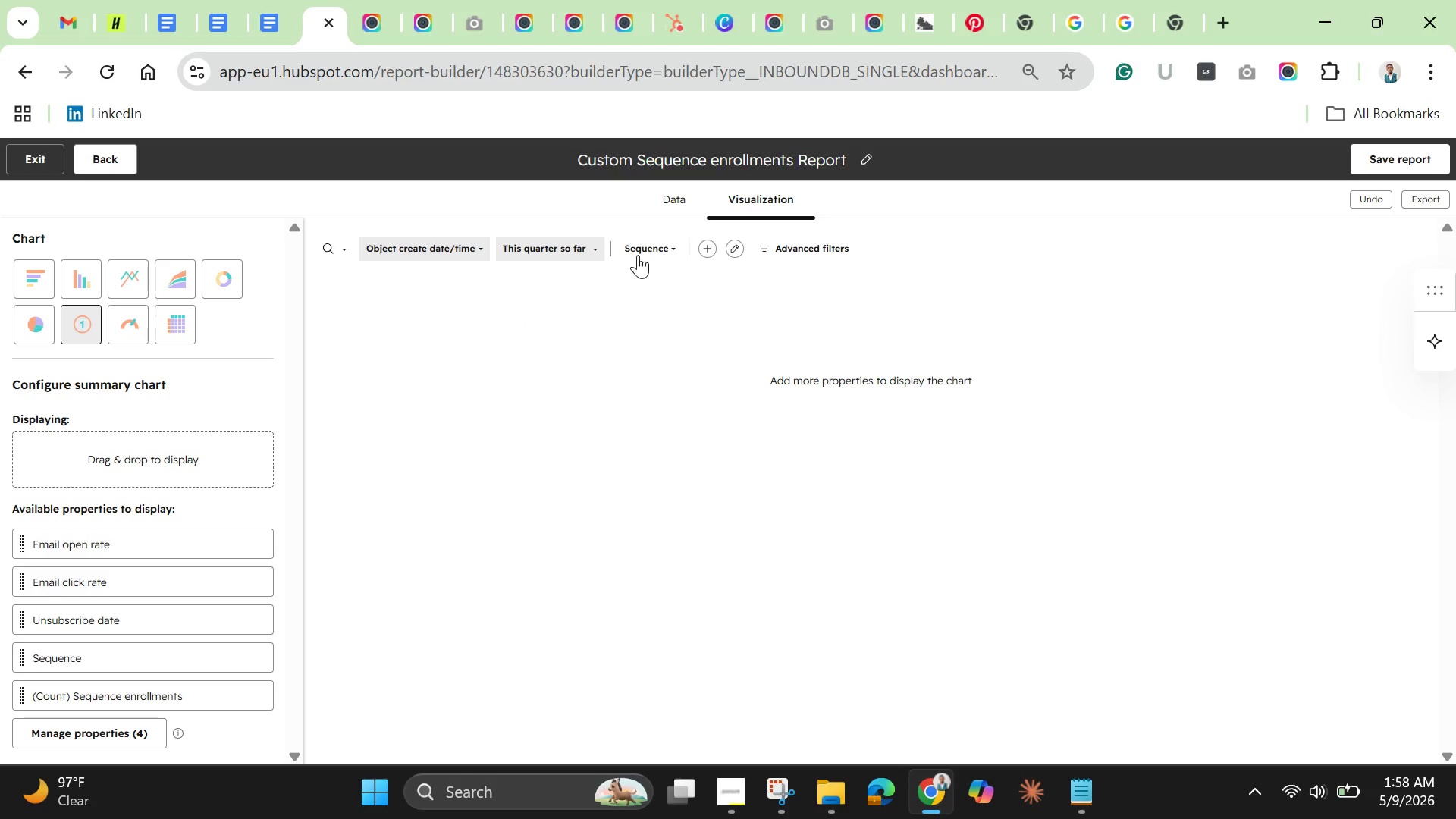 
left_click([736, 246])
 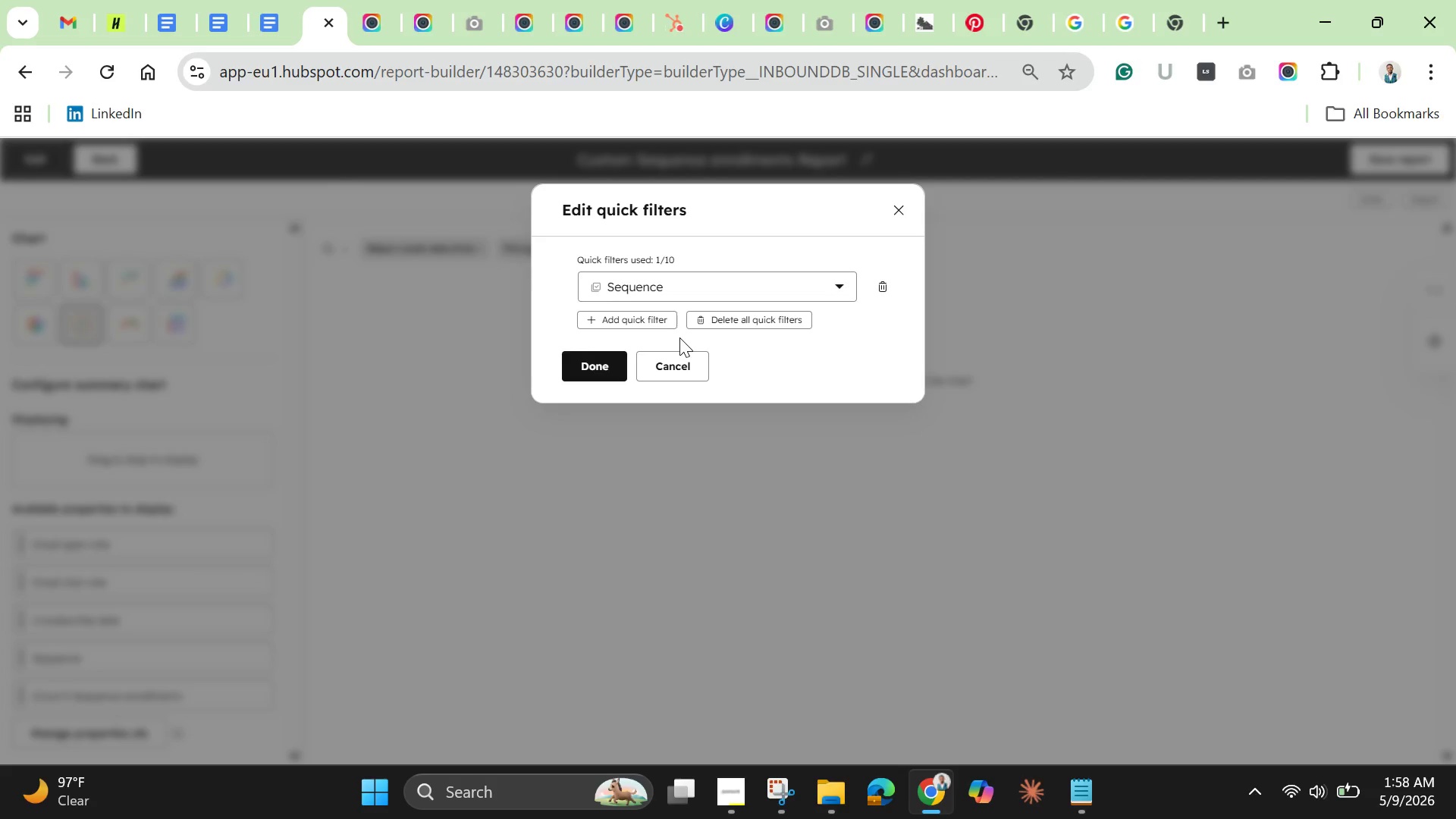 
left_click([722, 296])
 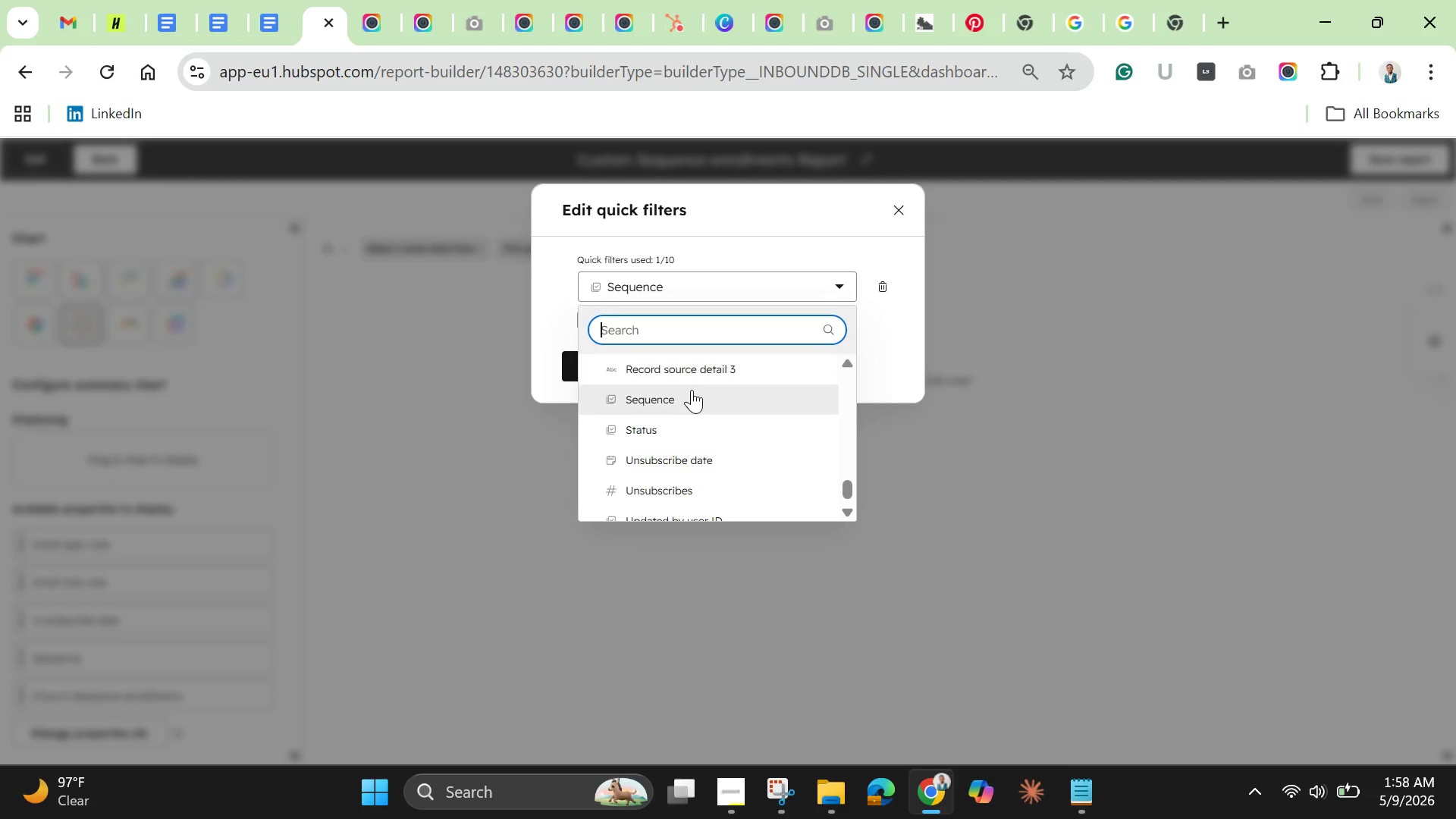 
left_click([692, 390])
 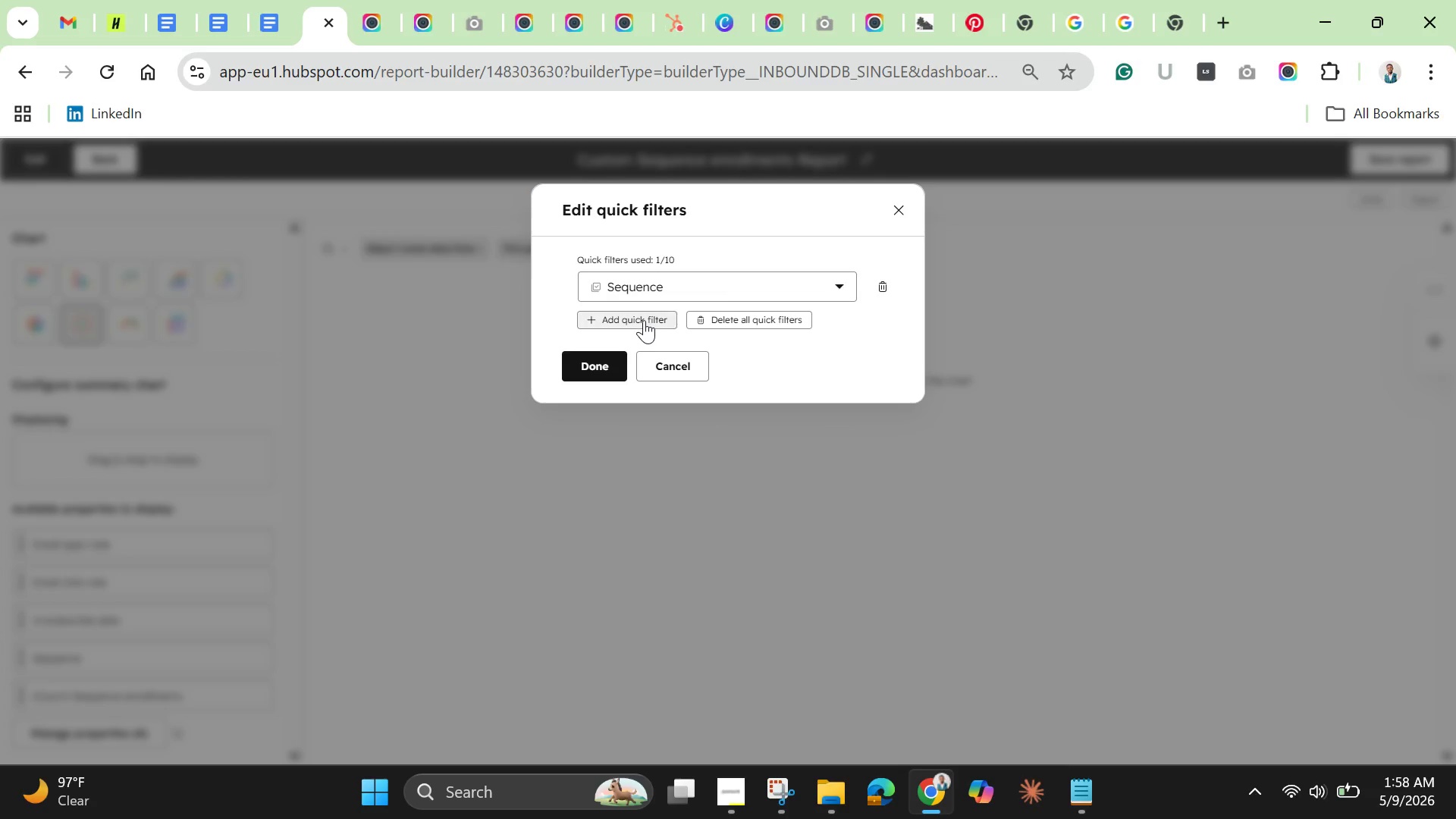 
left_click([644, 320])
 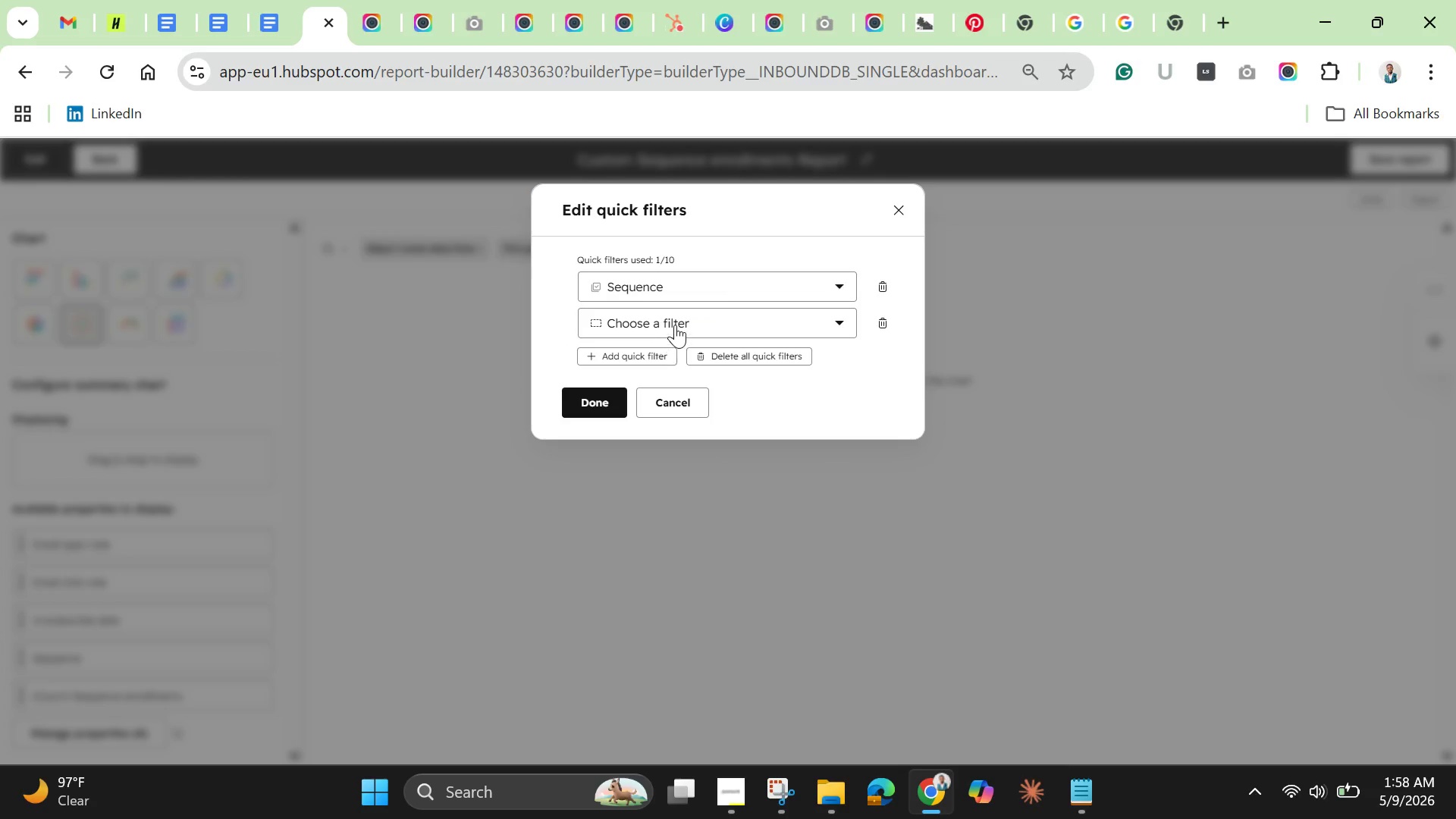 
left_click([675, 325])
 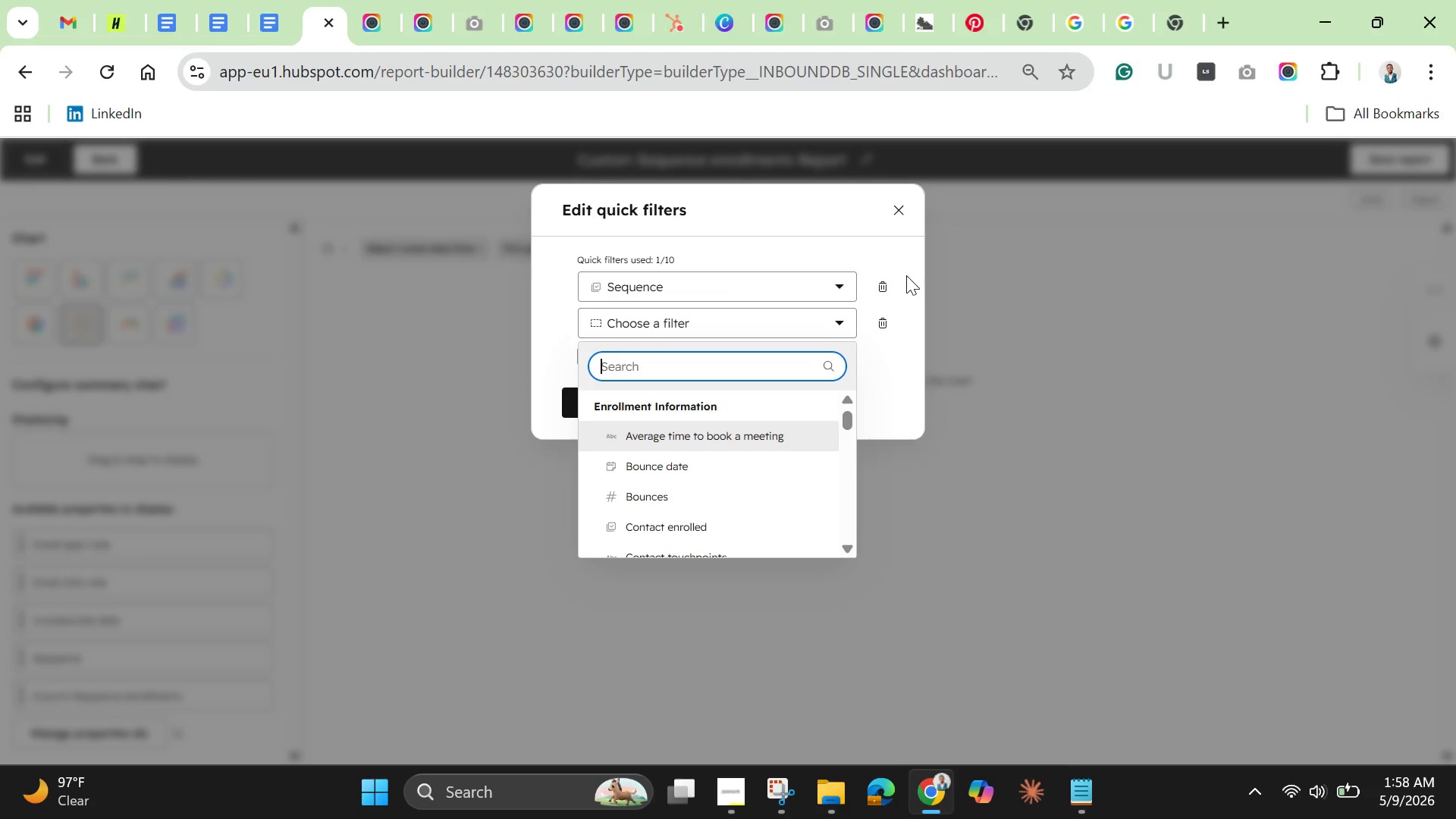 
wait(6.22)
 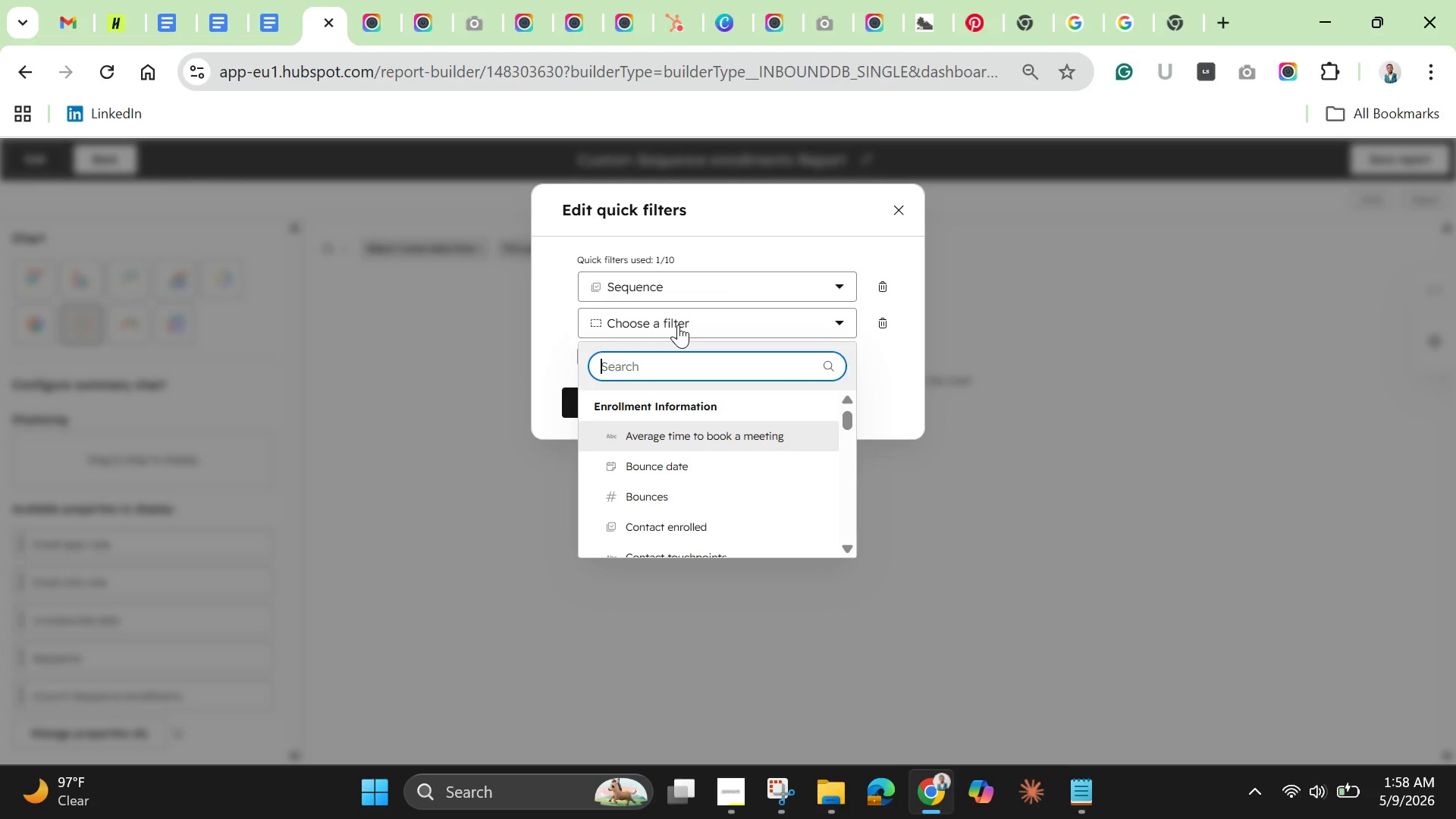 
left_click([899, 210])
 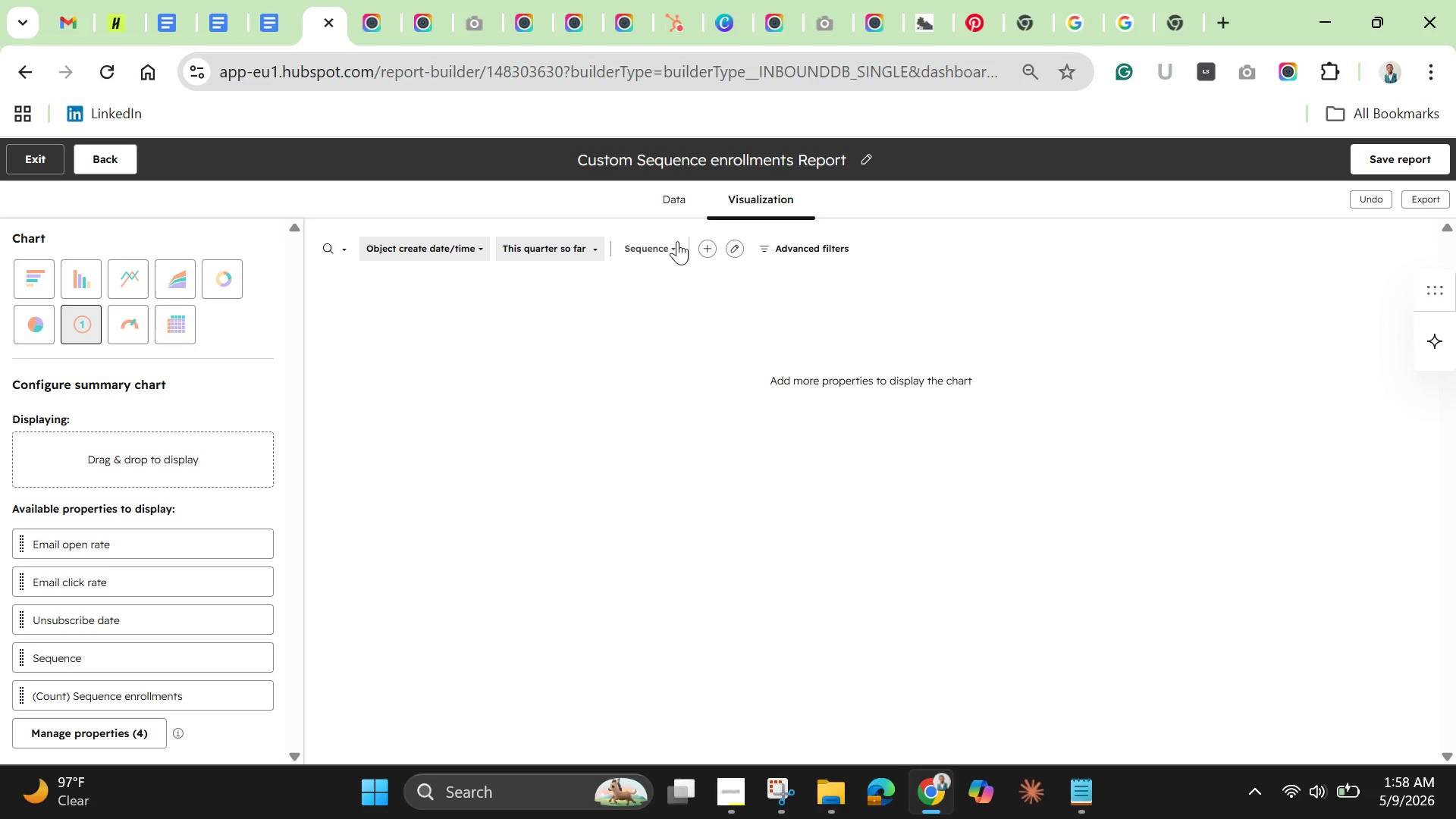 
left_click([677, 242])
 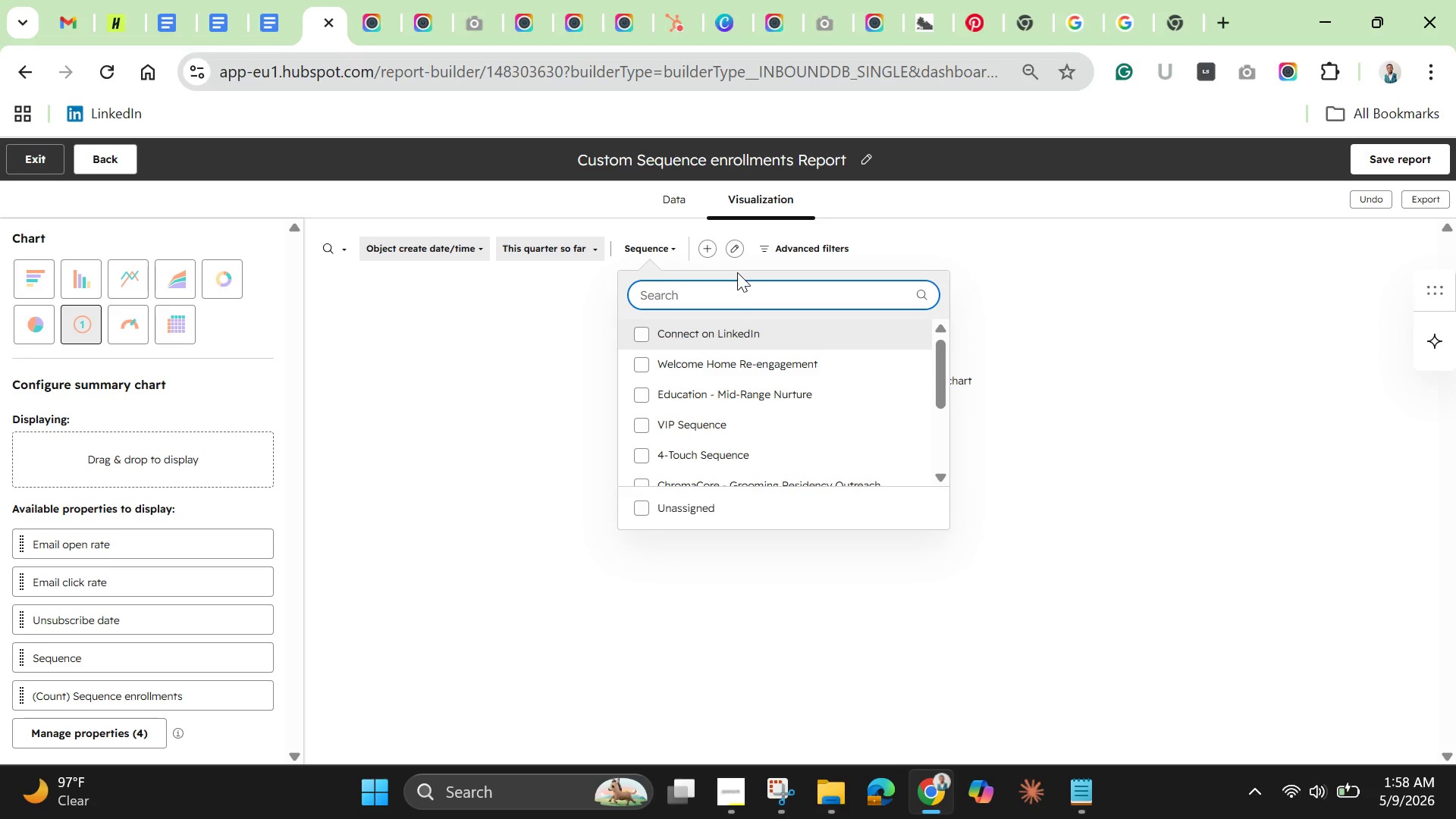 
left_click([728, 250])
 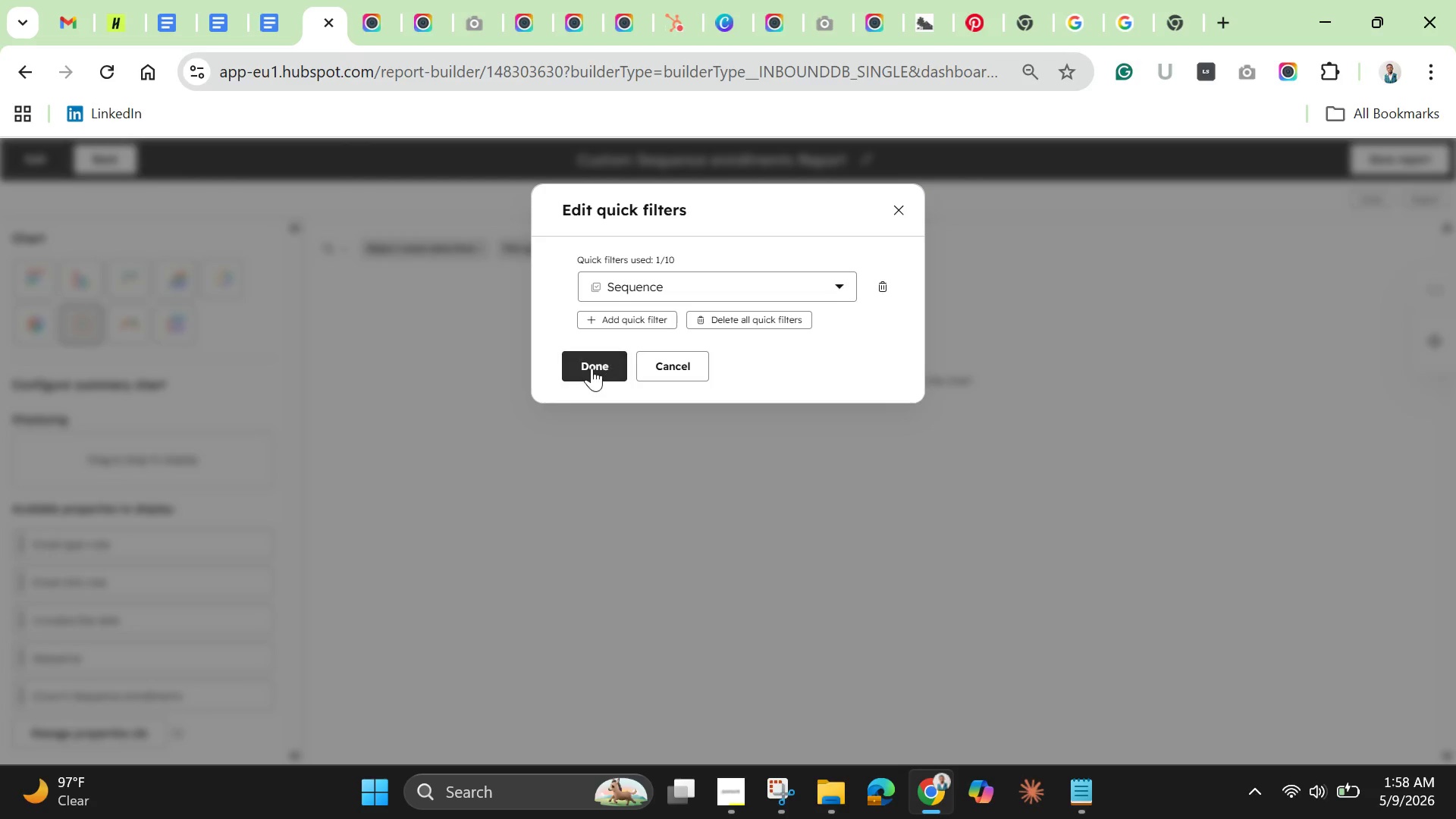 
left_click([590, 369])
 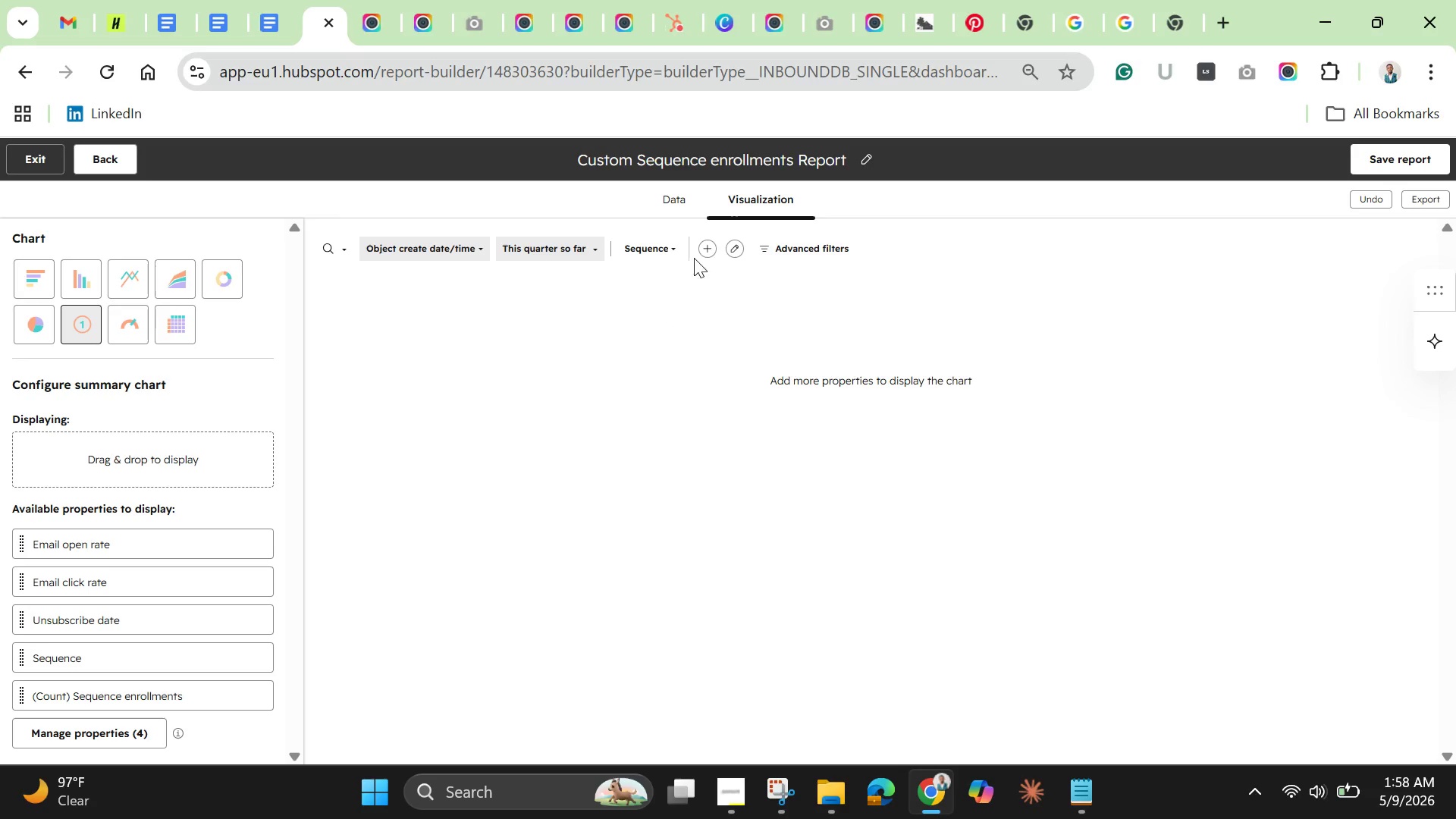 
left_click([732, 242])
 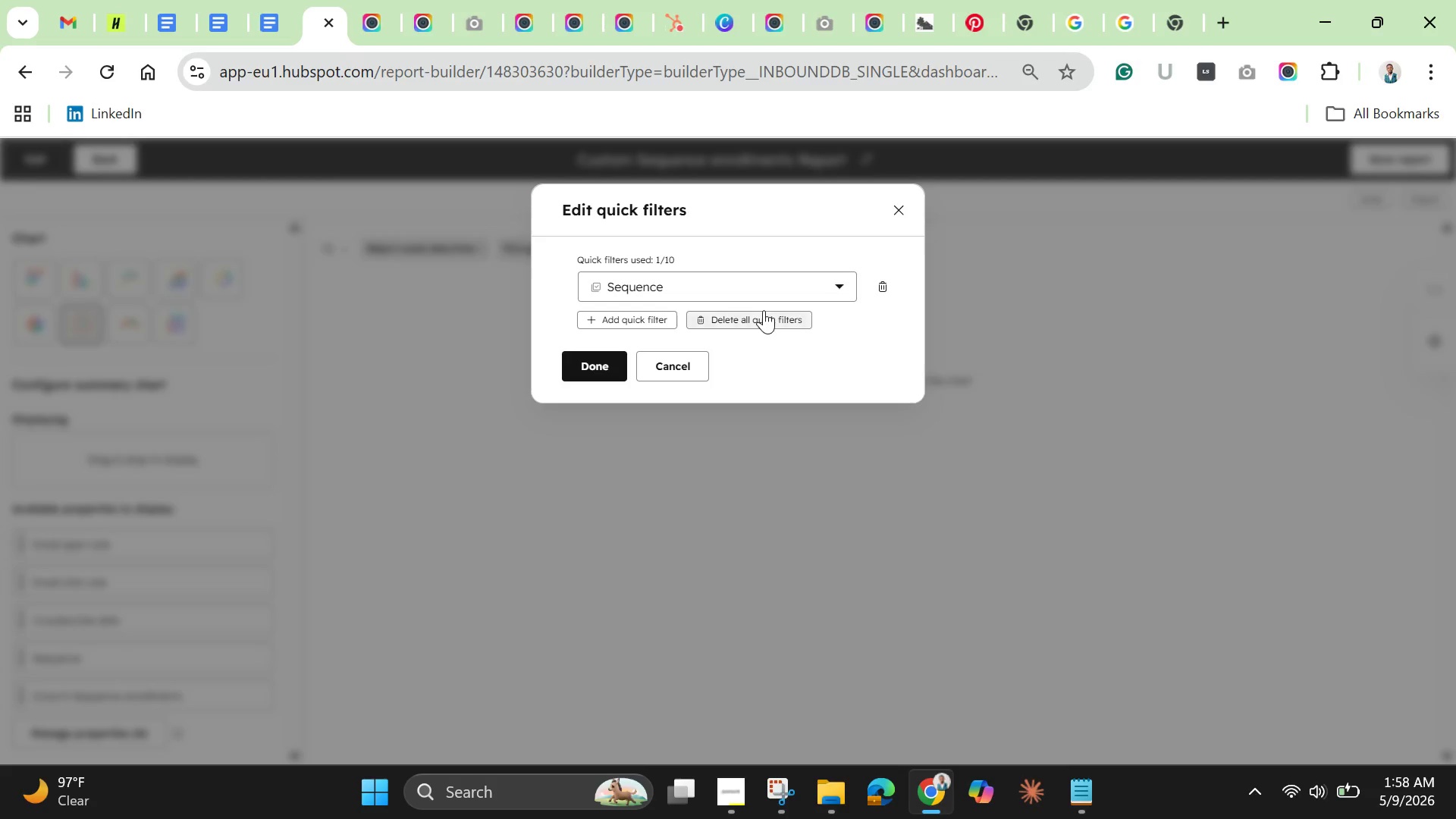 
left_click([761, 313])
 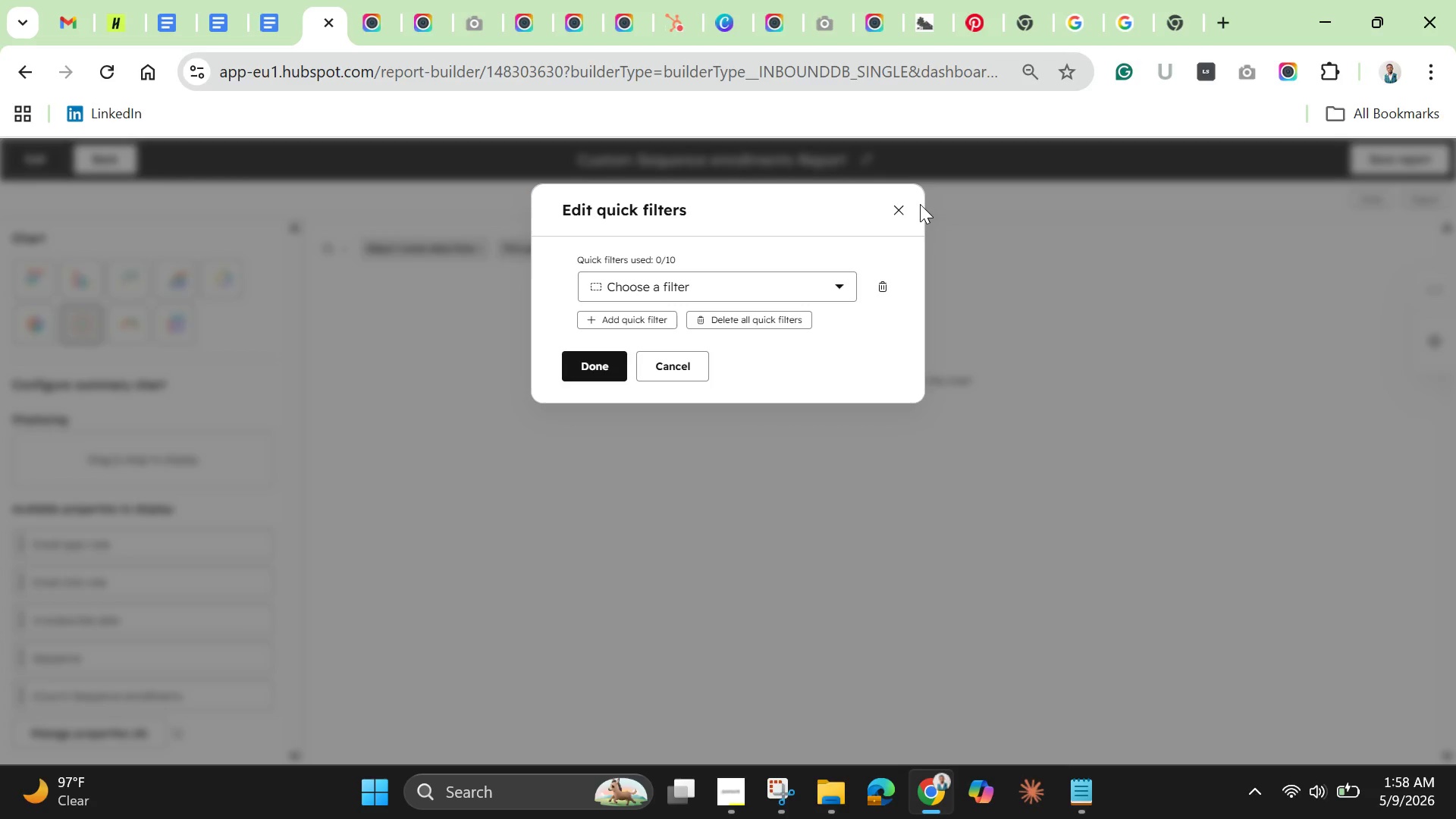 
left_click([905, 206])
 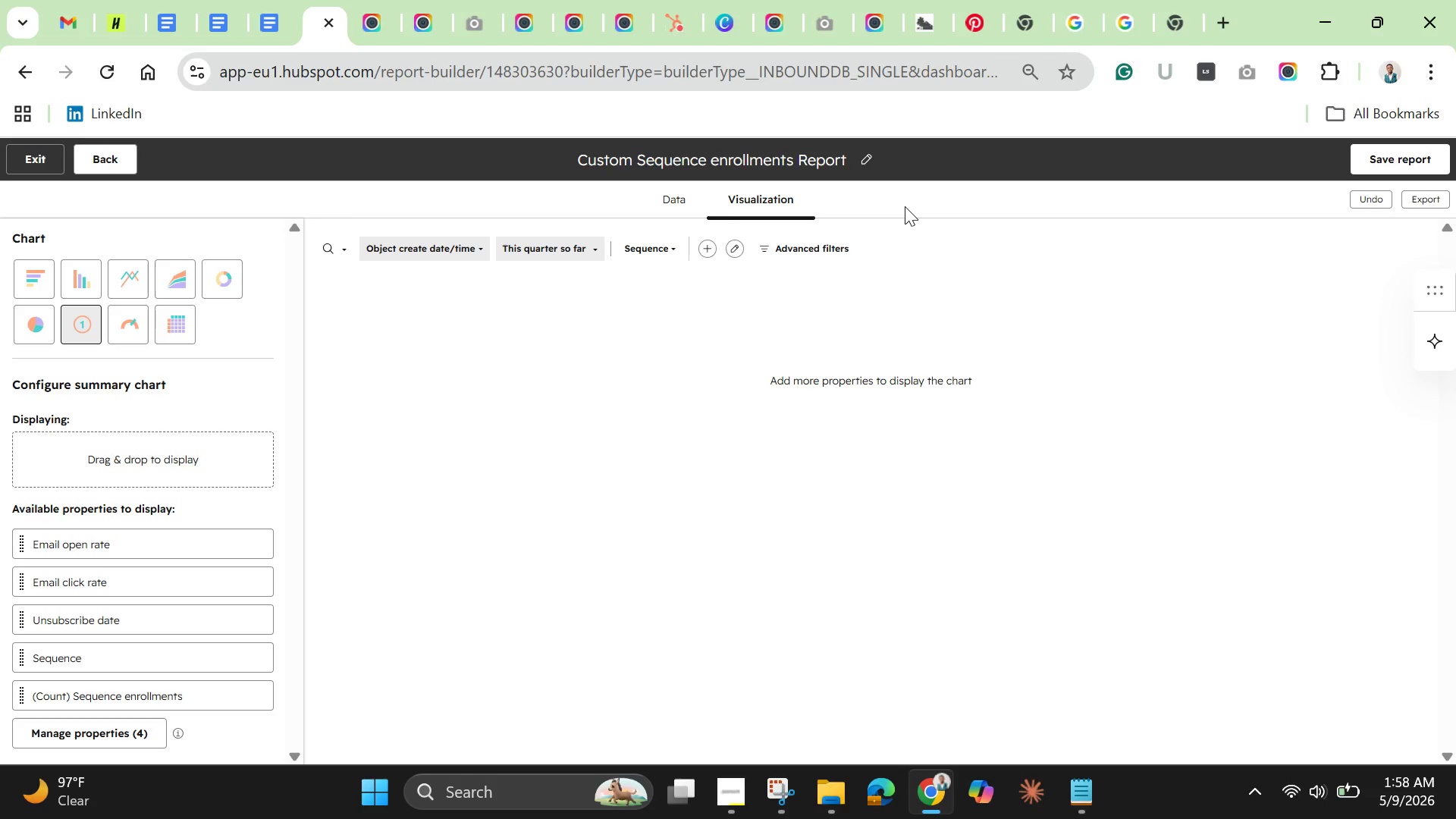 
wait(9.44)
 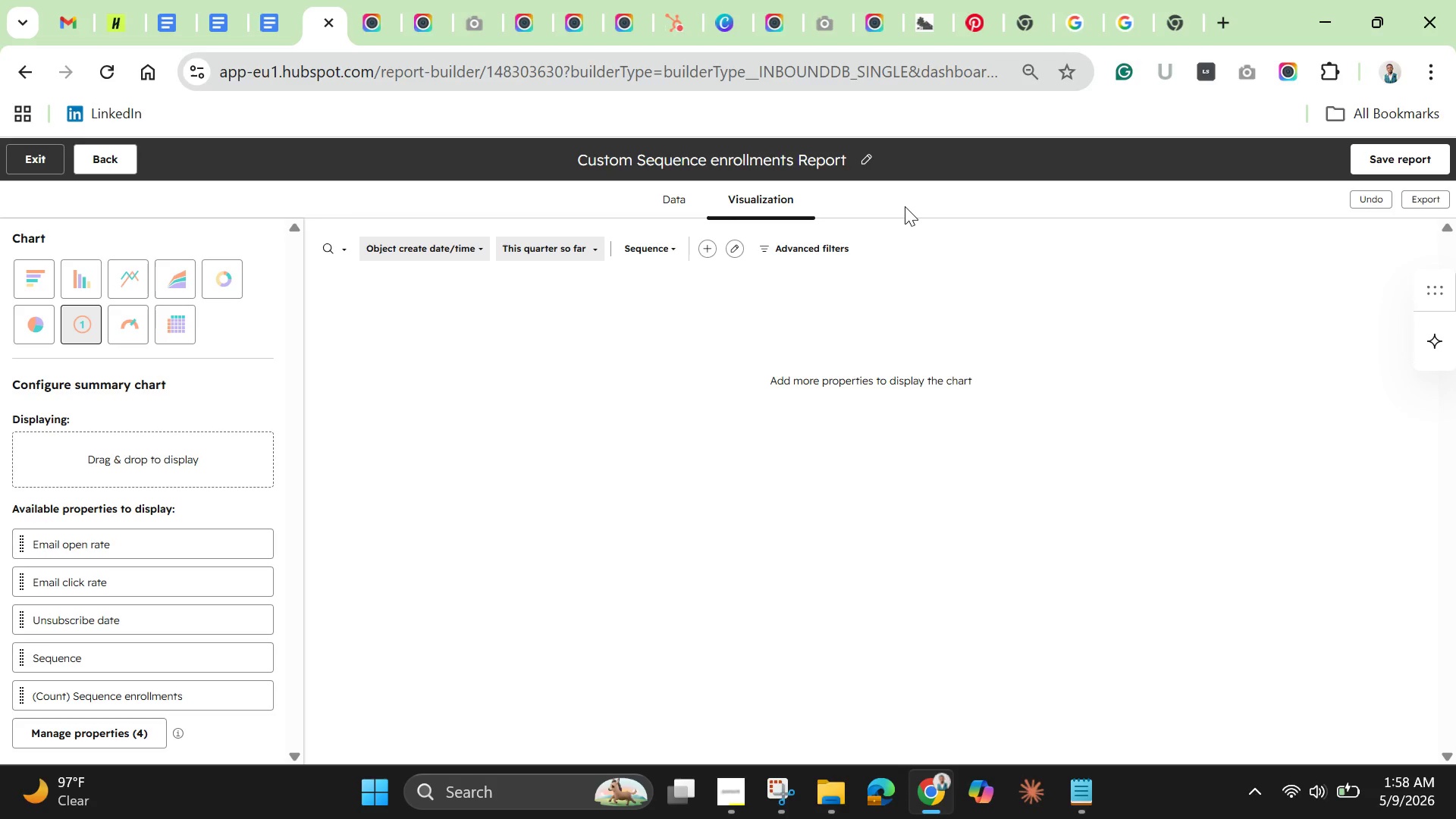 
double_click([738, 153])
 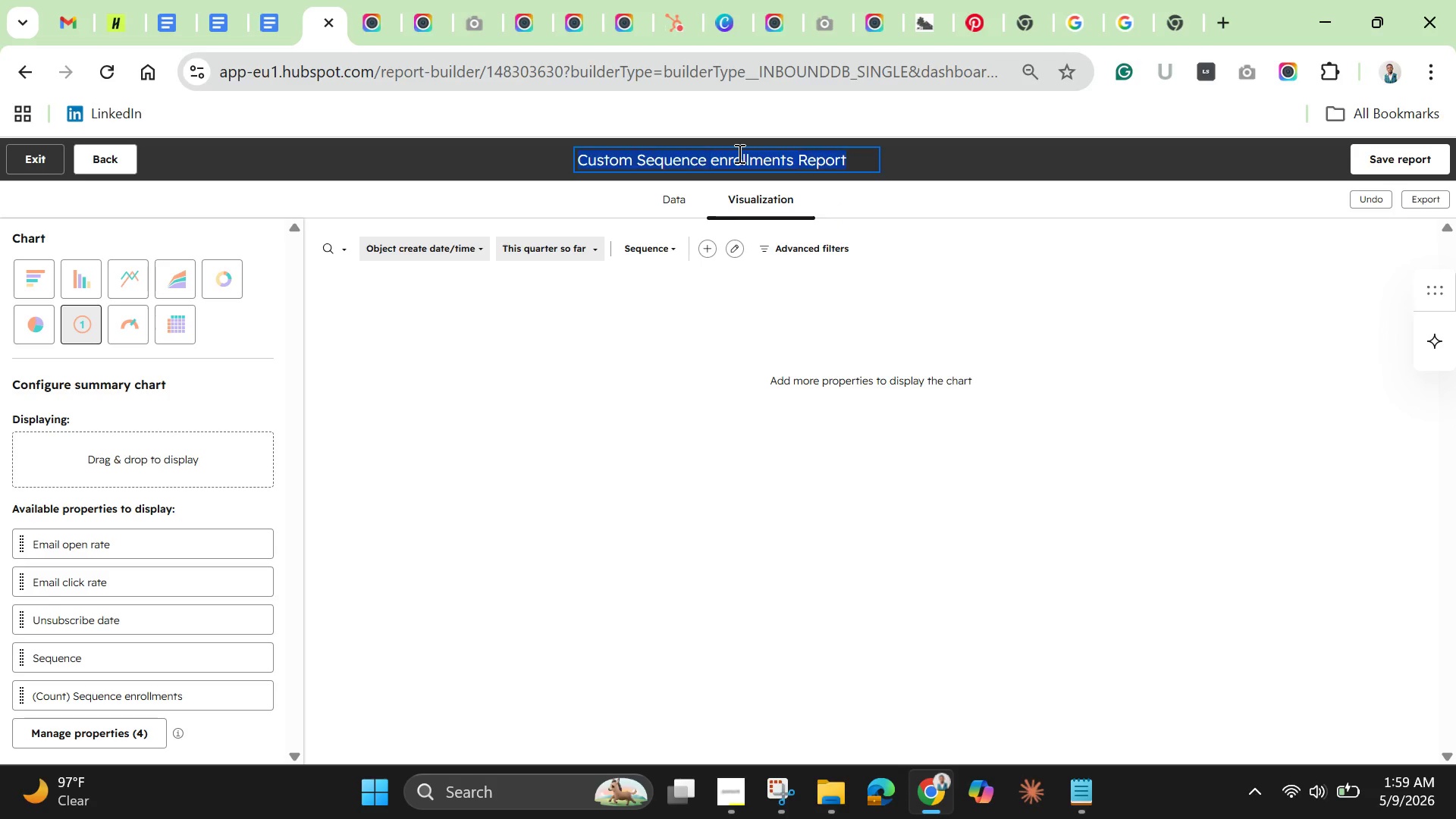 
triple_click([738, 153])
 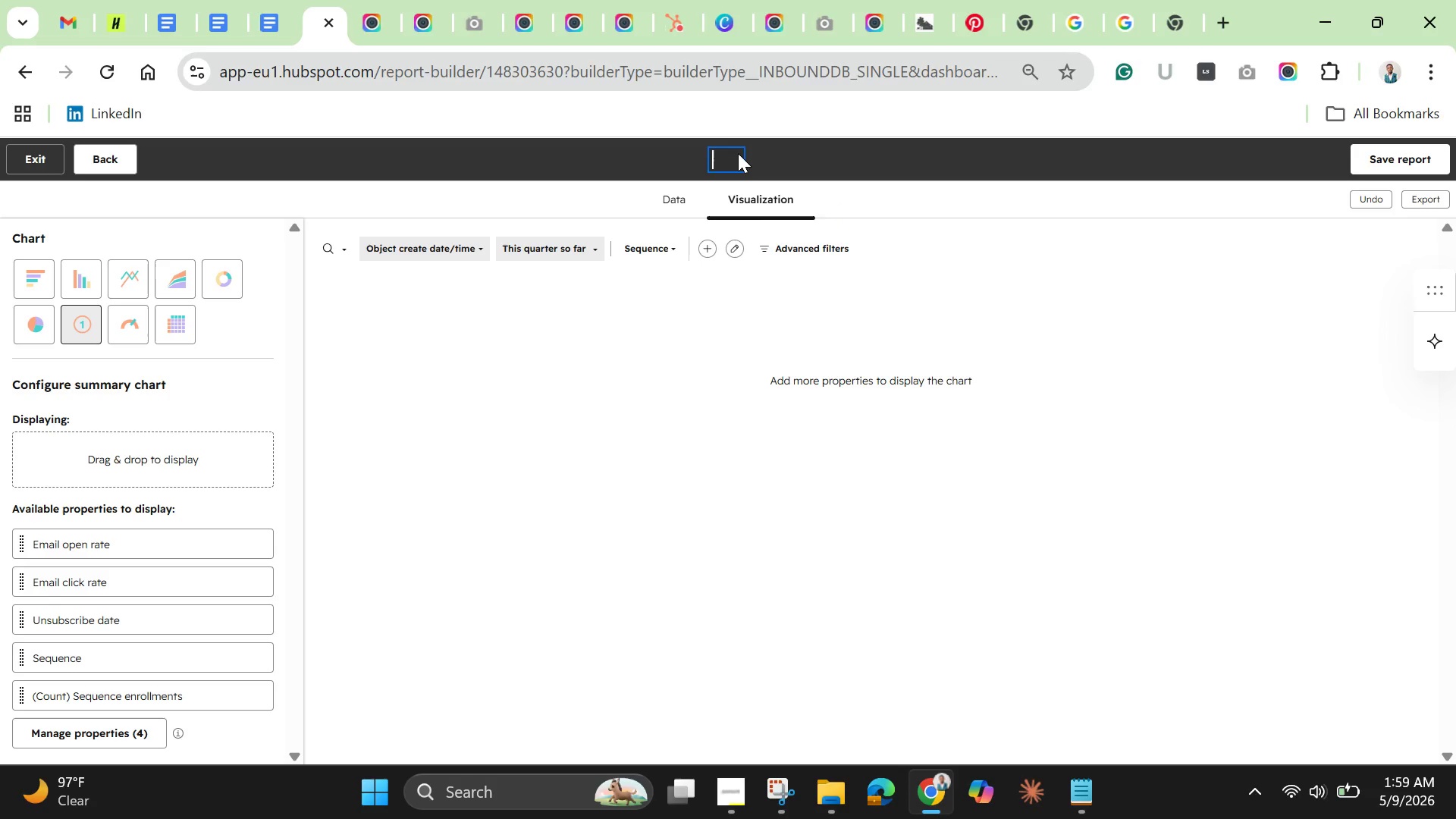 
key(Backspace)
type(Win Back I)
key(Backspace)
type(P)
key(Backspace)
type(Open rates)
key(Backspace)
key(Backspace)
key(Backspace)
key(Backspace)
key(Backspace)
type(Rat)
key(Backspace)
type(tes)
 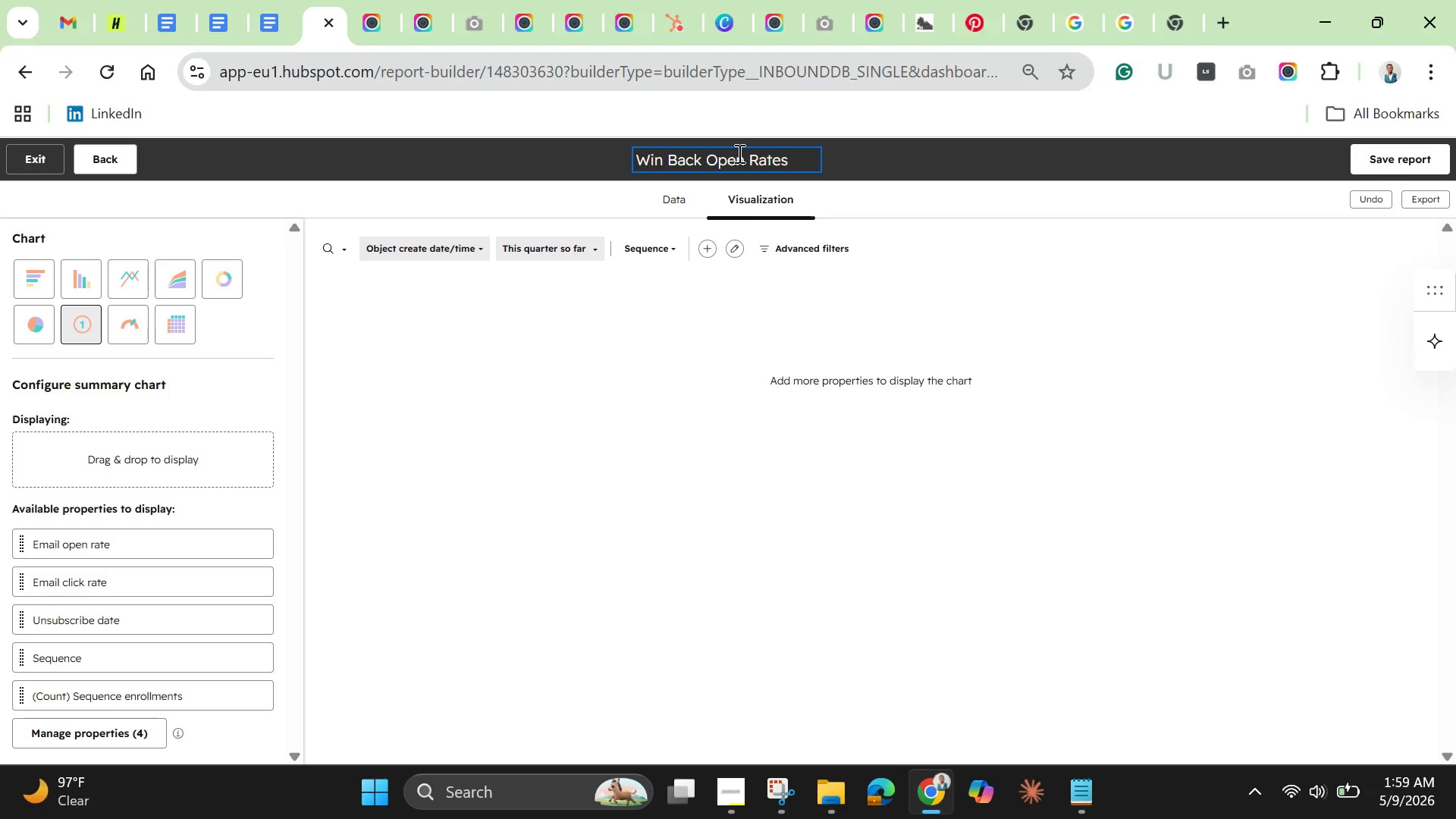 
key(Enter)
 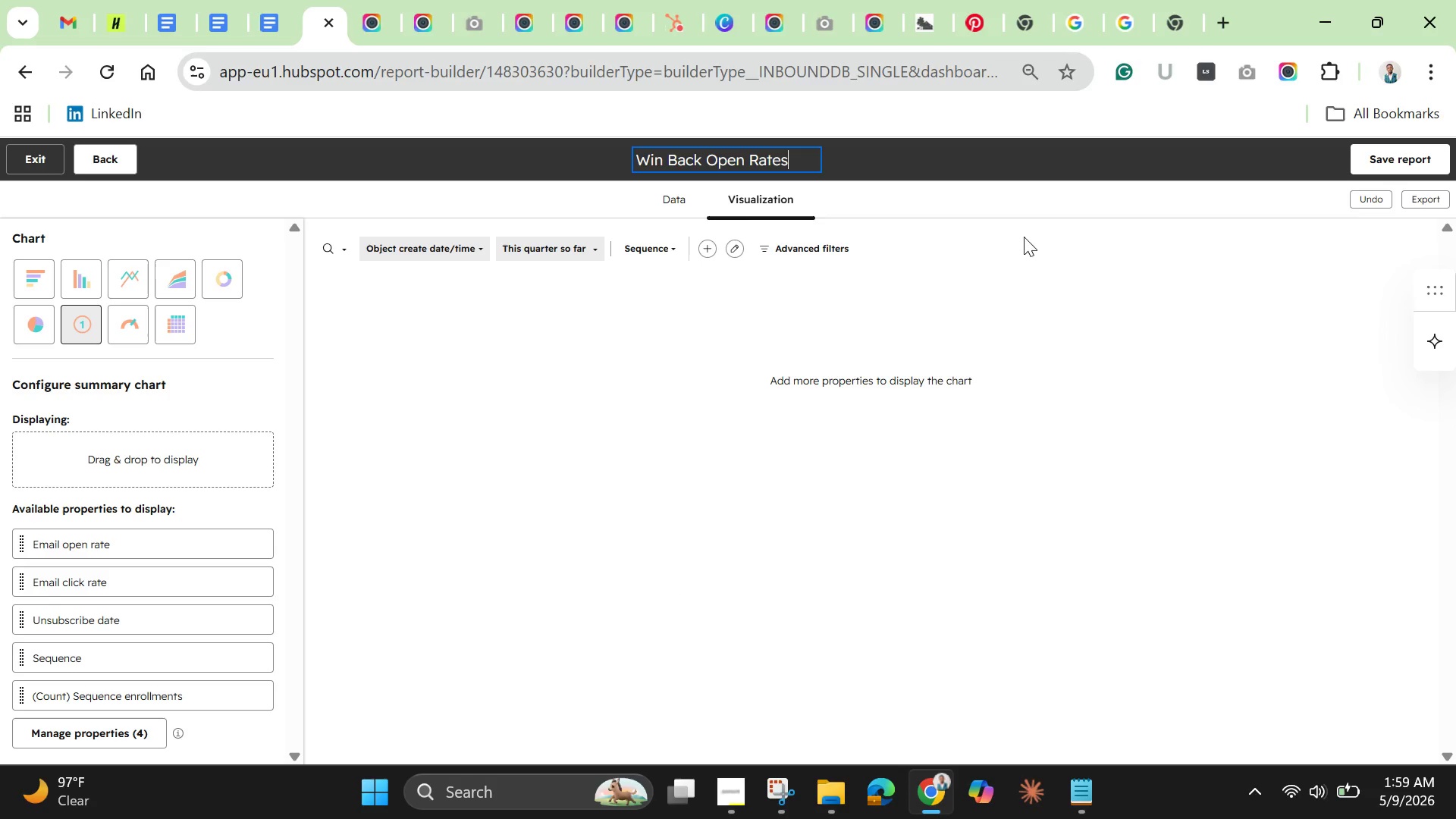 
left_click([816, 247])
 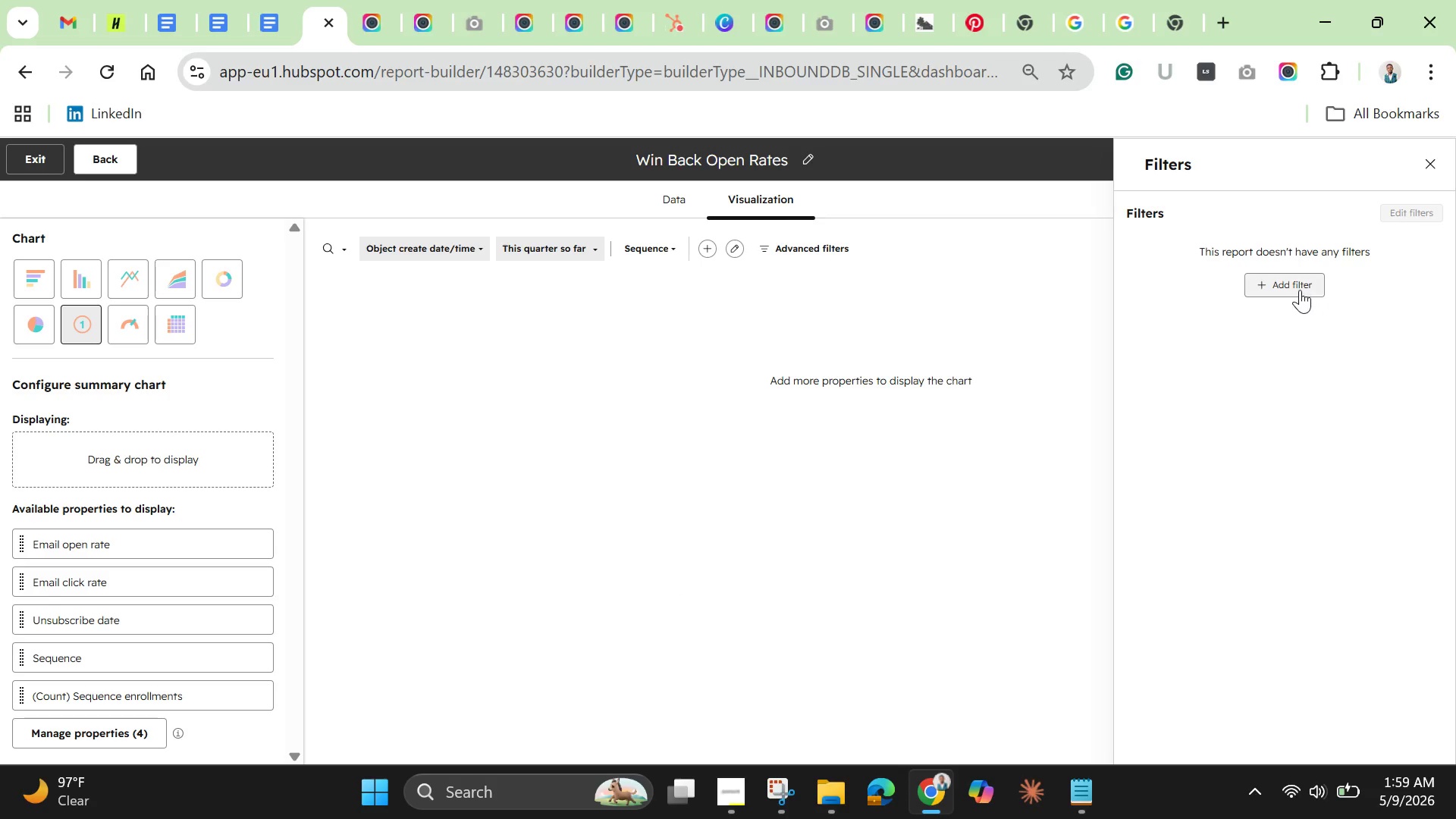 
left_click([1296, 285])
 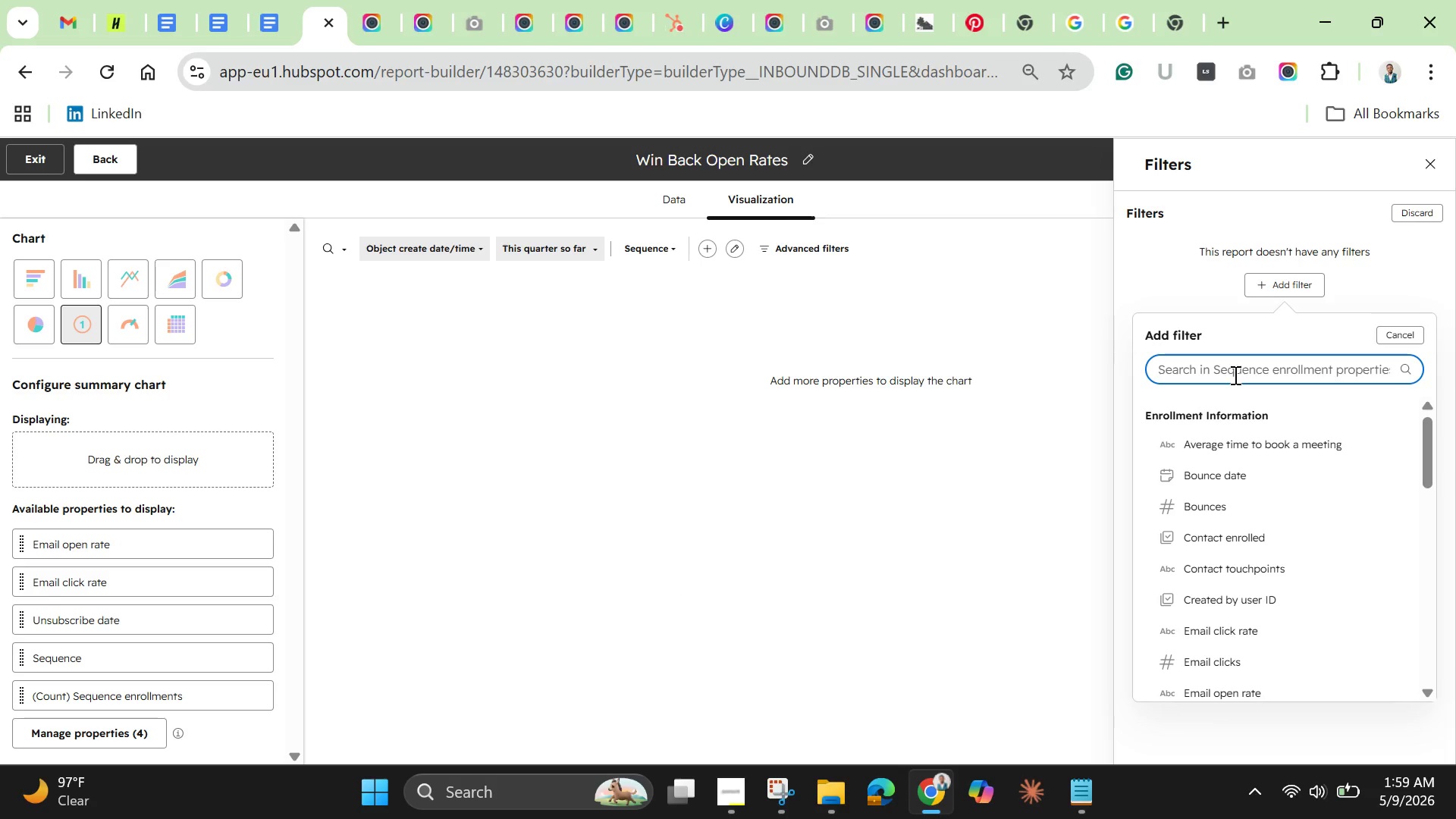 
wait(6.97)
 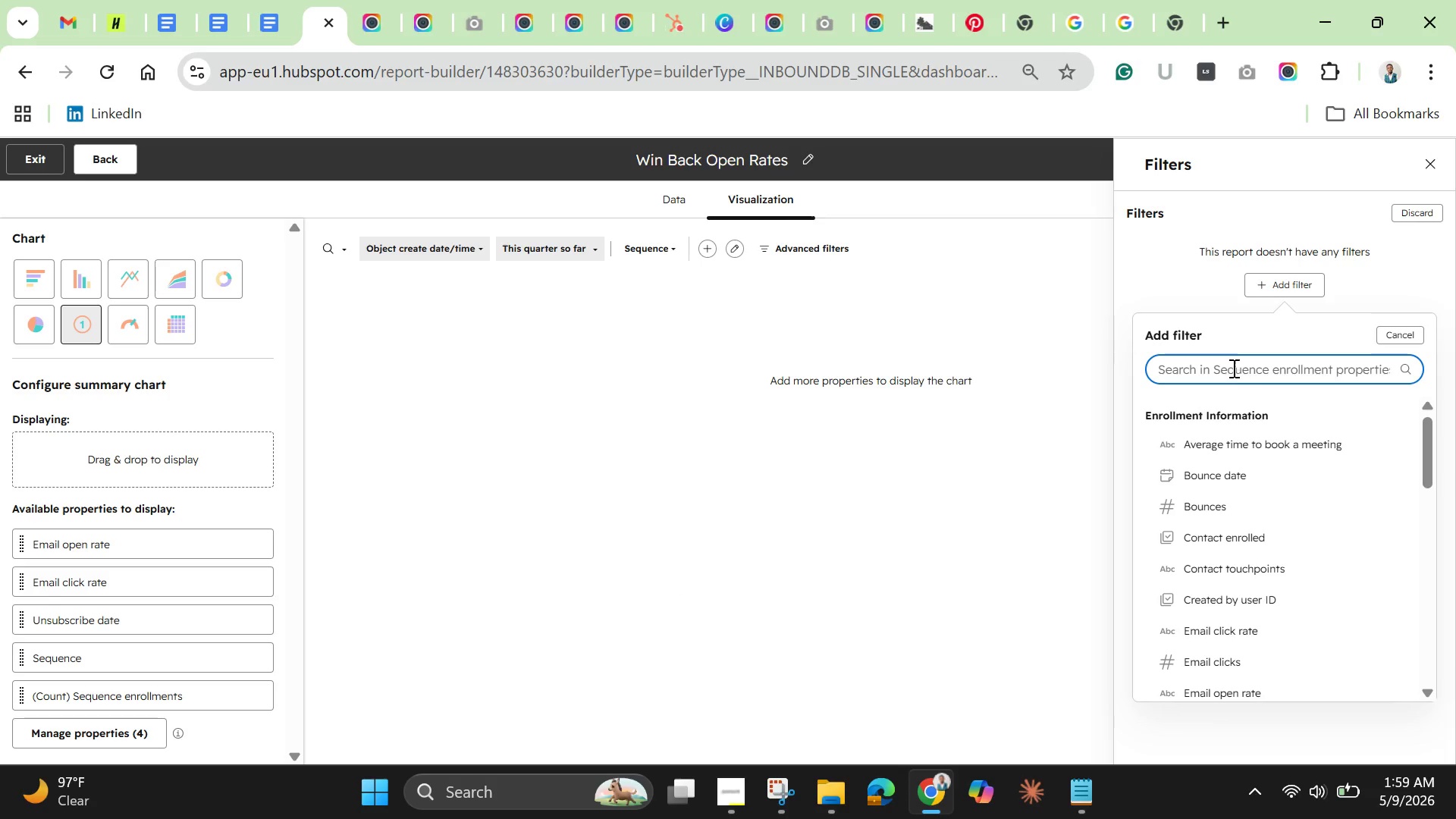 
type(sequence ID)
 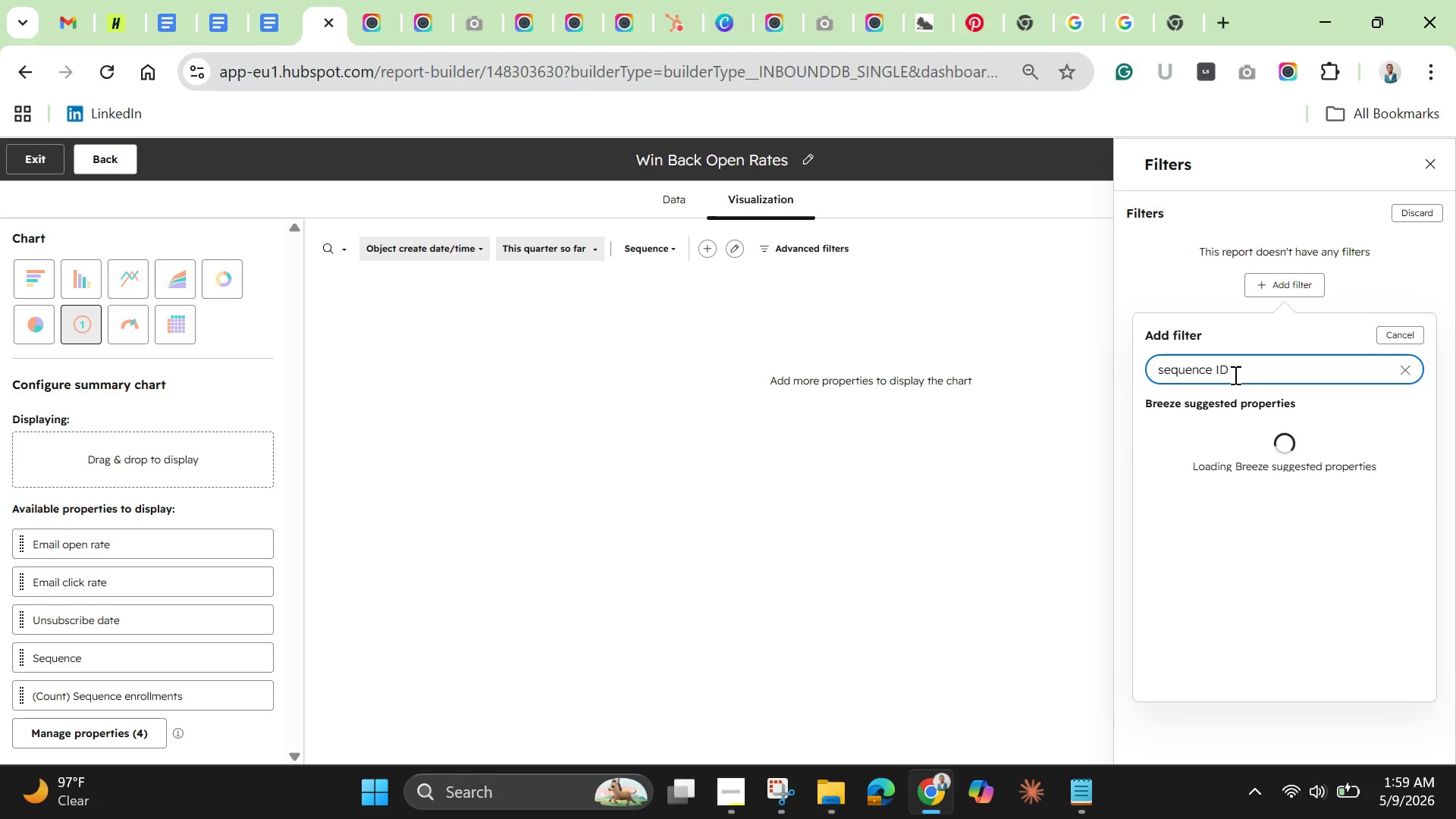 
key(Backspace)
 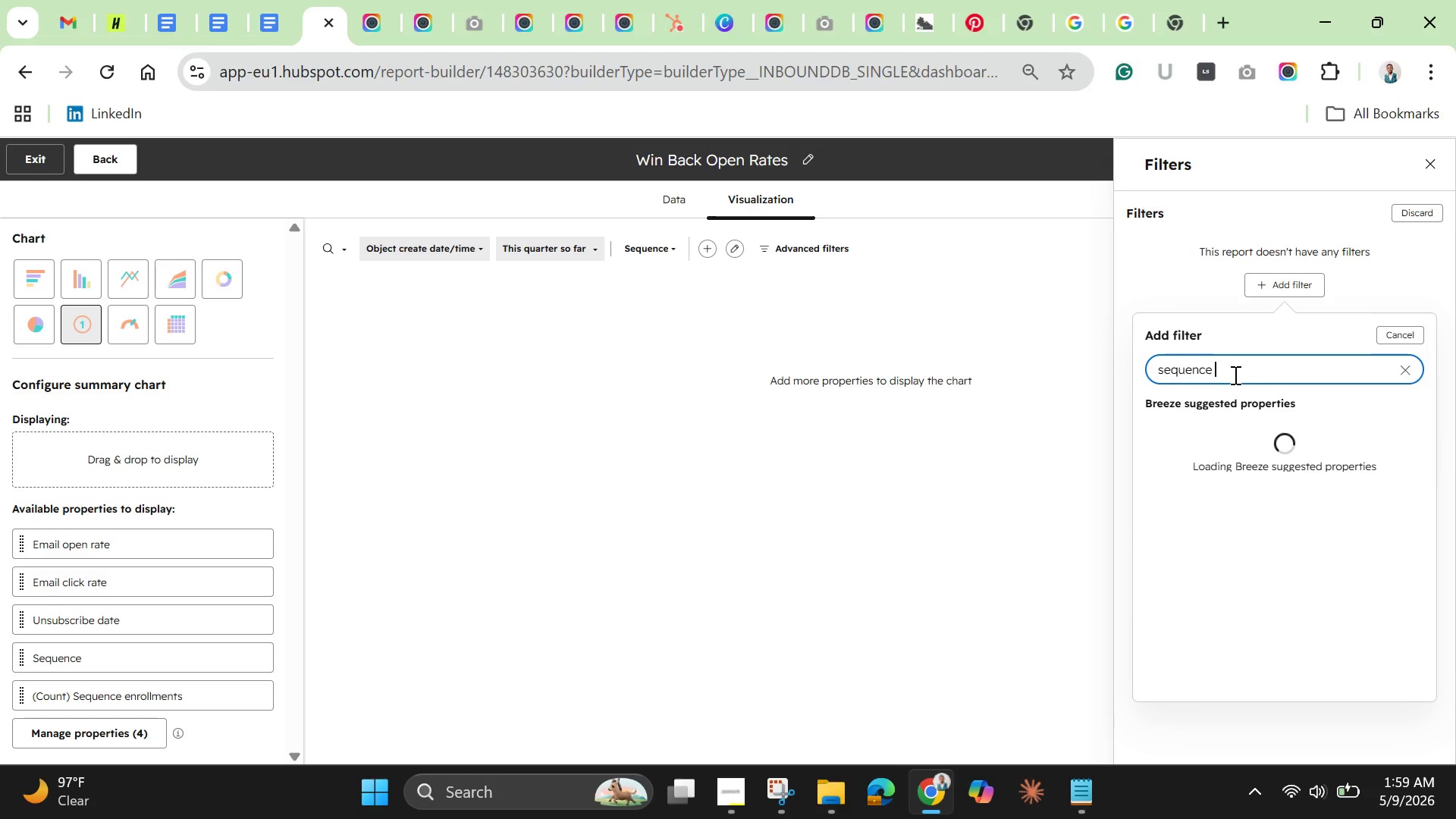 
key(Backspace)
 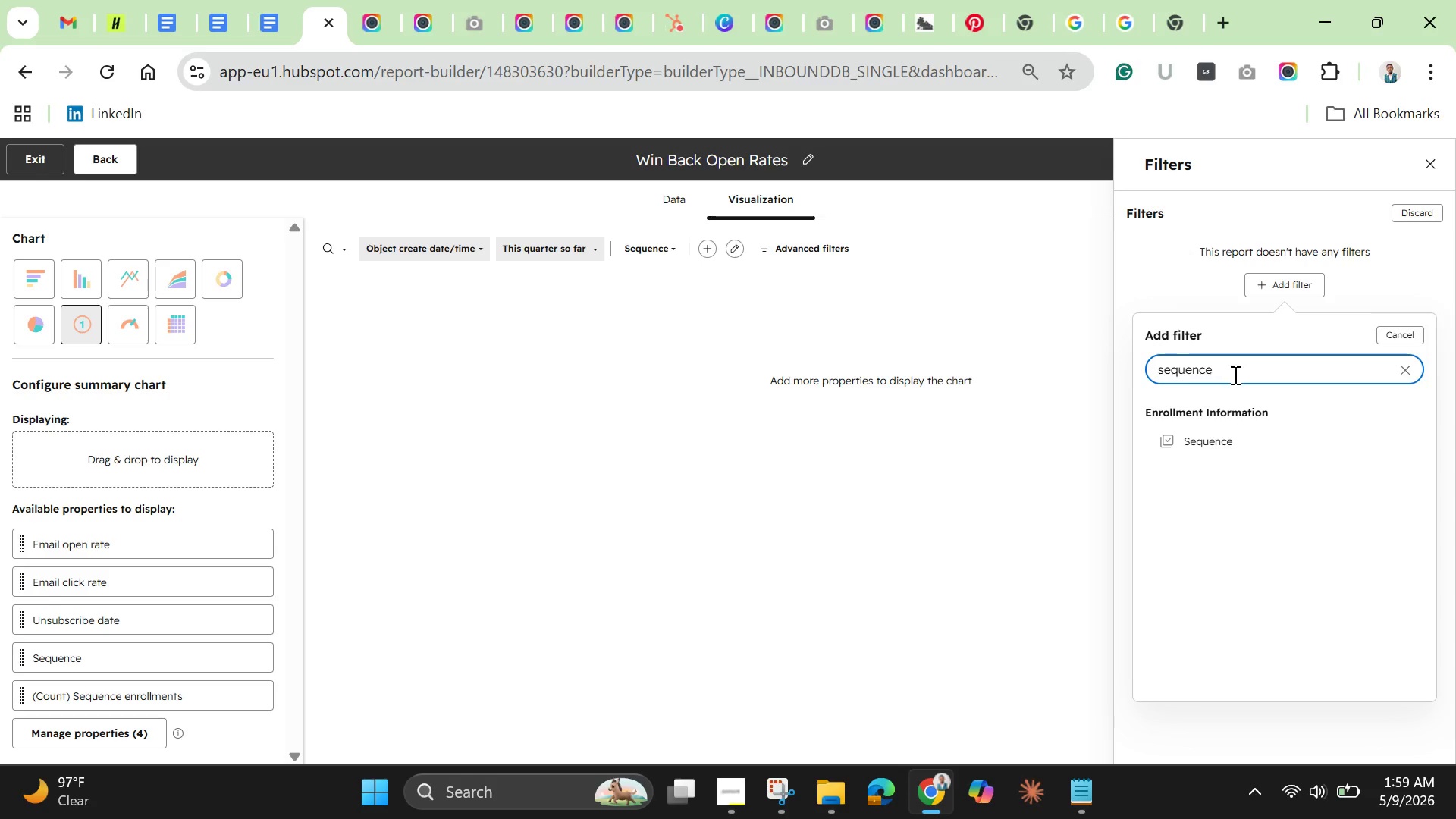 
wait(16.75)
 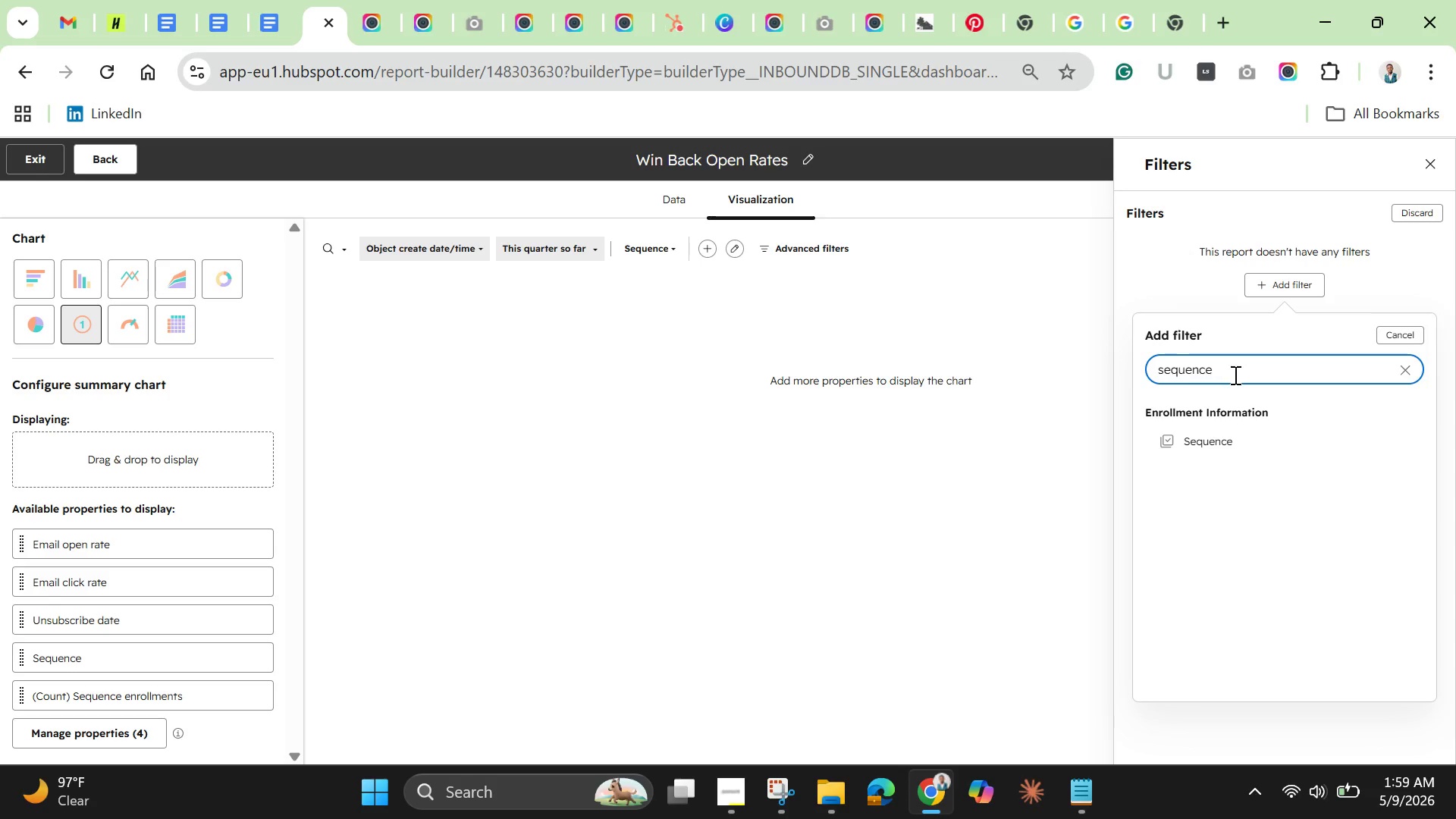 
left_click([1216, 431])
 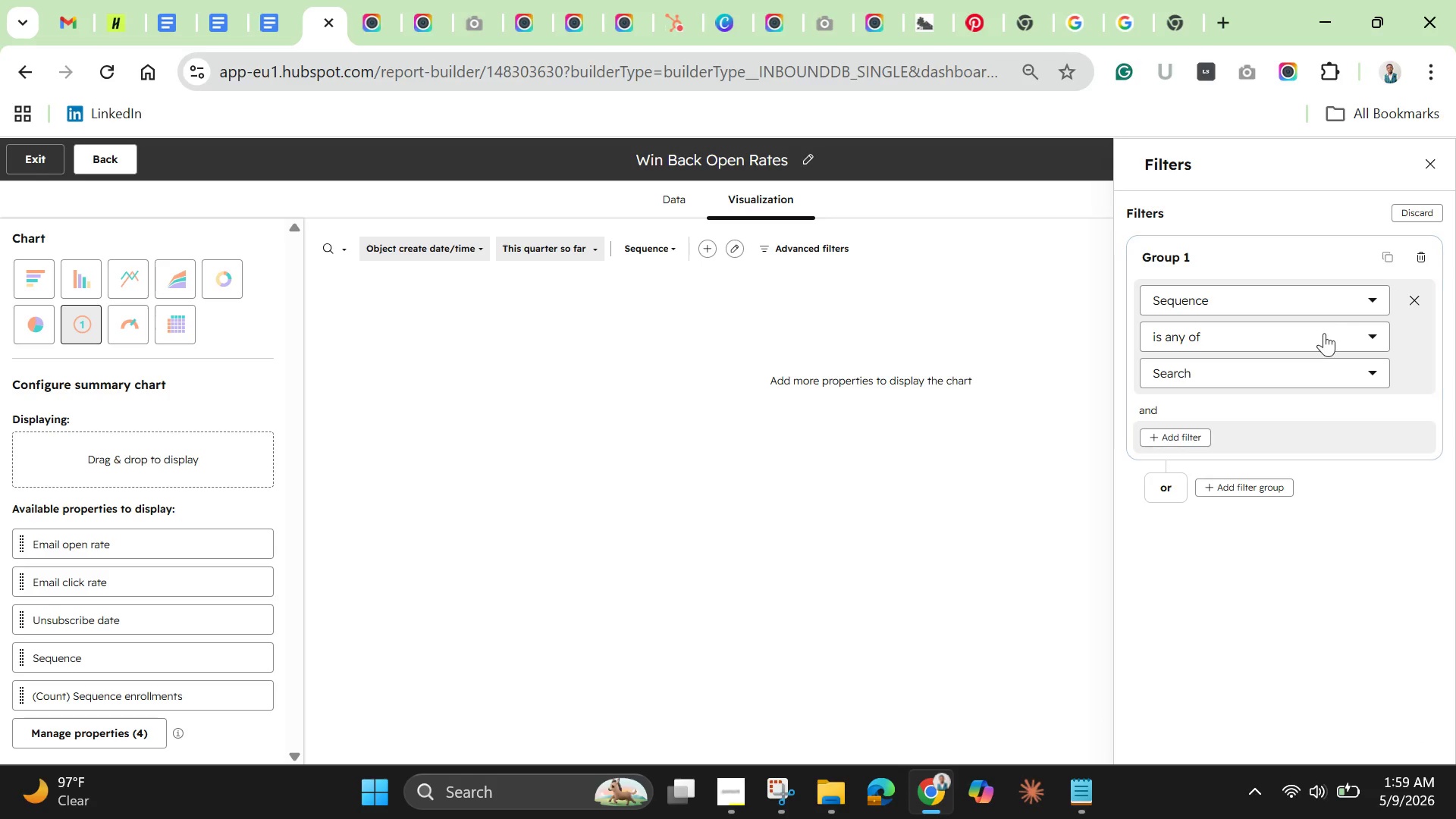 
left_click([1324, 333])
 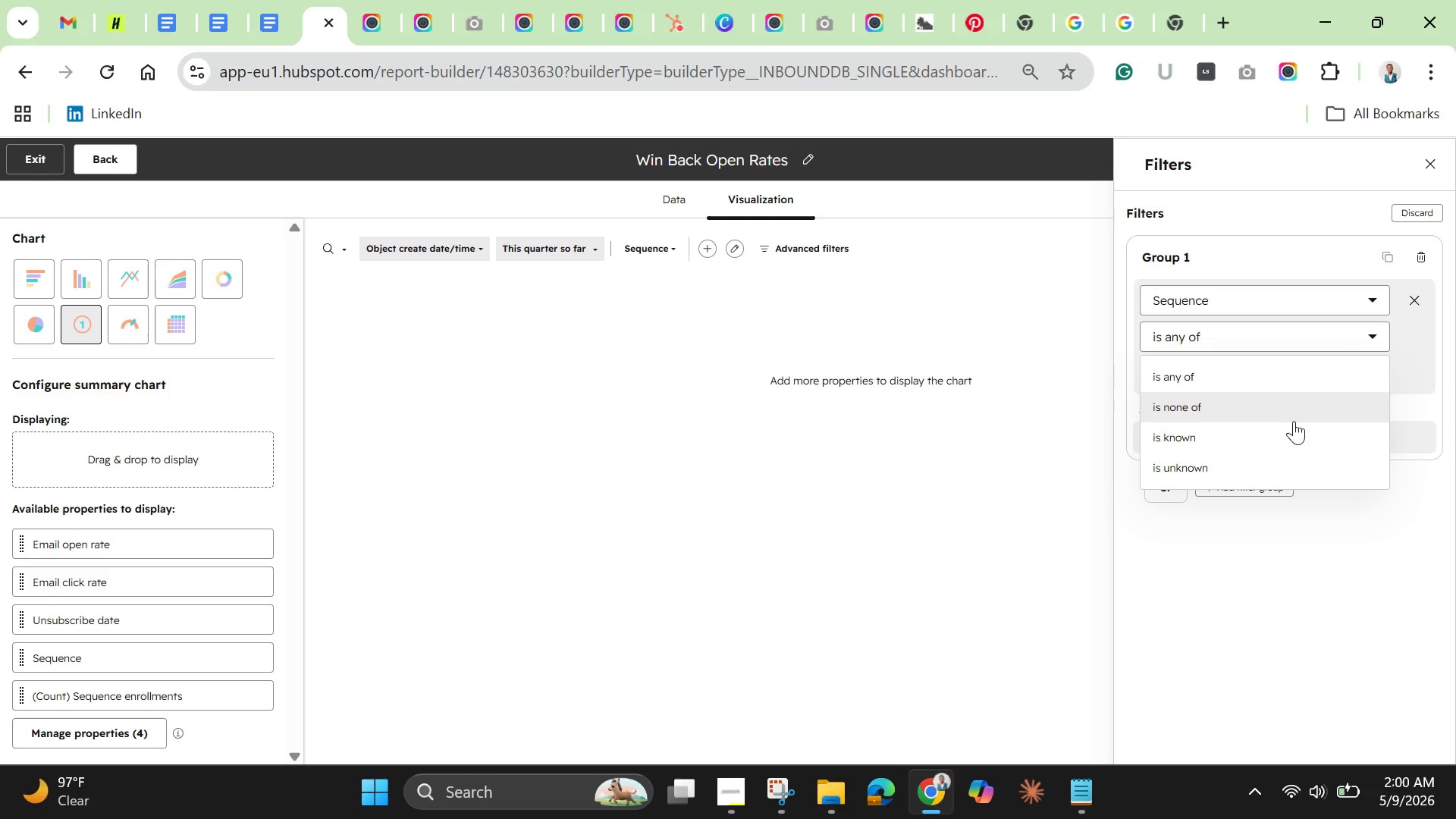 
scroll: coordinate [1279, 469], scroll_direction: down, amount: 2.0
 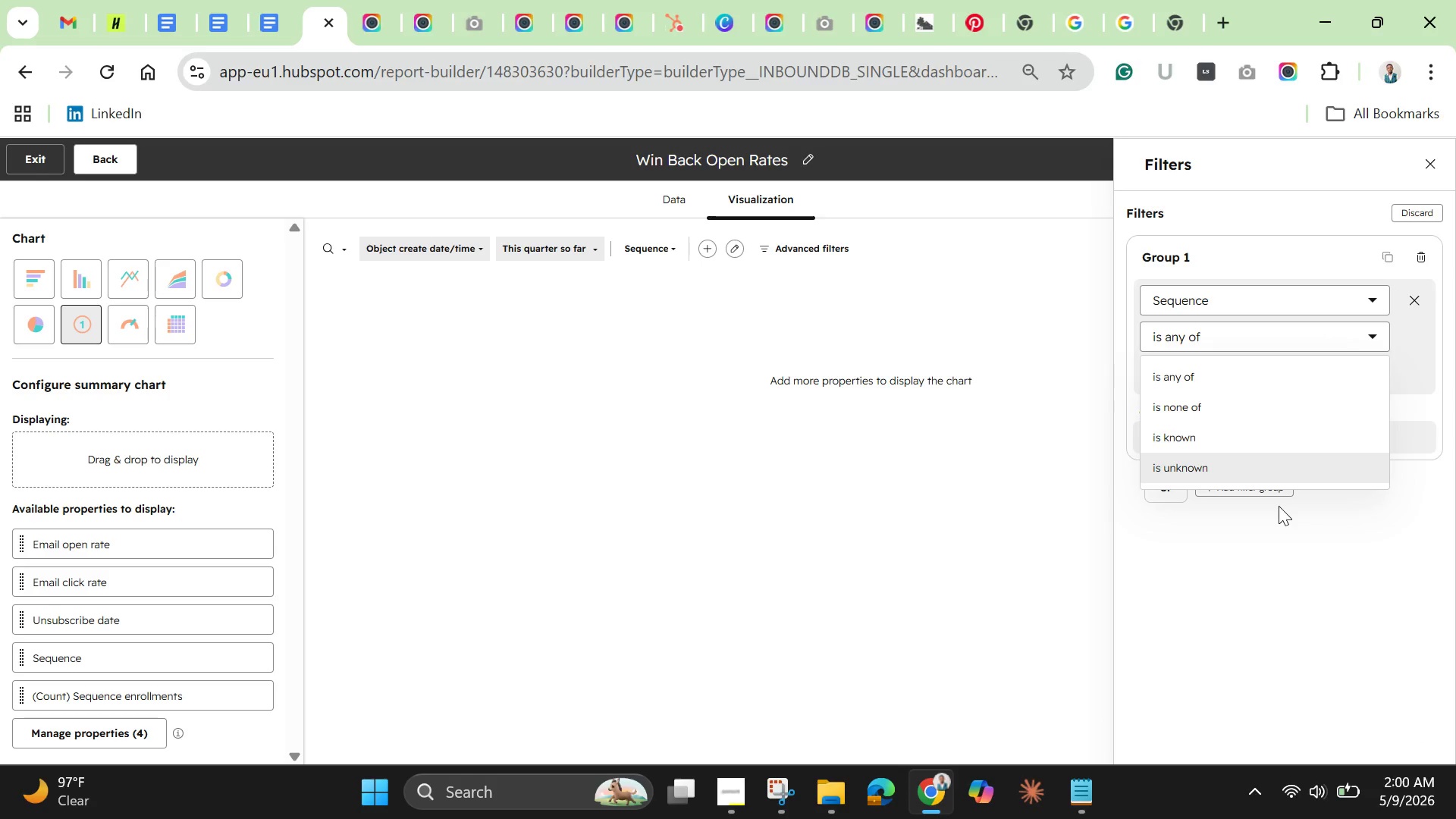 
wait(7.17)
 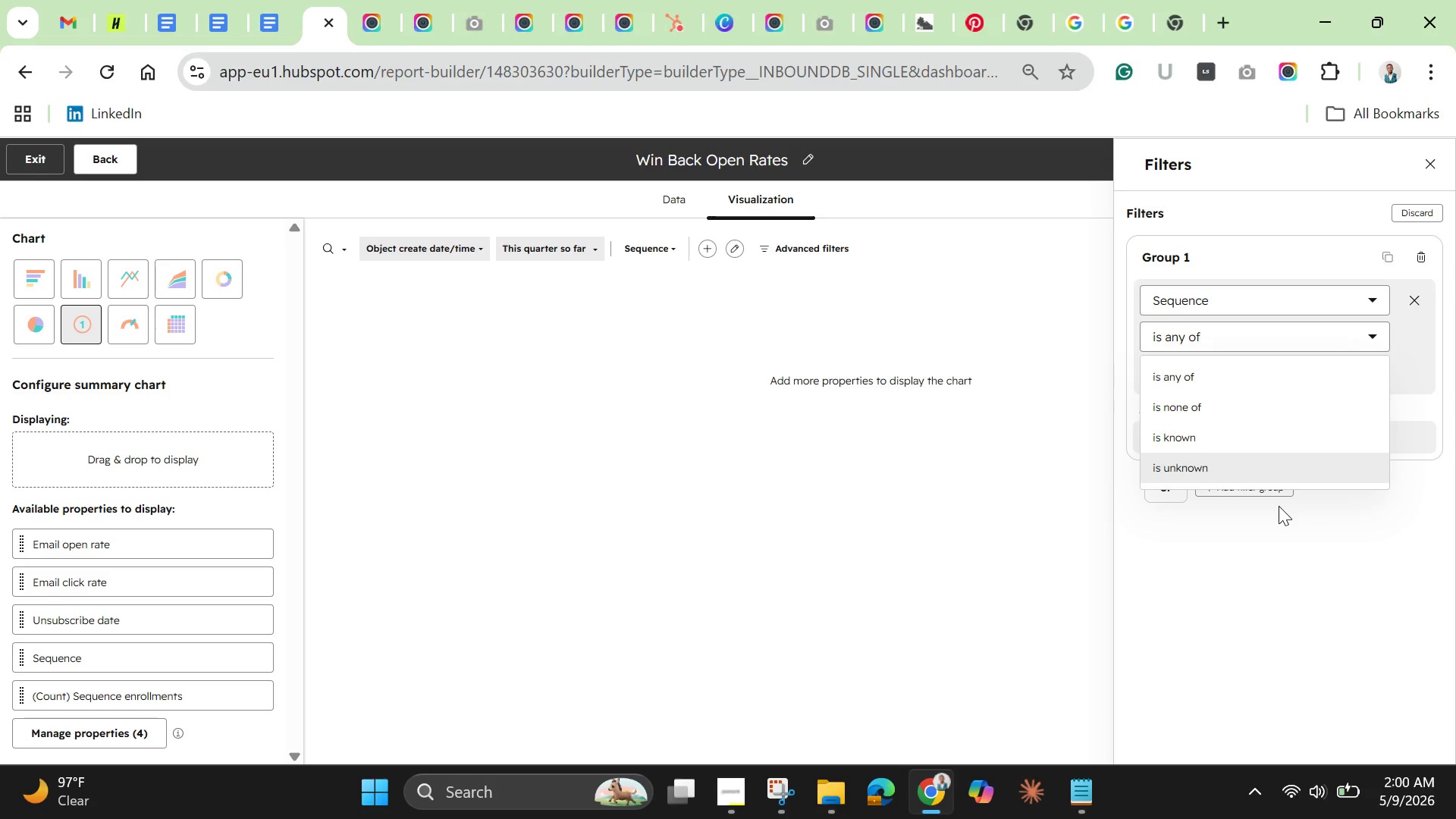 
left_click([1224, 540])
 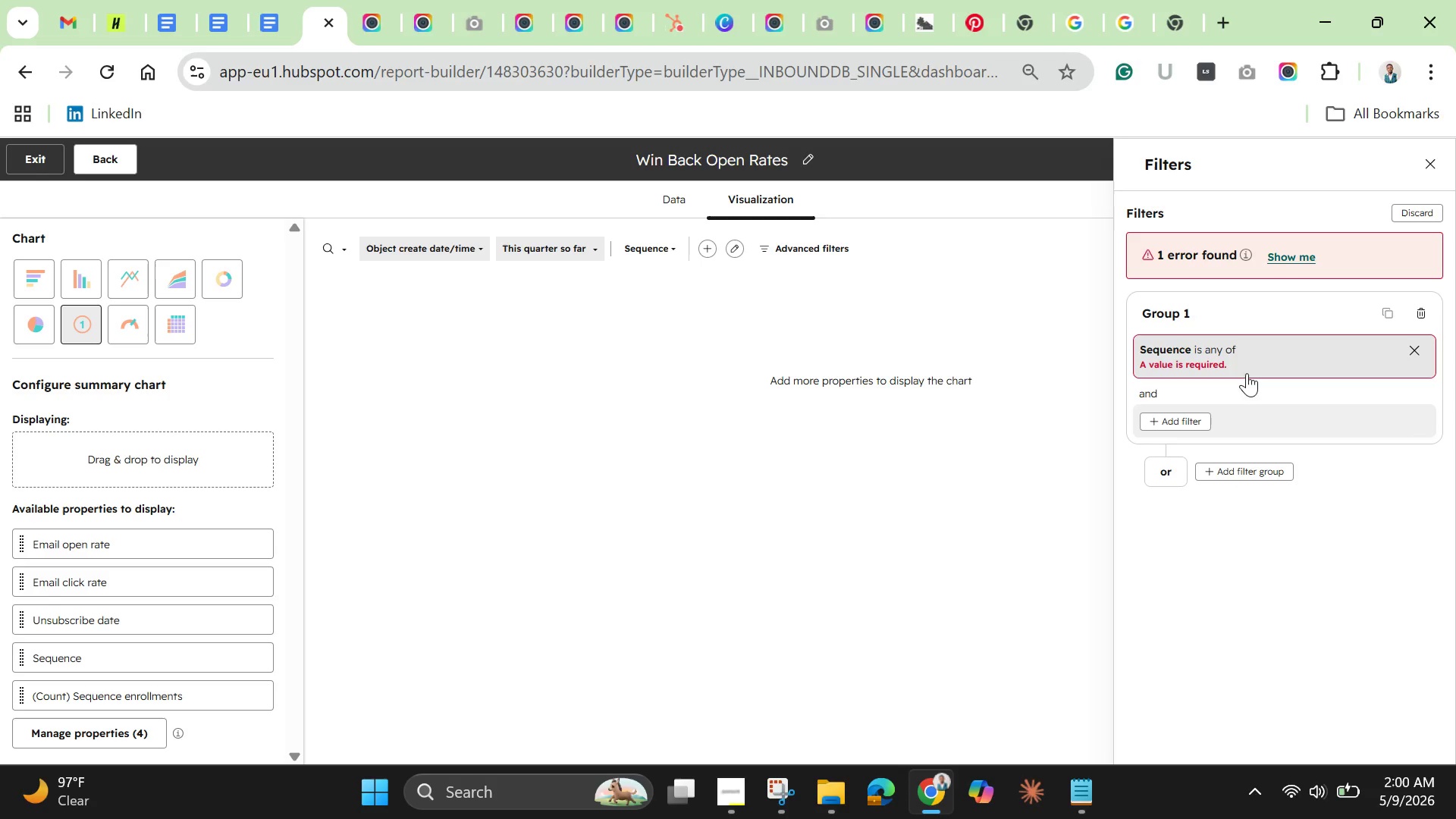 
left_click([1254, 344])
 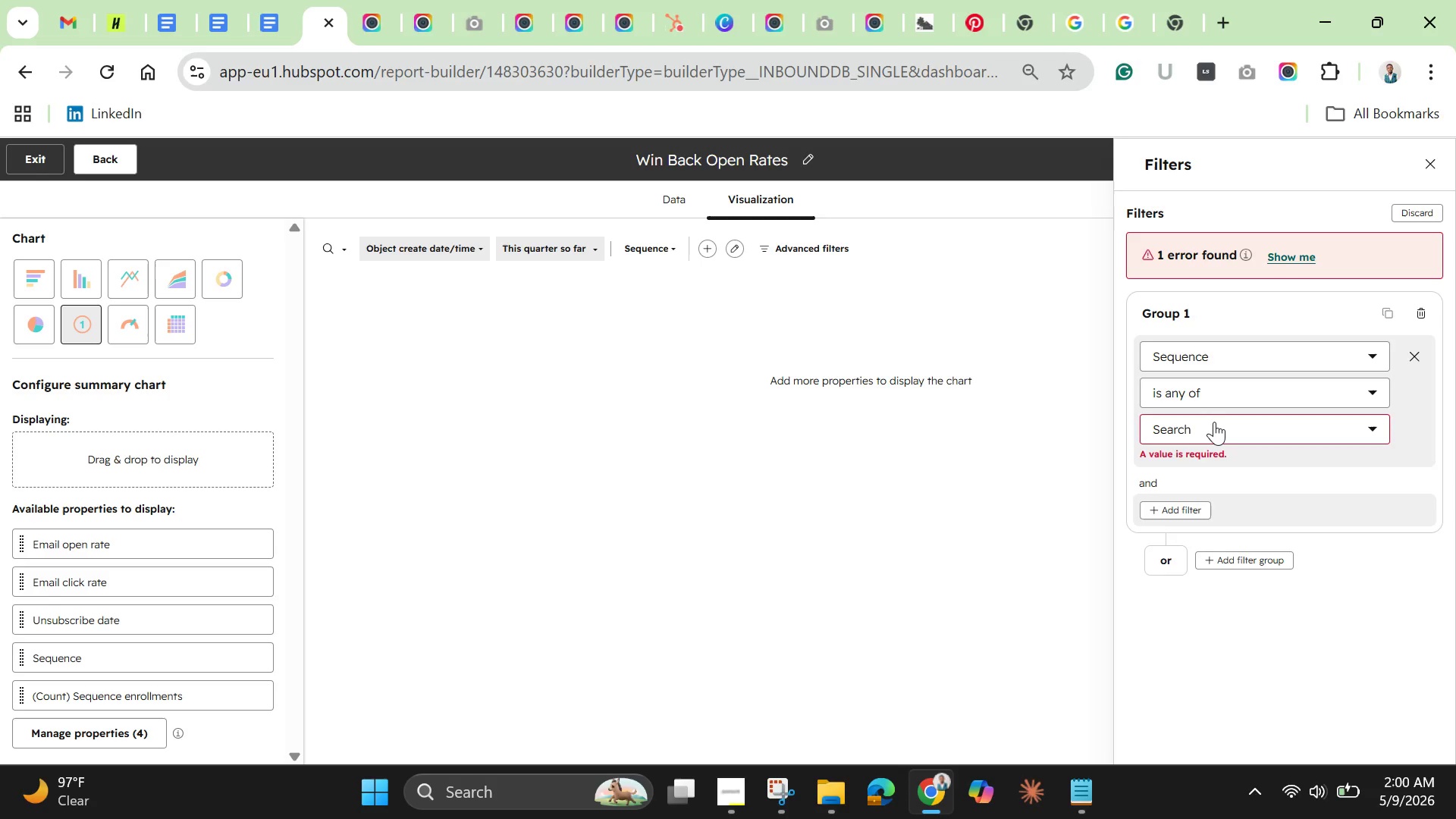 
left_click([1214, 422])
 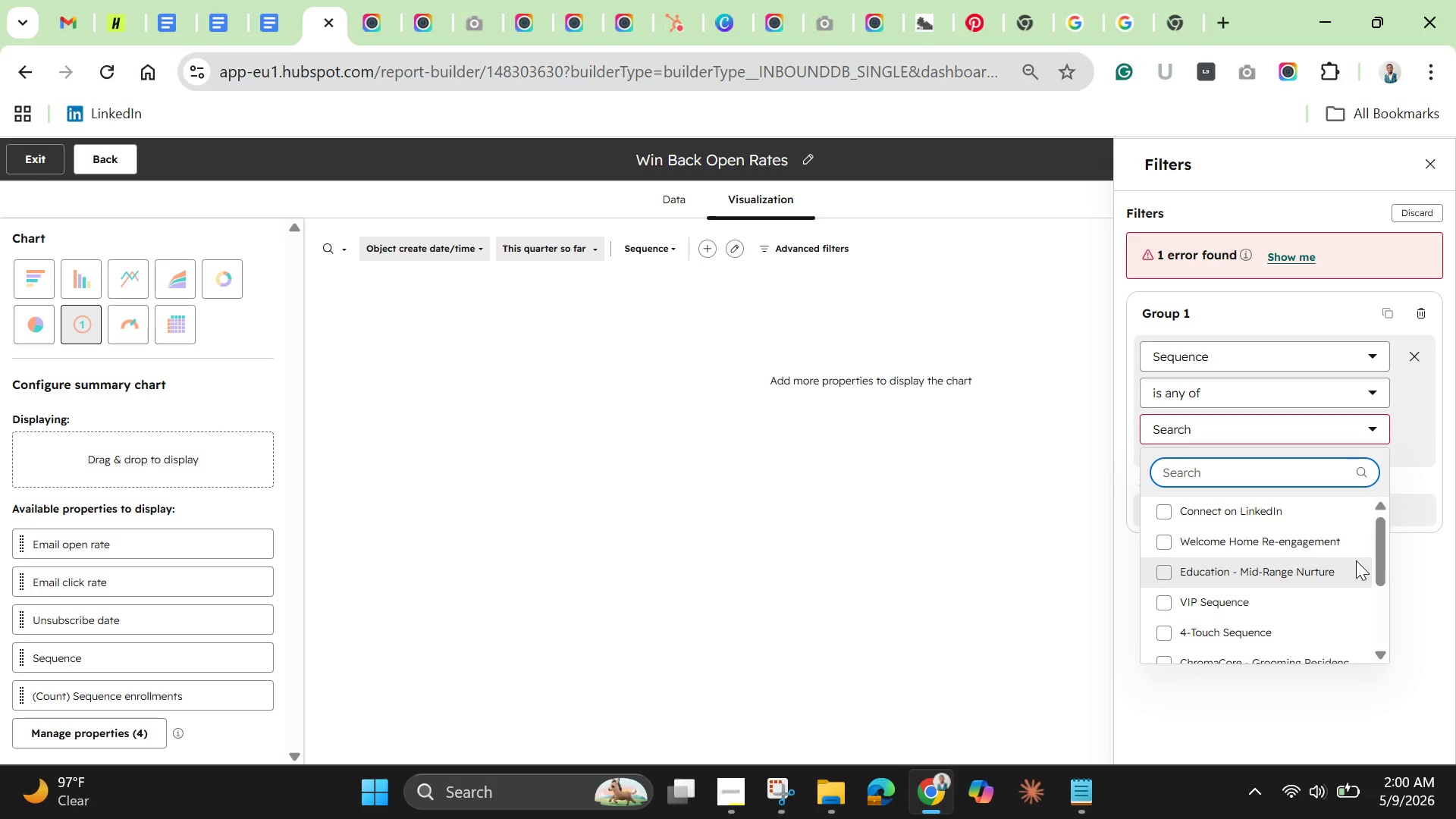 
left_click([1371, 555])
 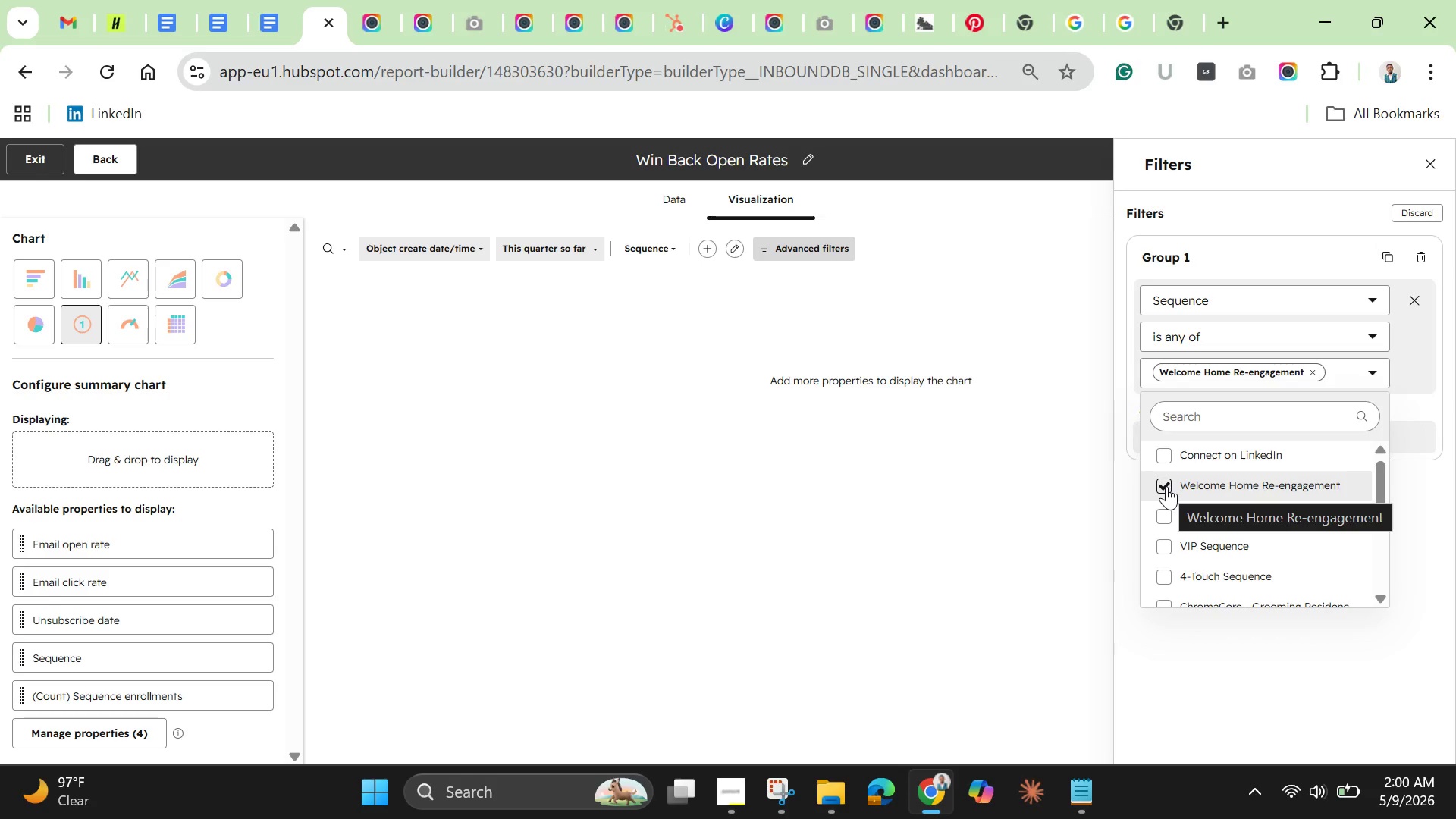 
left_click([1166, 486])
 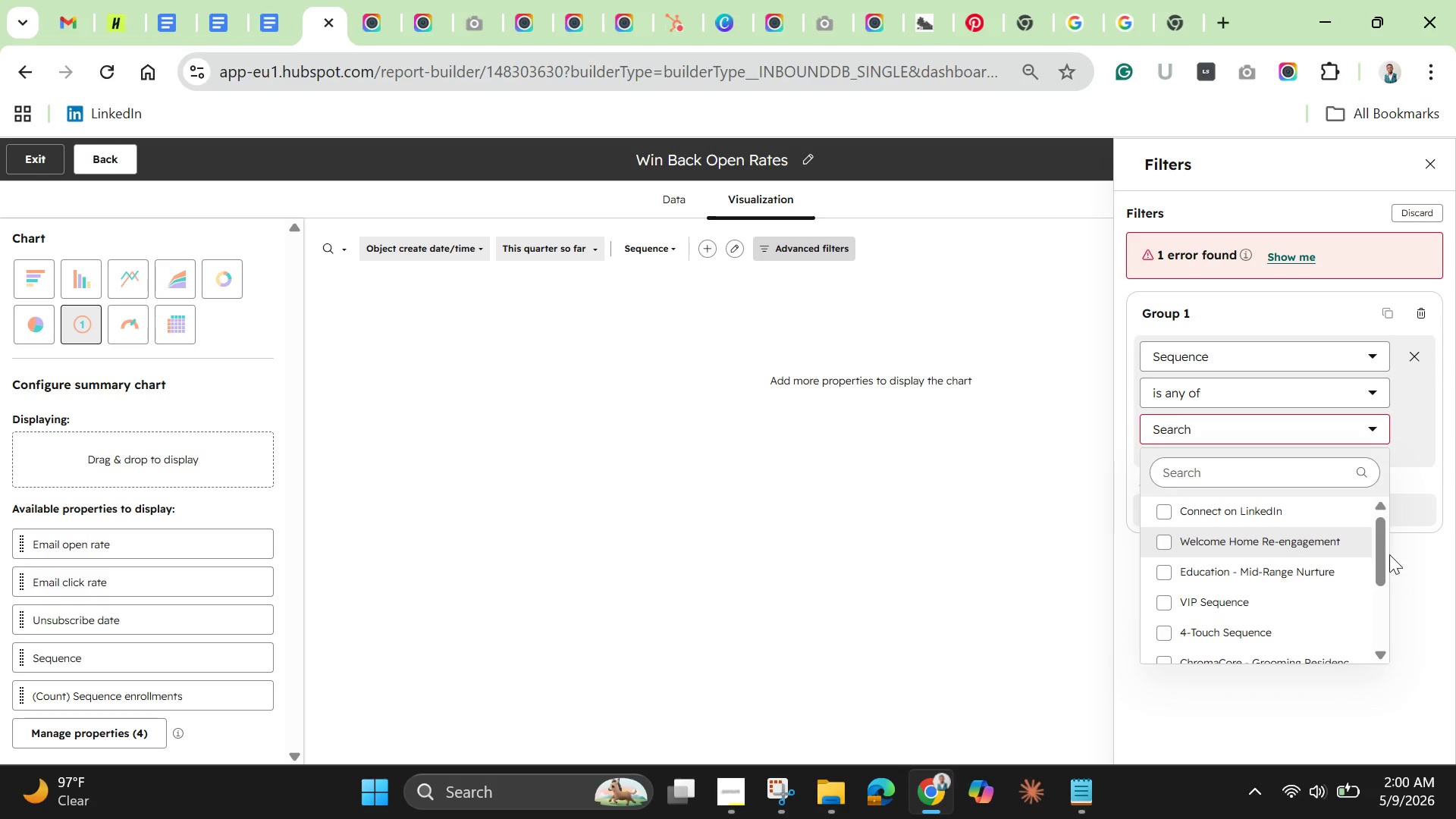 
left_click_drag(start_coordinate=[1382, 554], to_coordinate=[1385, 525])
 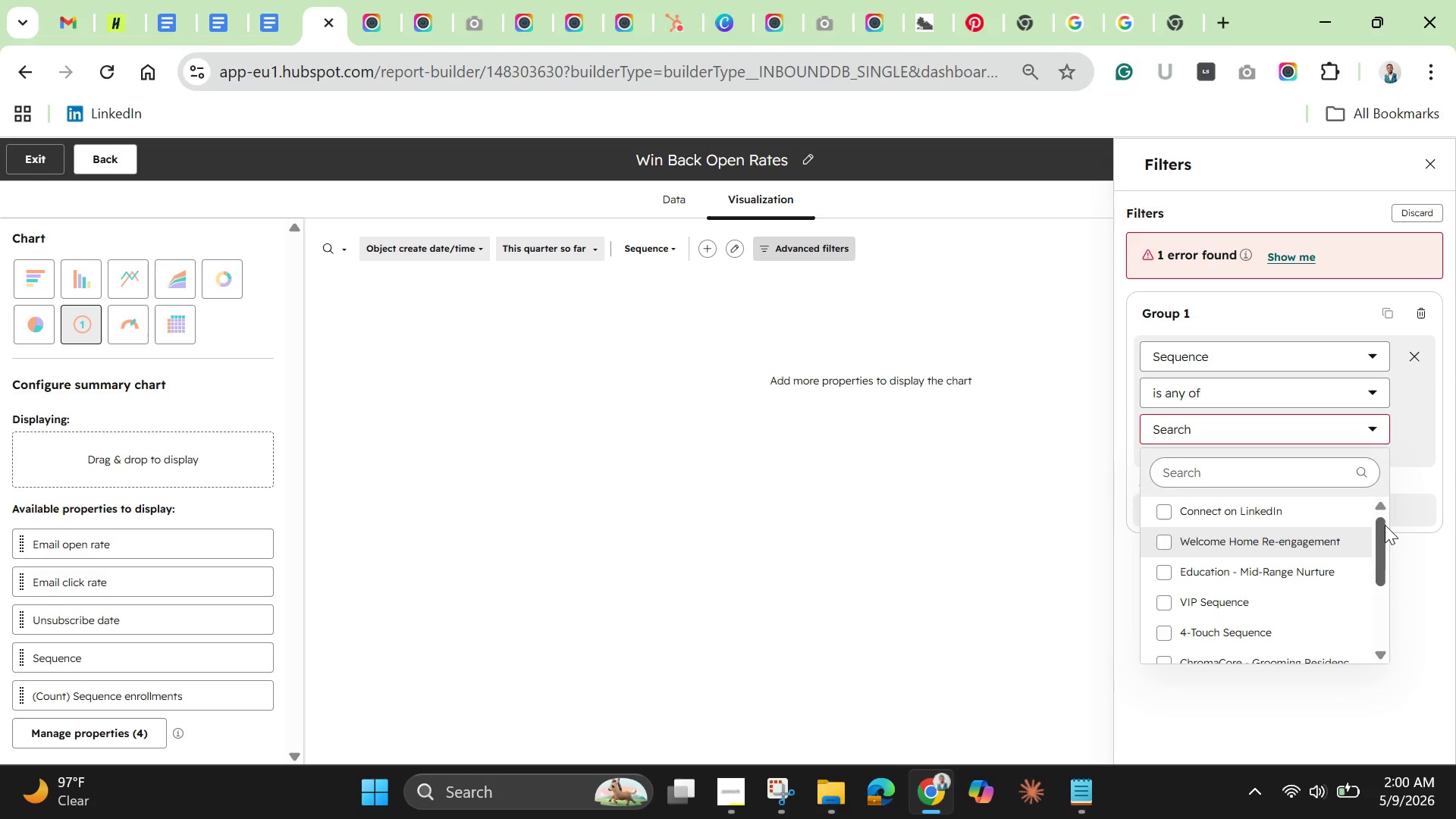 
wait(7.22)
 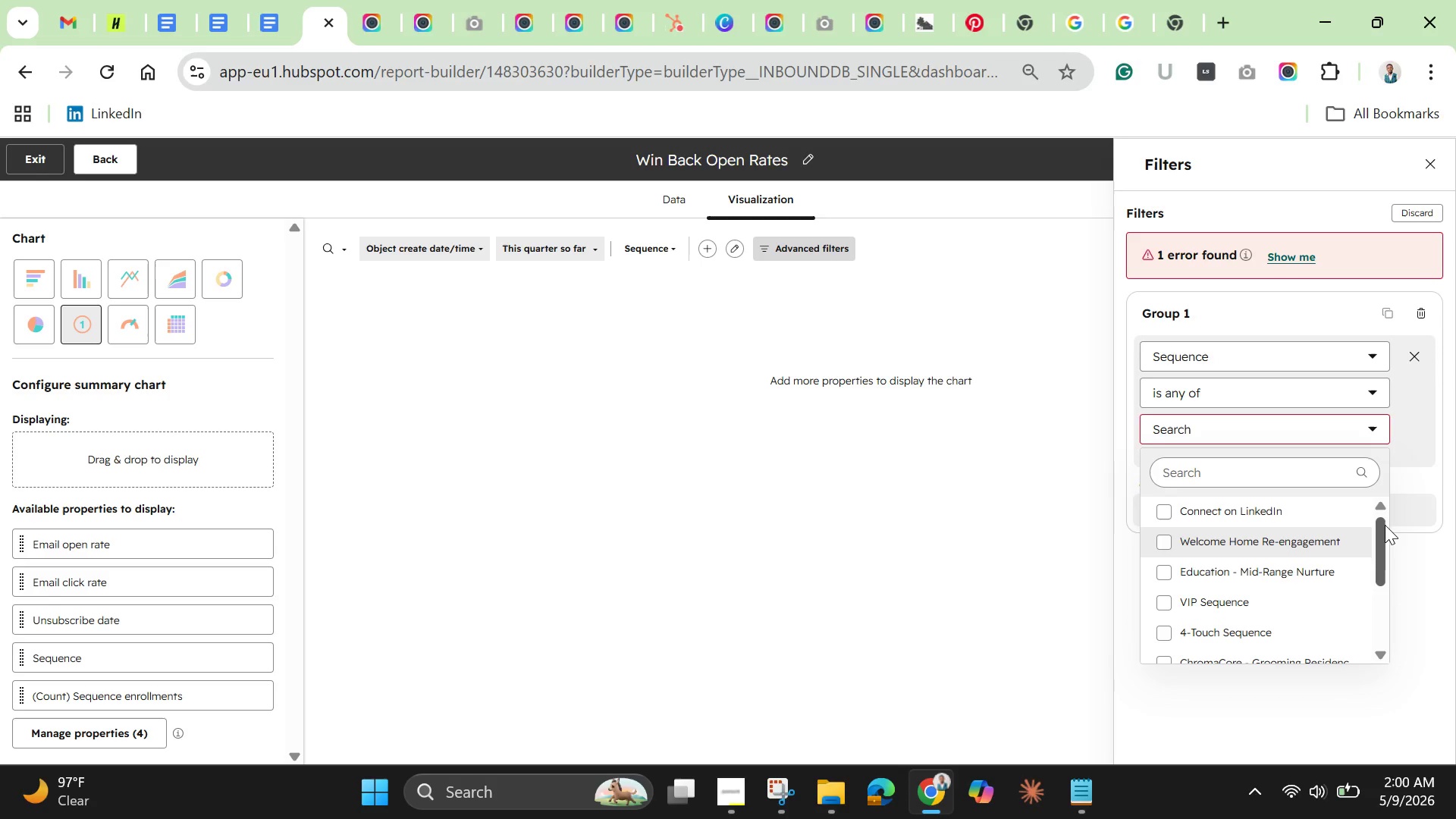 
left_click_drag(start_coordinate=[1376, 551], to_coordinate=[1373, 620])
 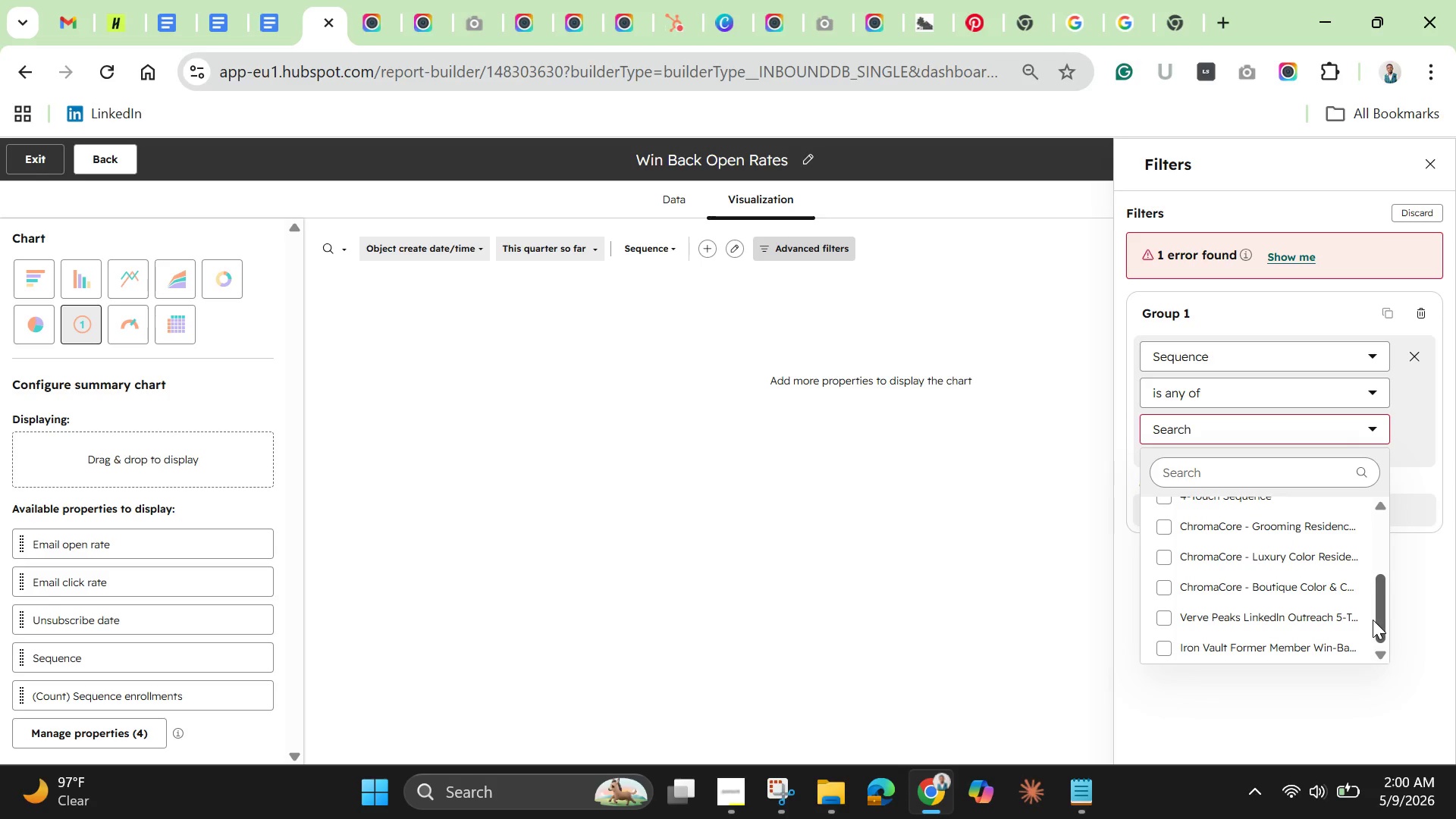 
wait(8.75)
 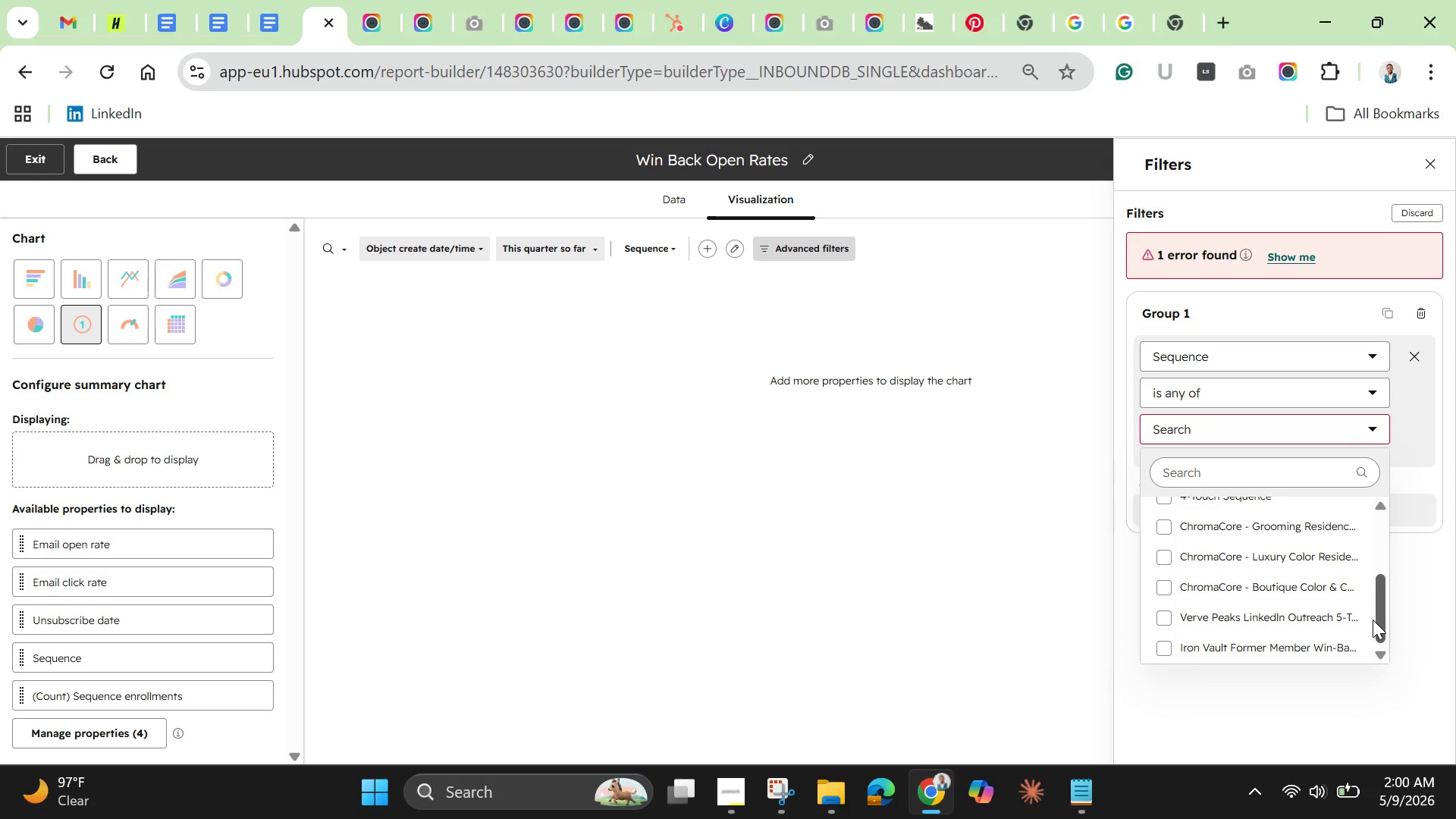 
left_click([807, 565])
 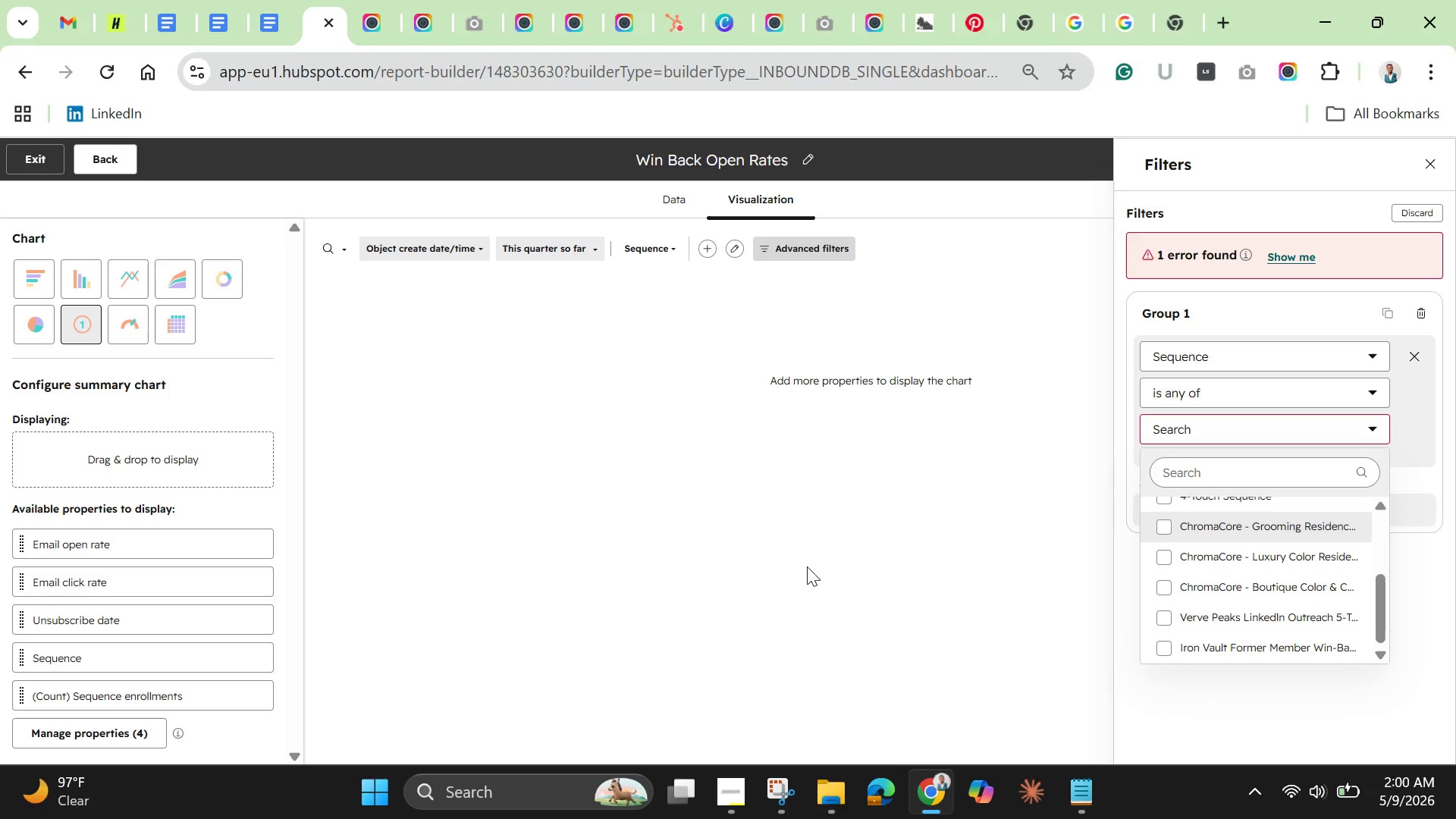 
wait(13.67)
 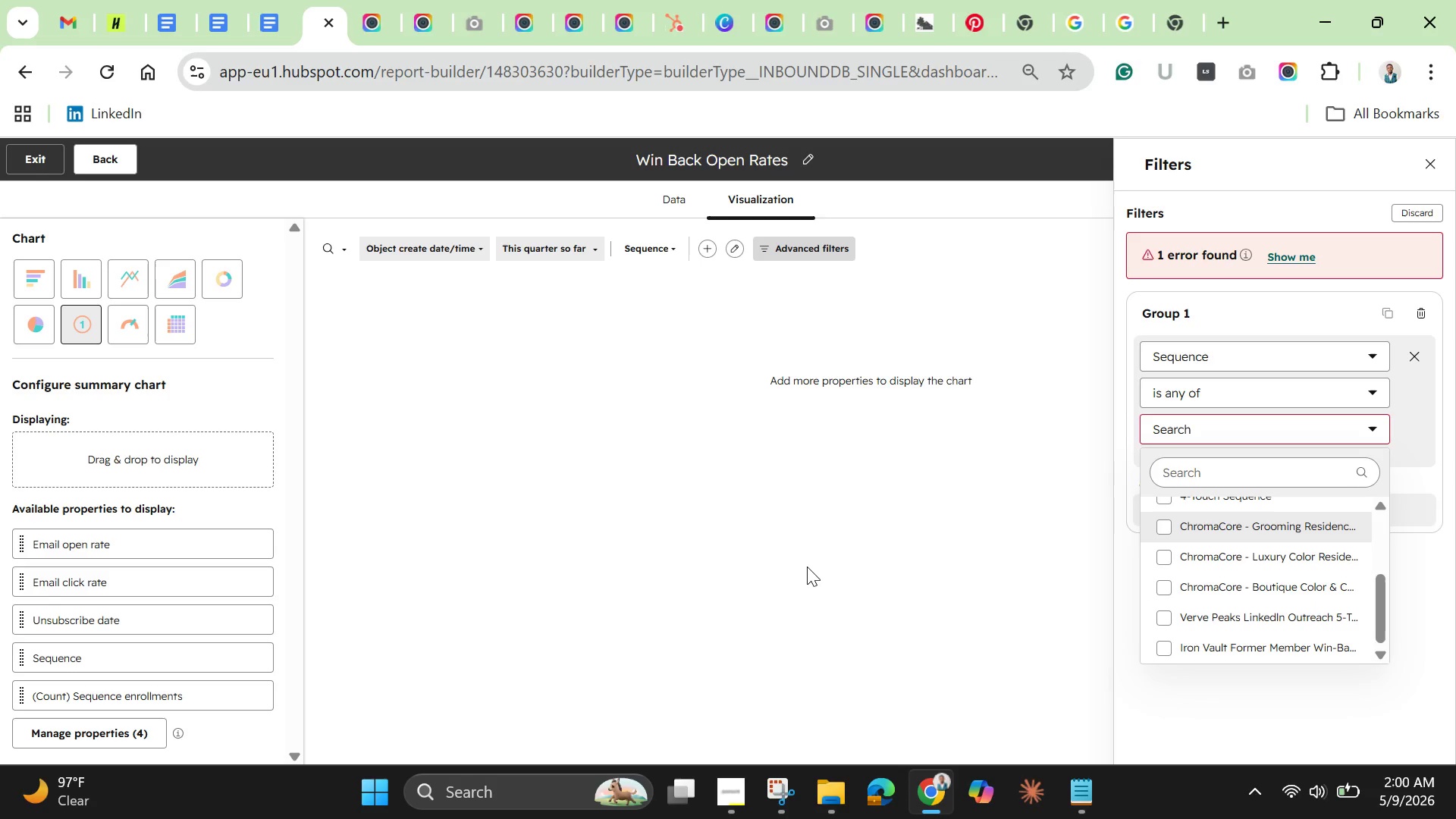 
left_click([108, 741])
 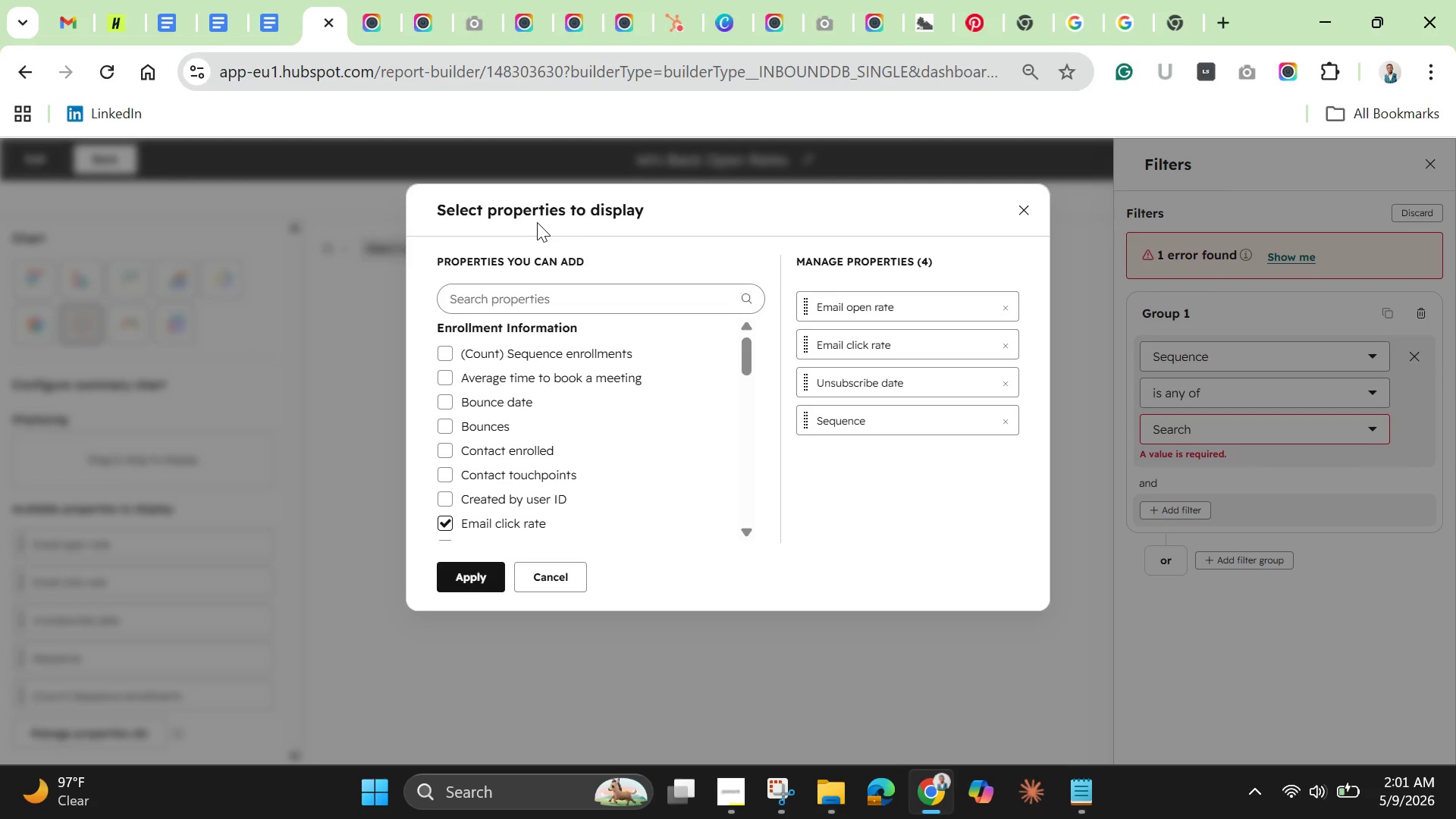 
wait(28.75)
 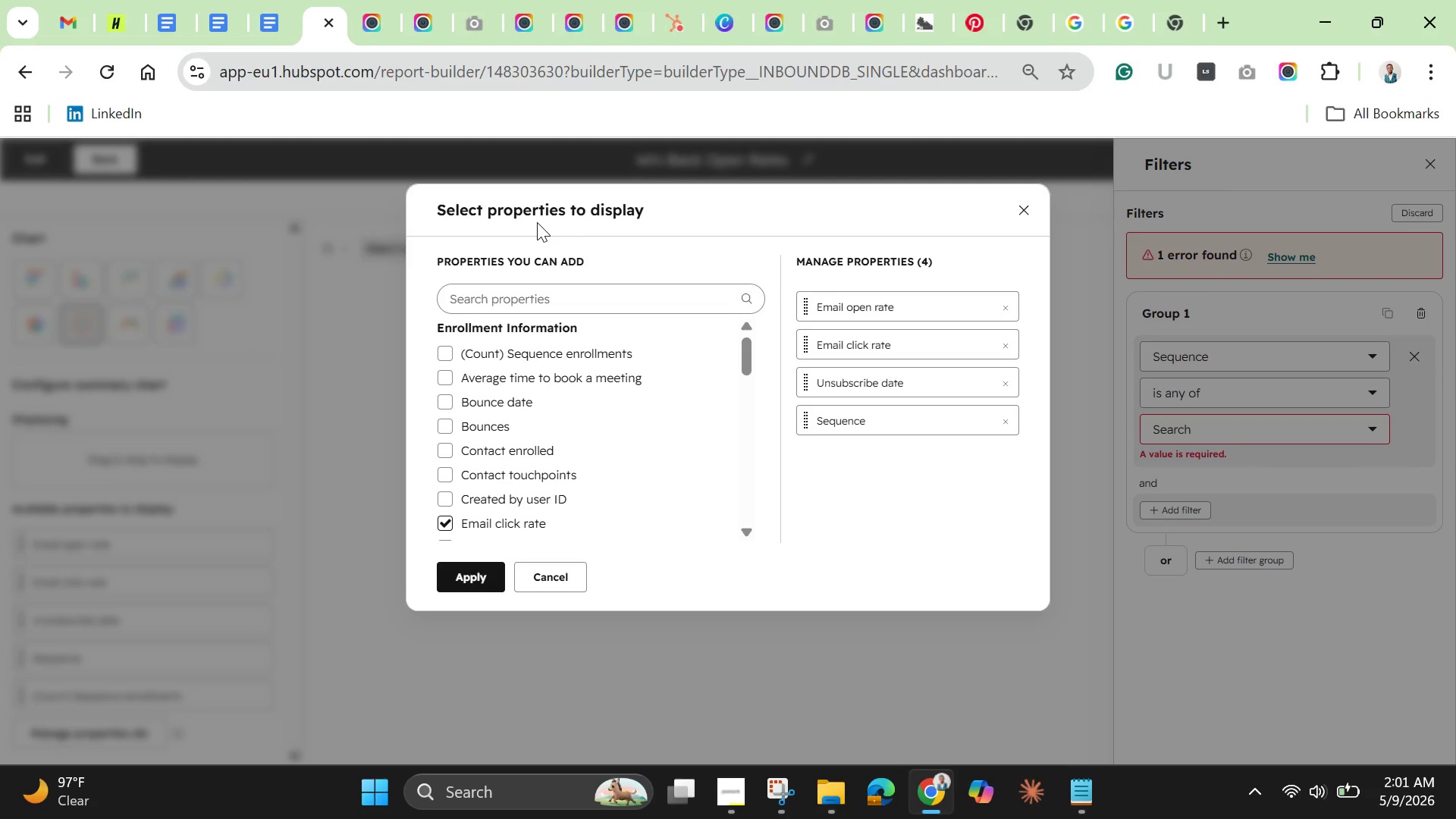 
left_click([672, 11])
 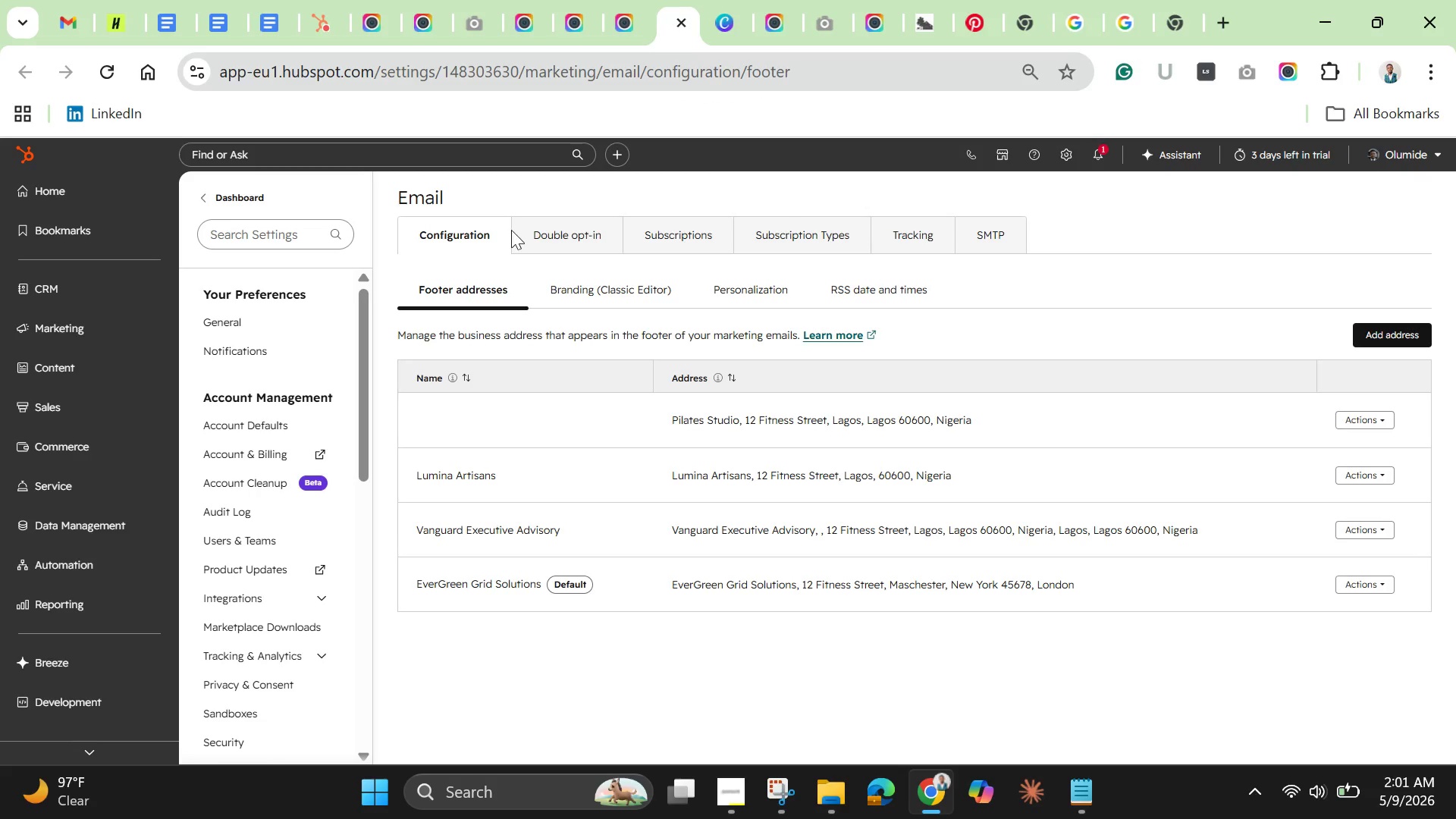 
wait(8.22)
 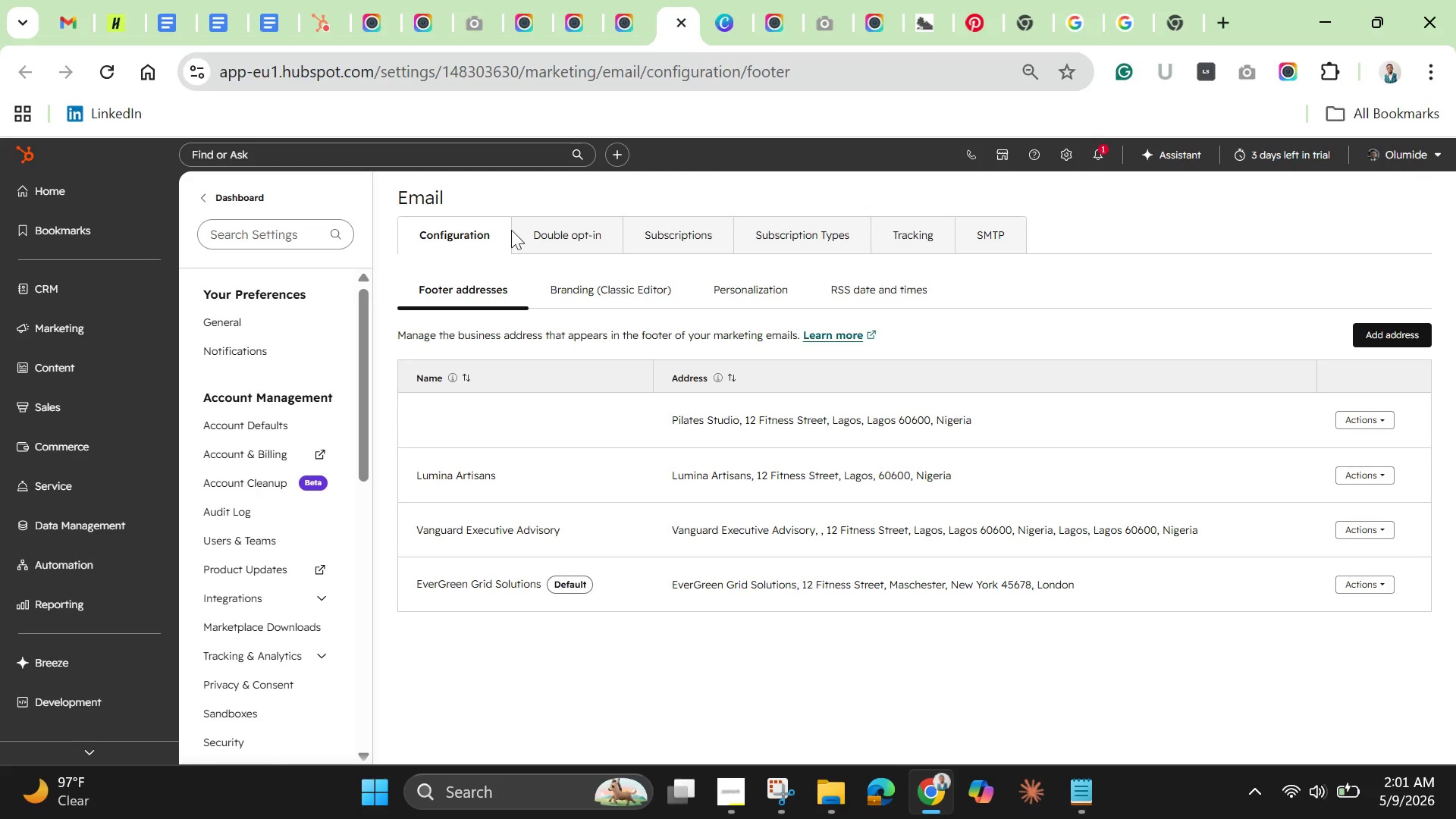 
left_click([91, 314])
 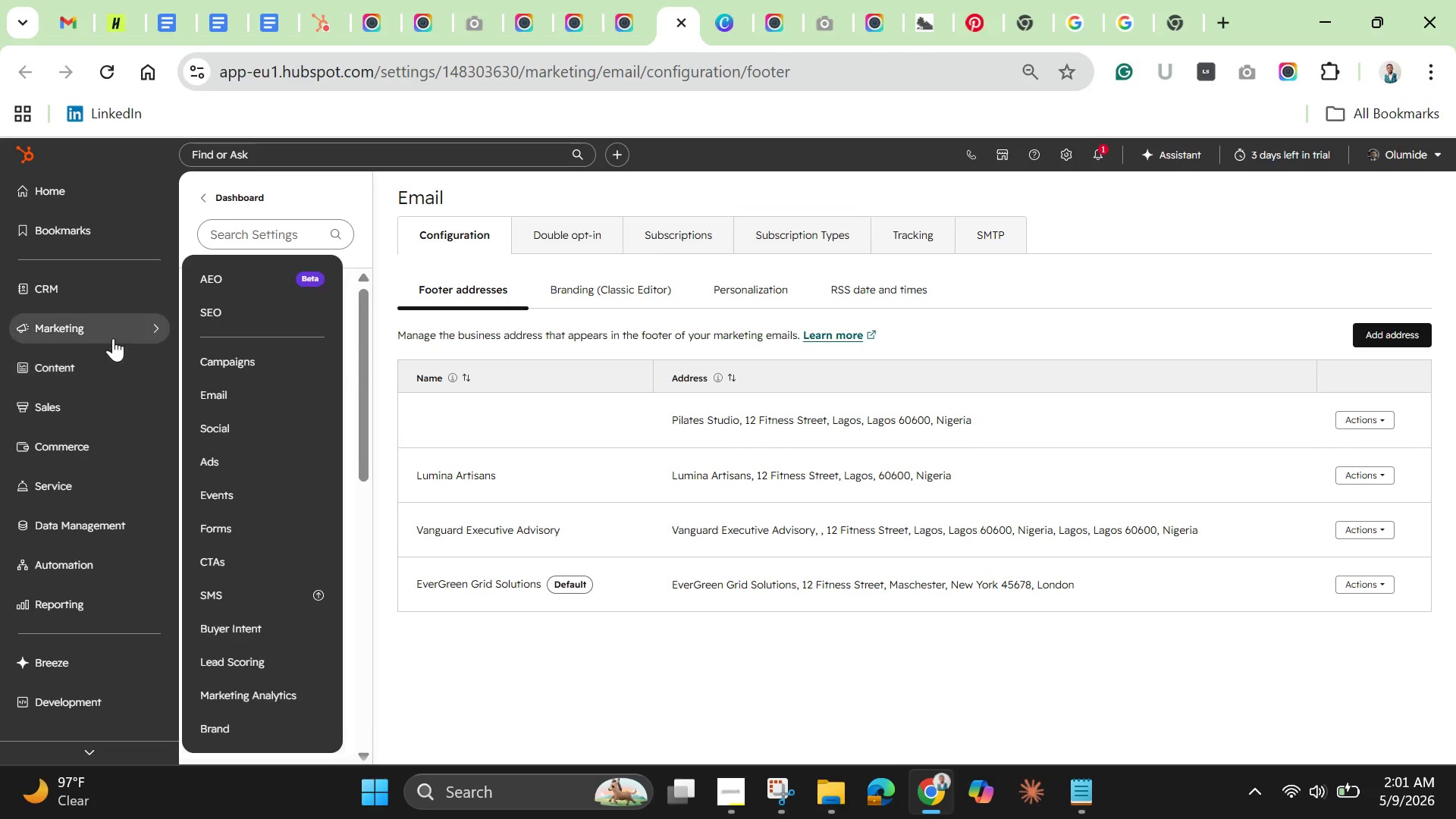 
wait(8.14)
 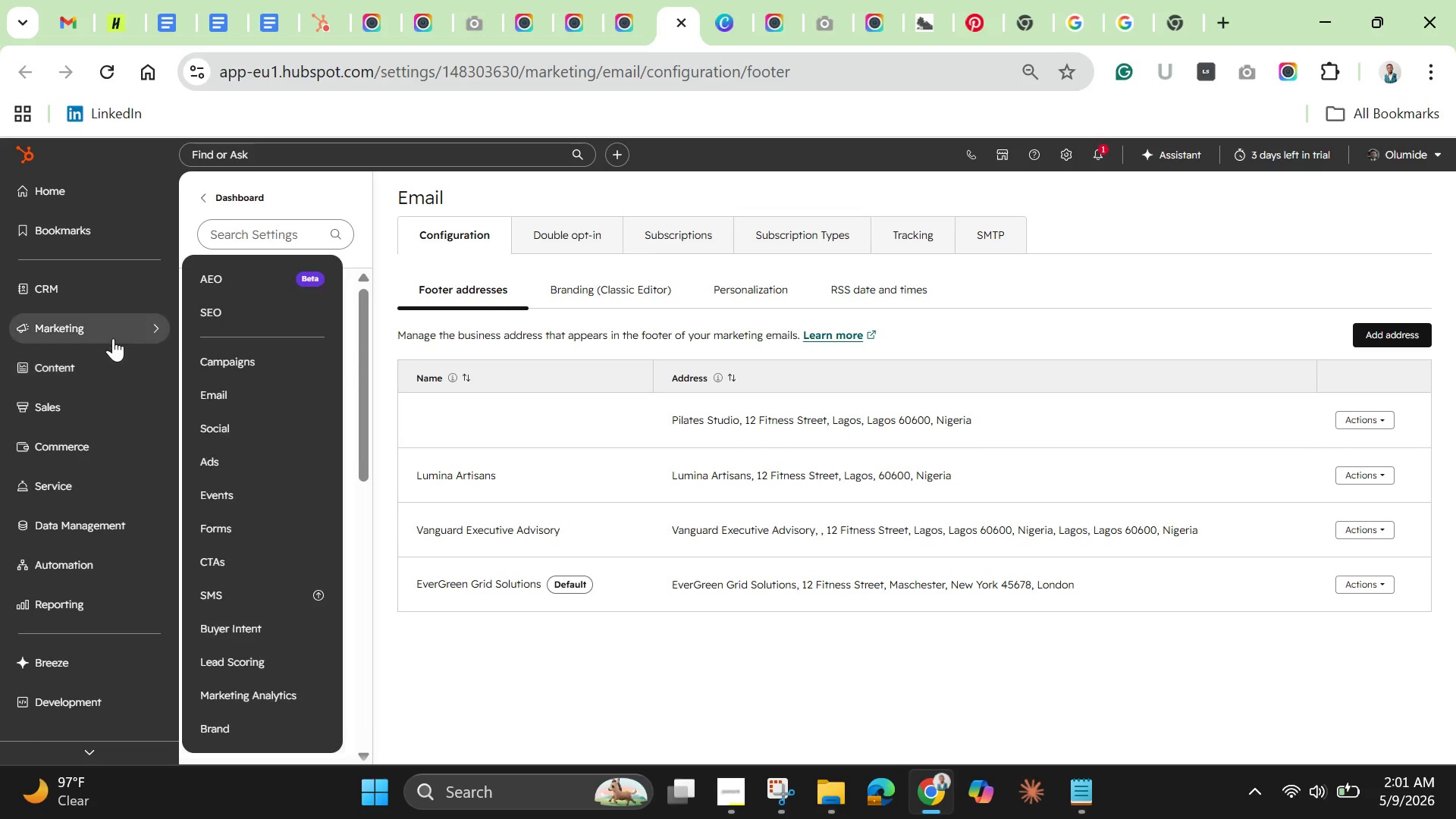 
left_click([101, 292])
 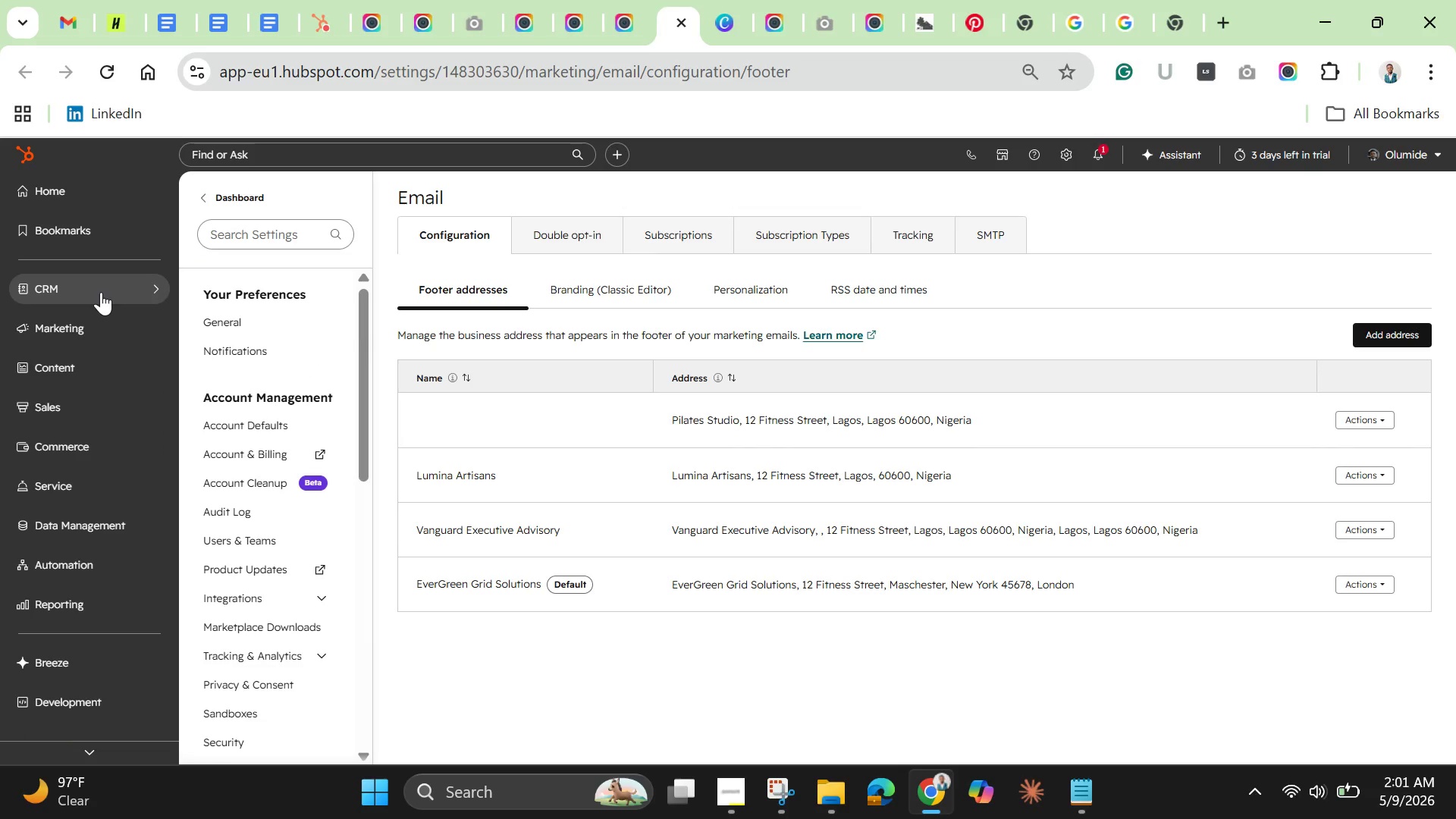 
left_click([101, 292])
 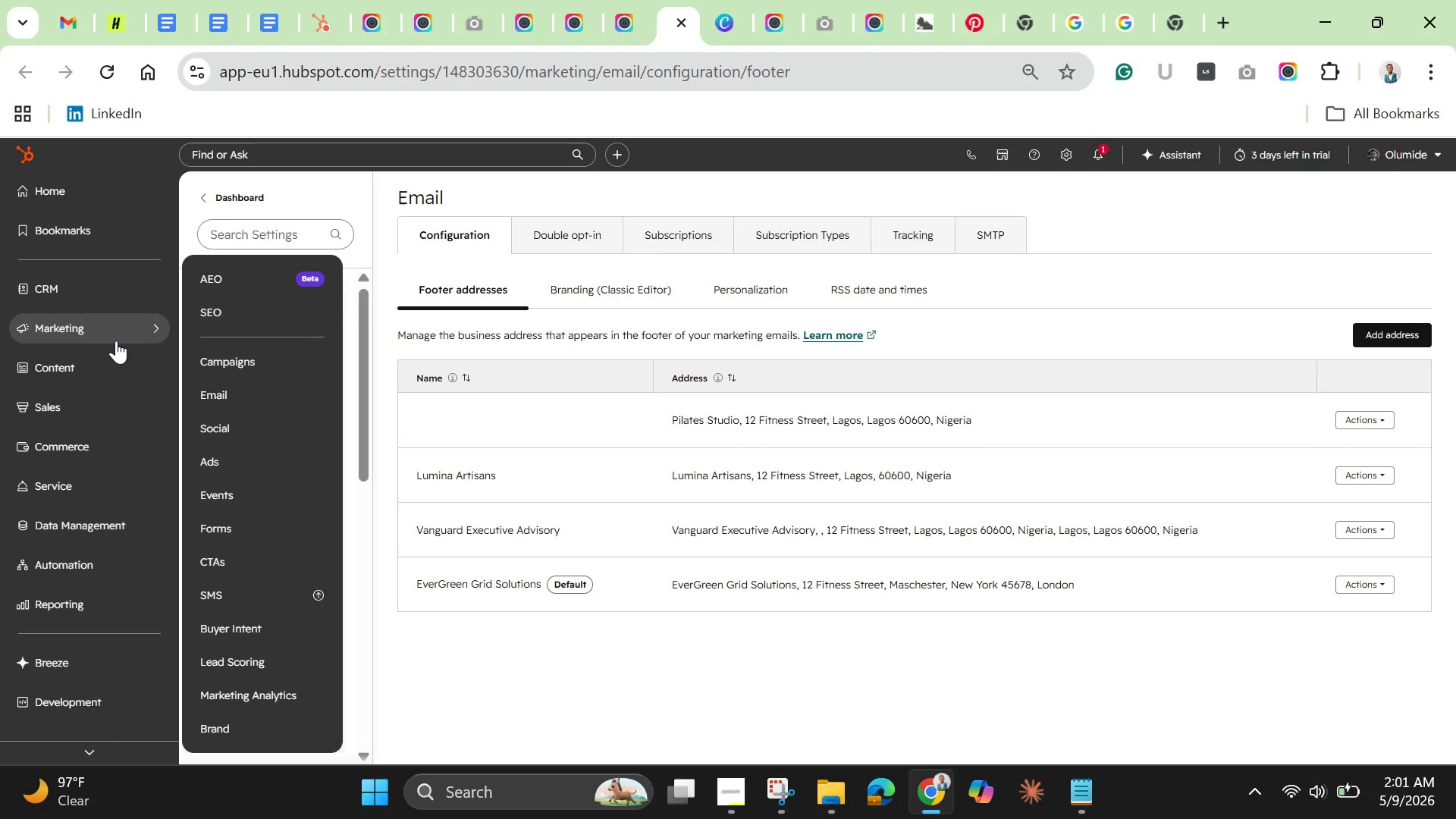 
wait(5.98)
 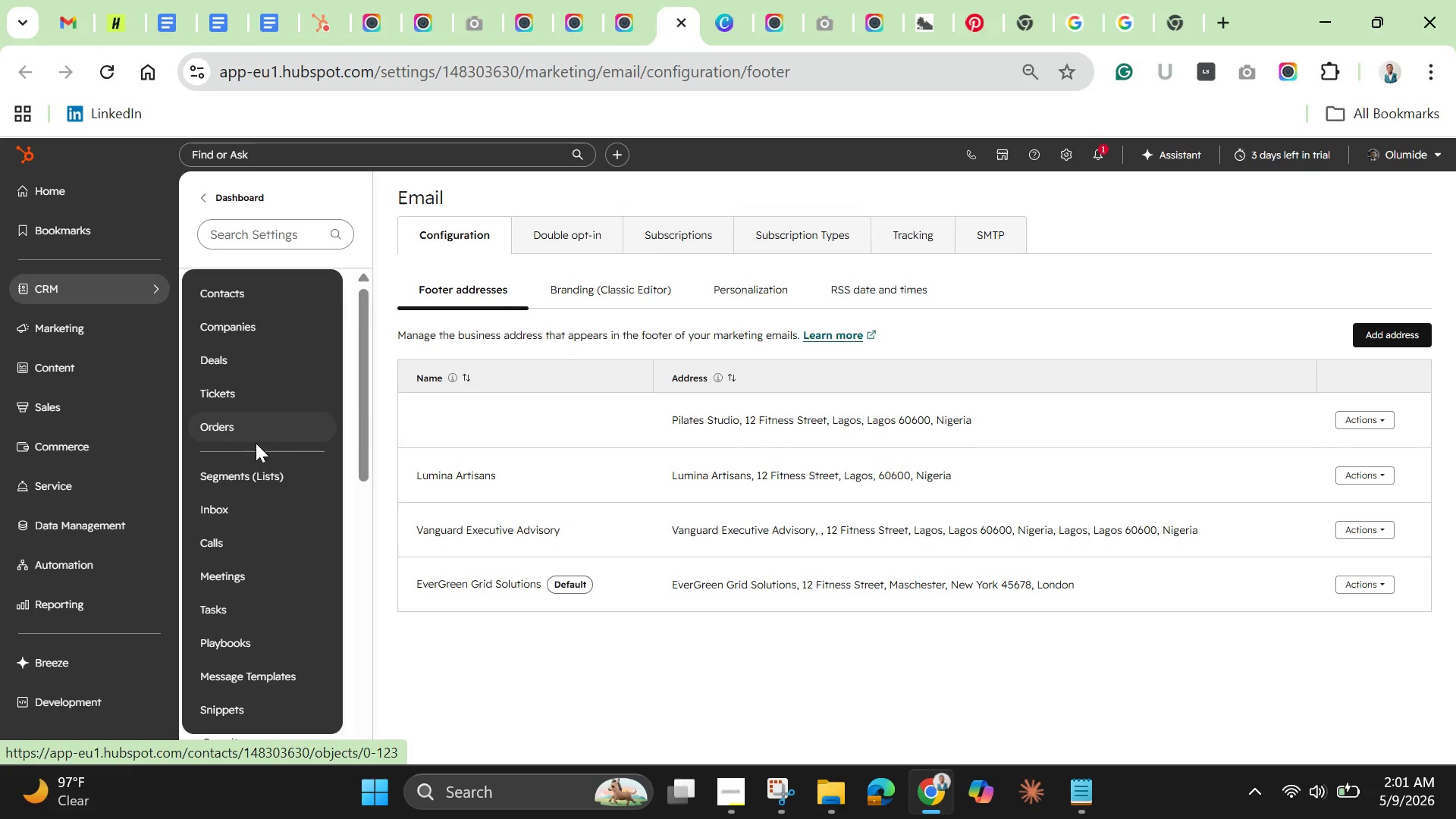 
left_click([116, 340])
 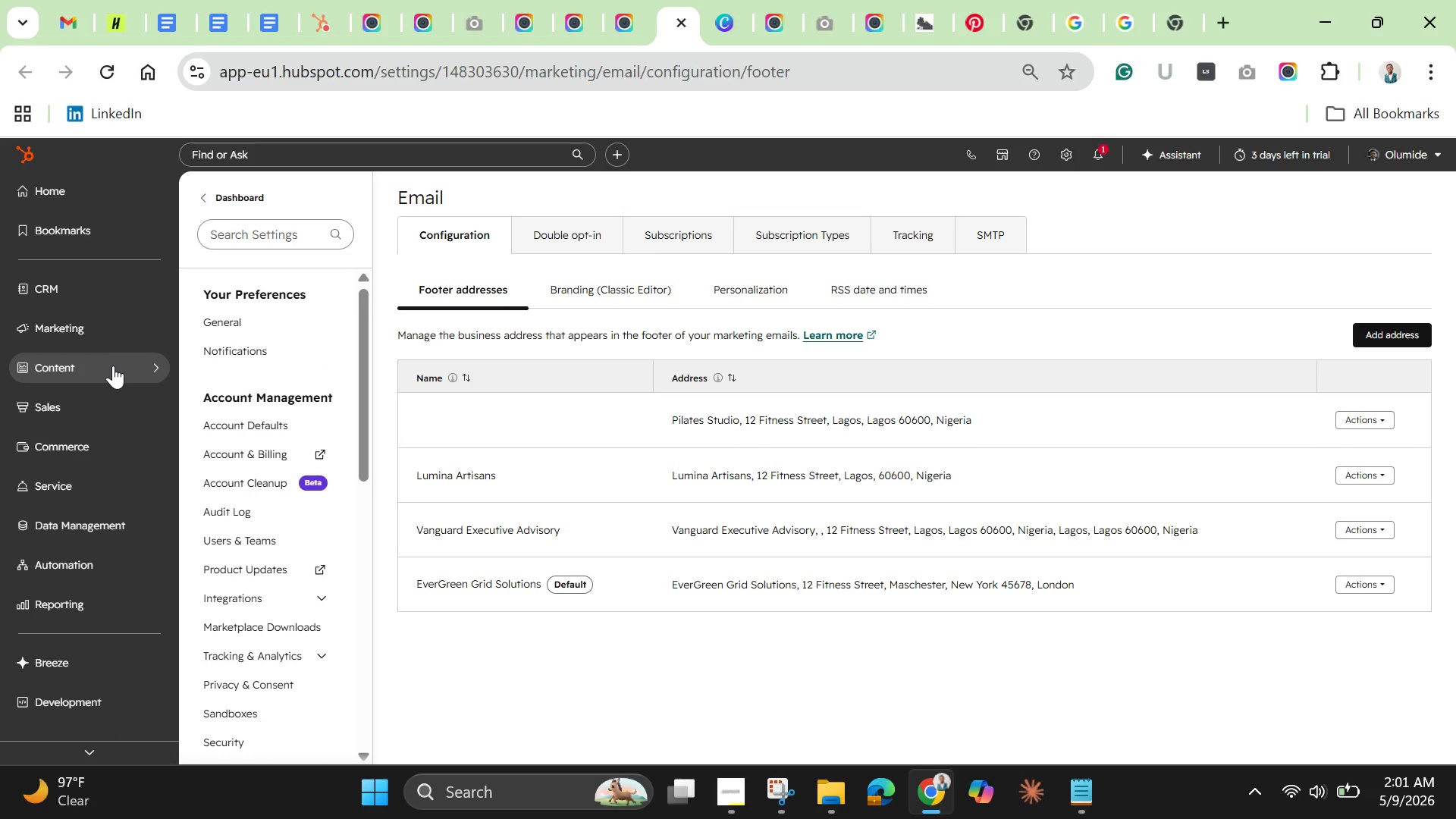 
left_click([113, 366])
 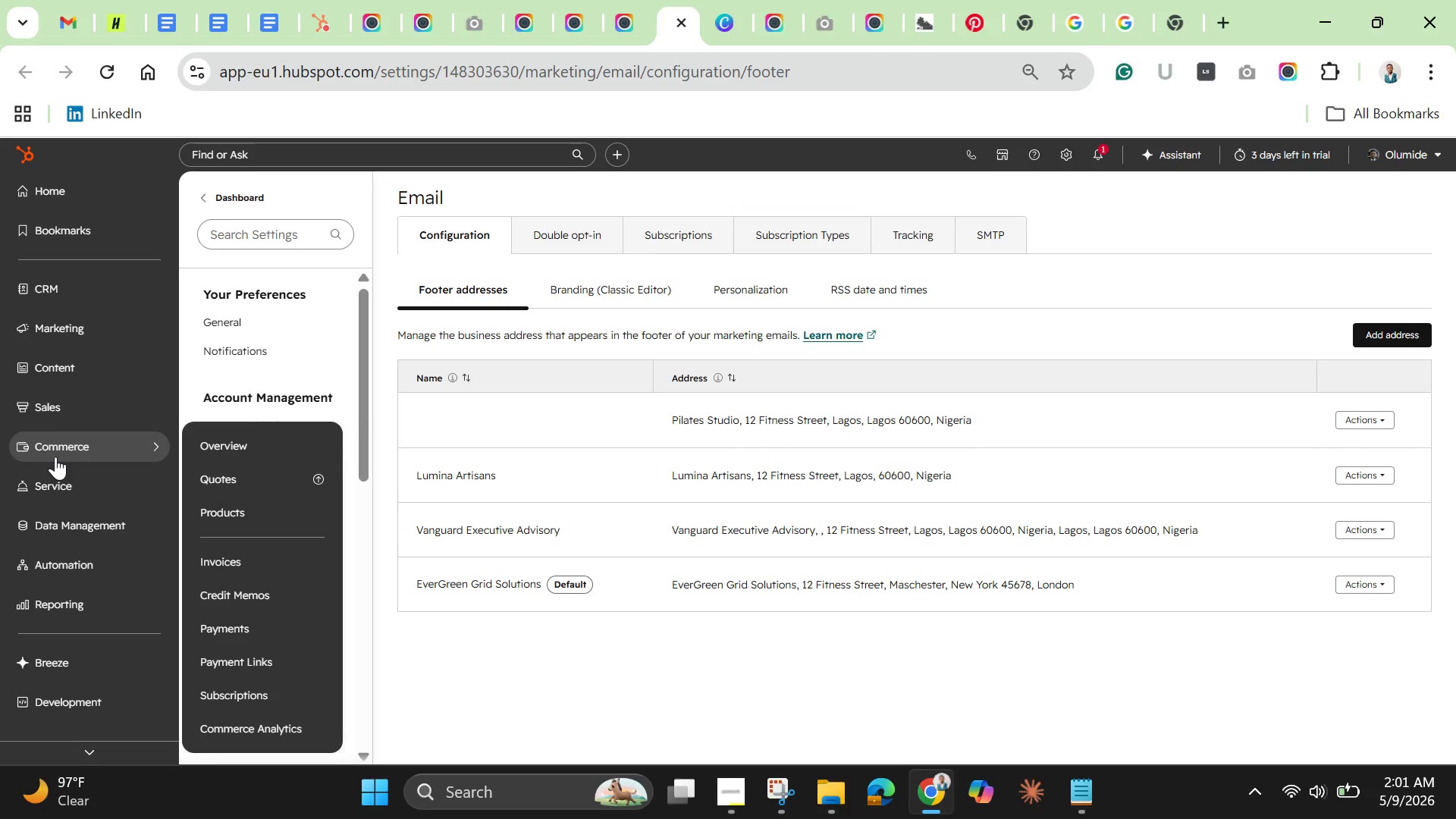 
wait(9.81)
 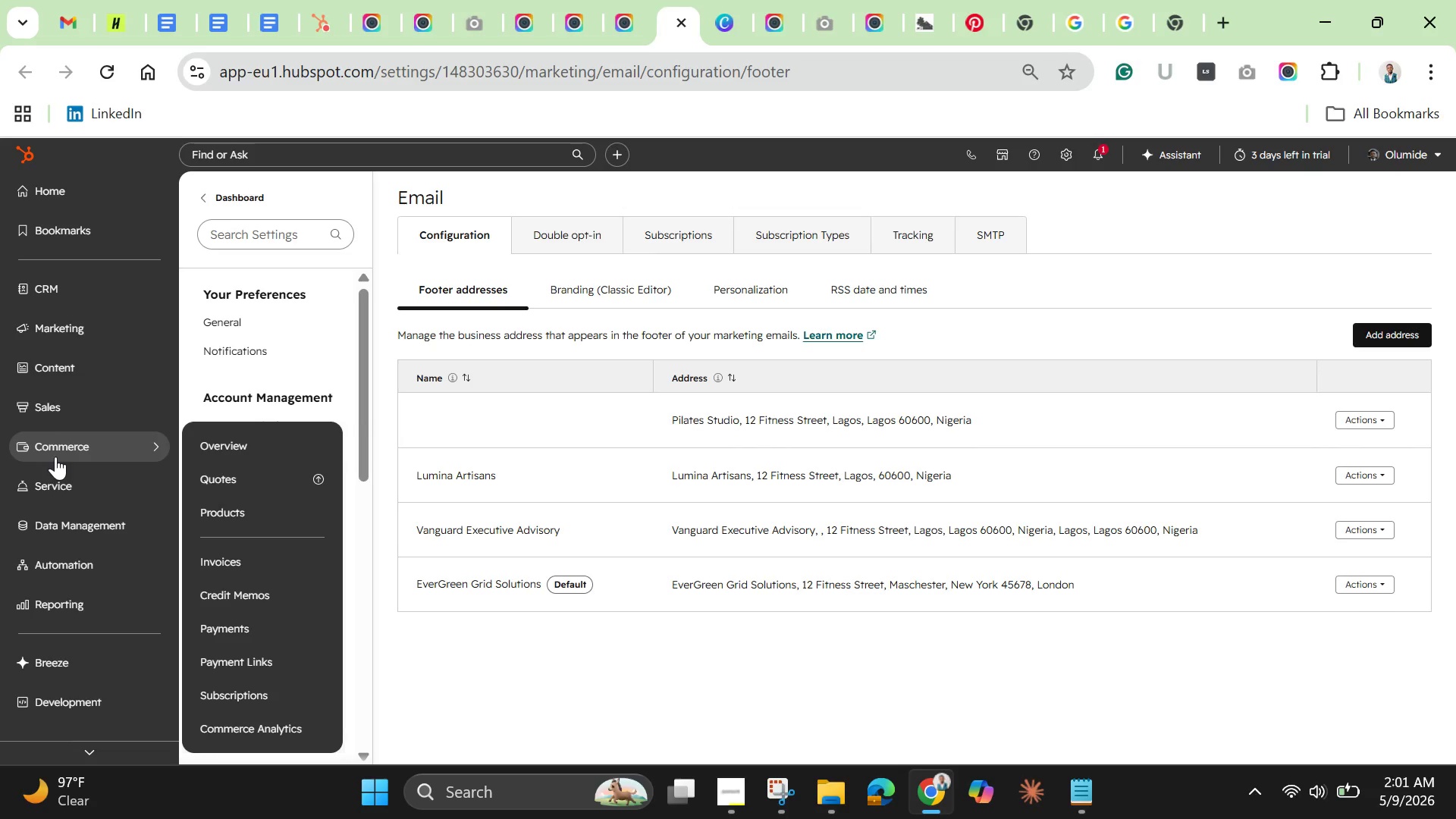 
scroll: coordinate [66, 455], scroll_direction: up, amount: 6.0
 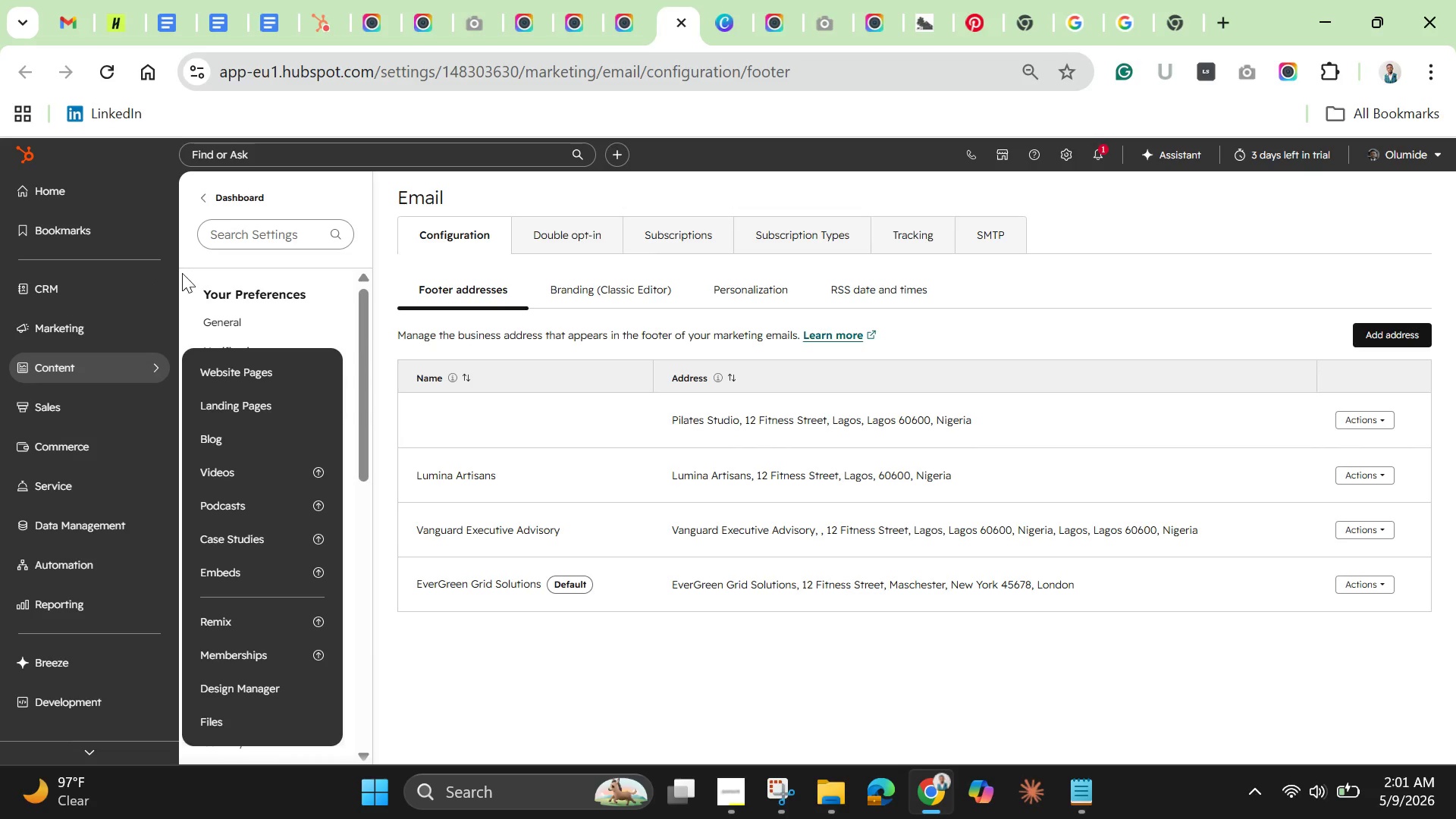 
left_click([83, 281])
 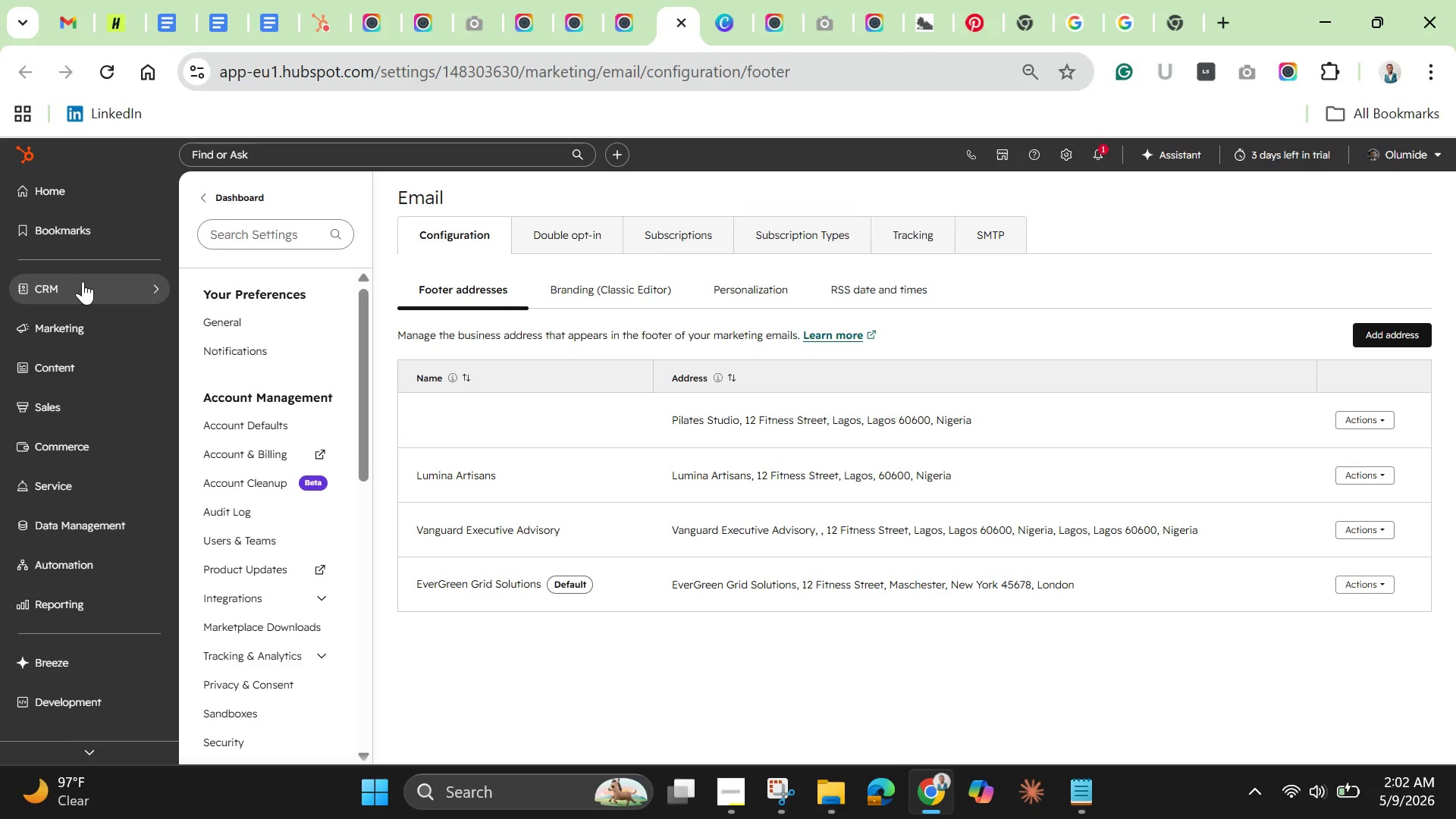 
left_click([83, 281])
 